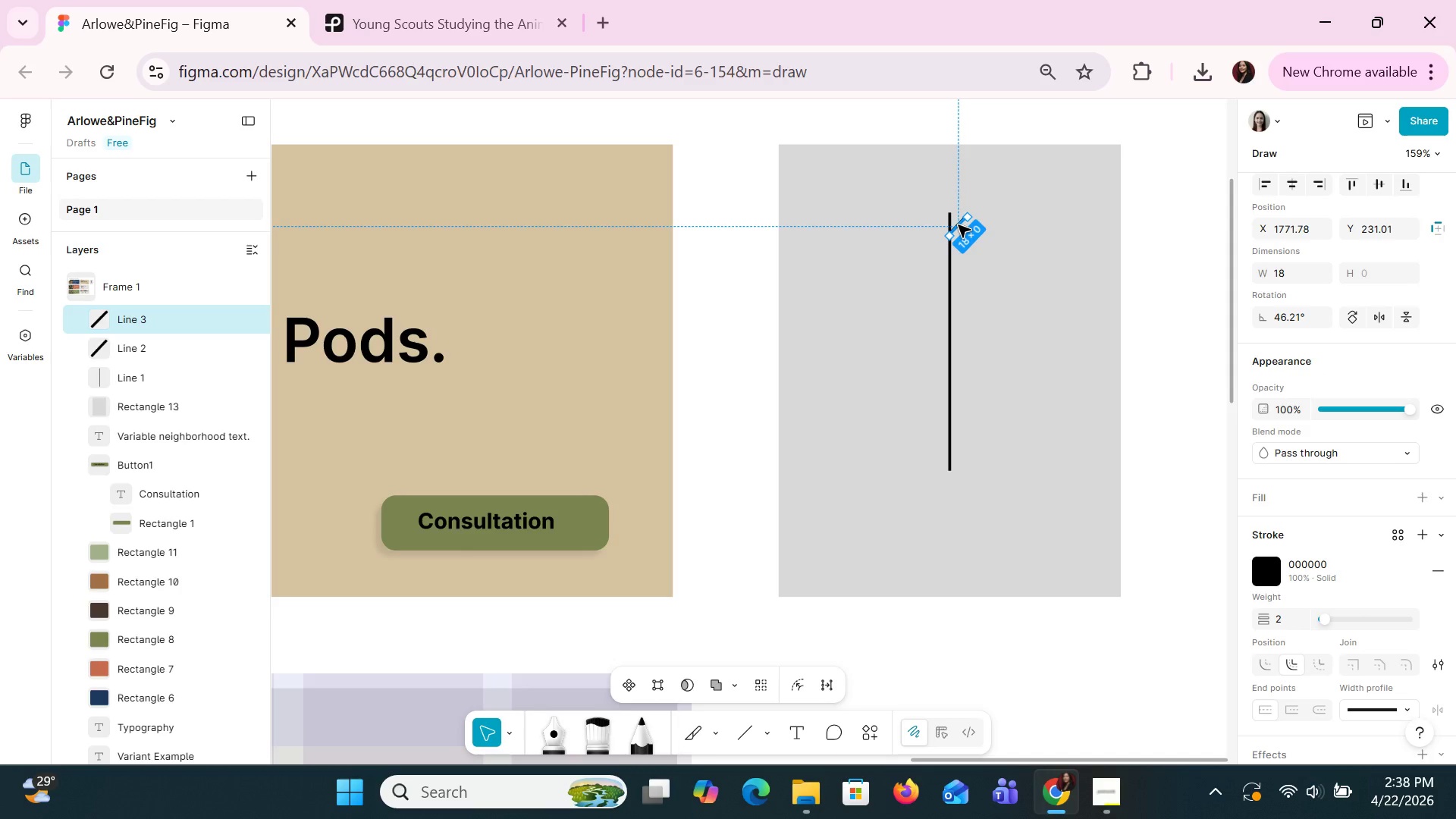 
wait(55.62)
 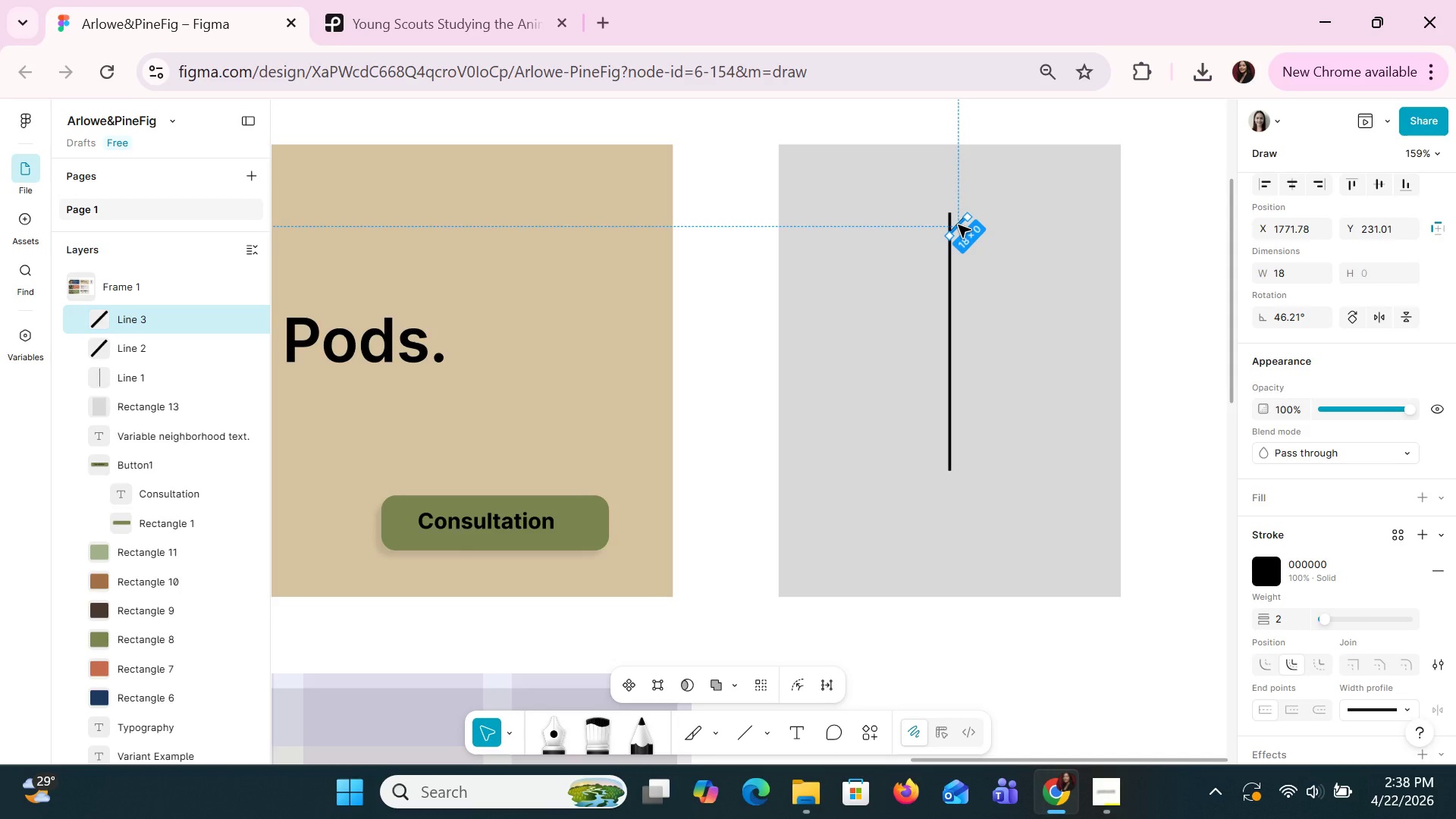 
hold_key(key=ArrowUp, duration=0.88)
 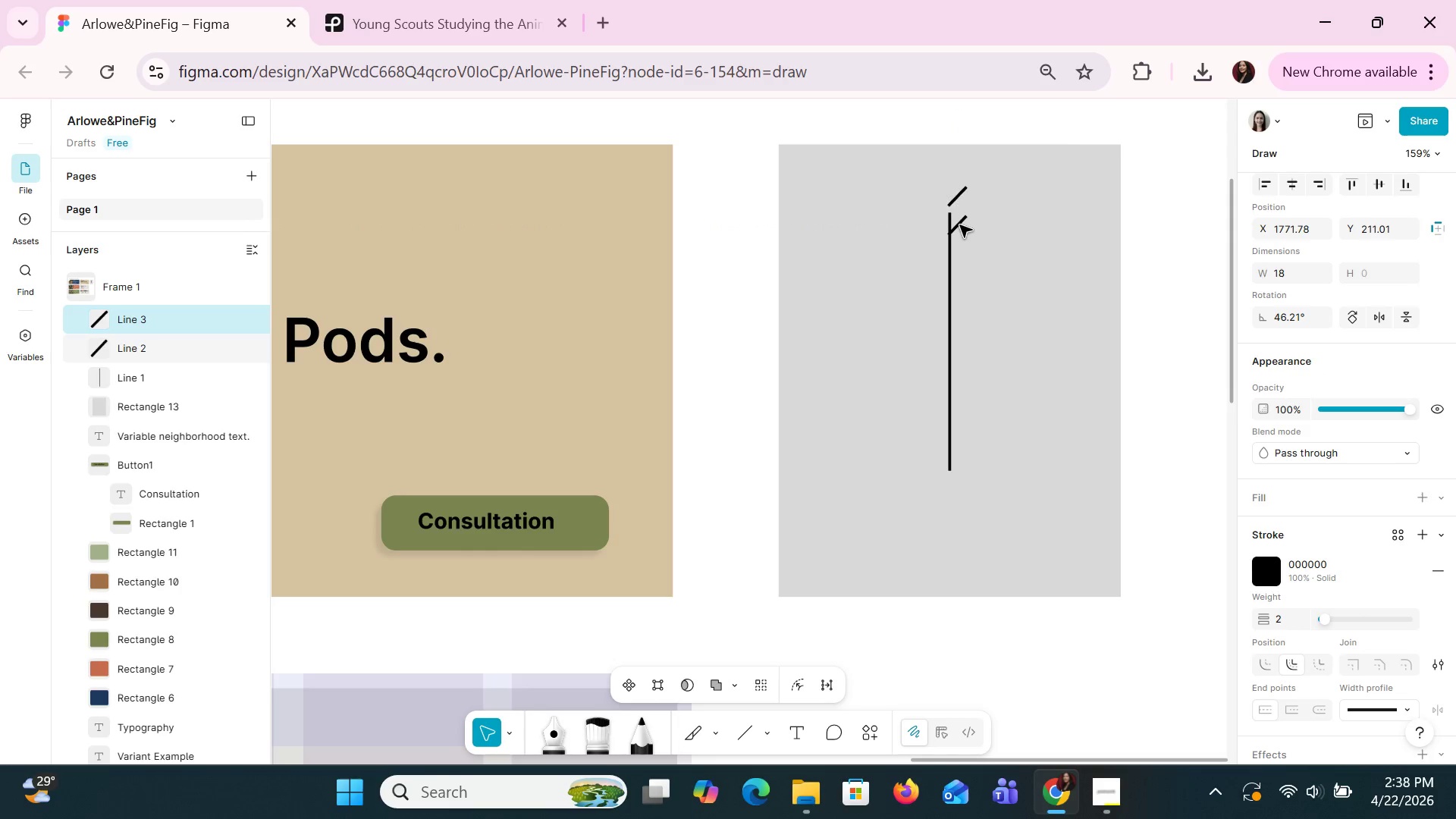 
hold_key(key=ArrowDown, duration=1.05)
 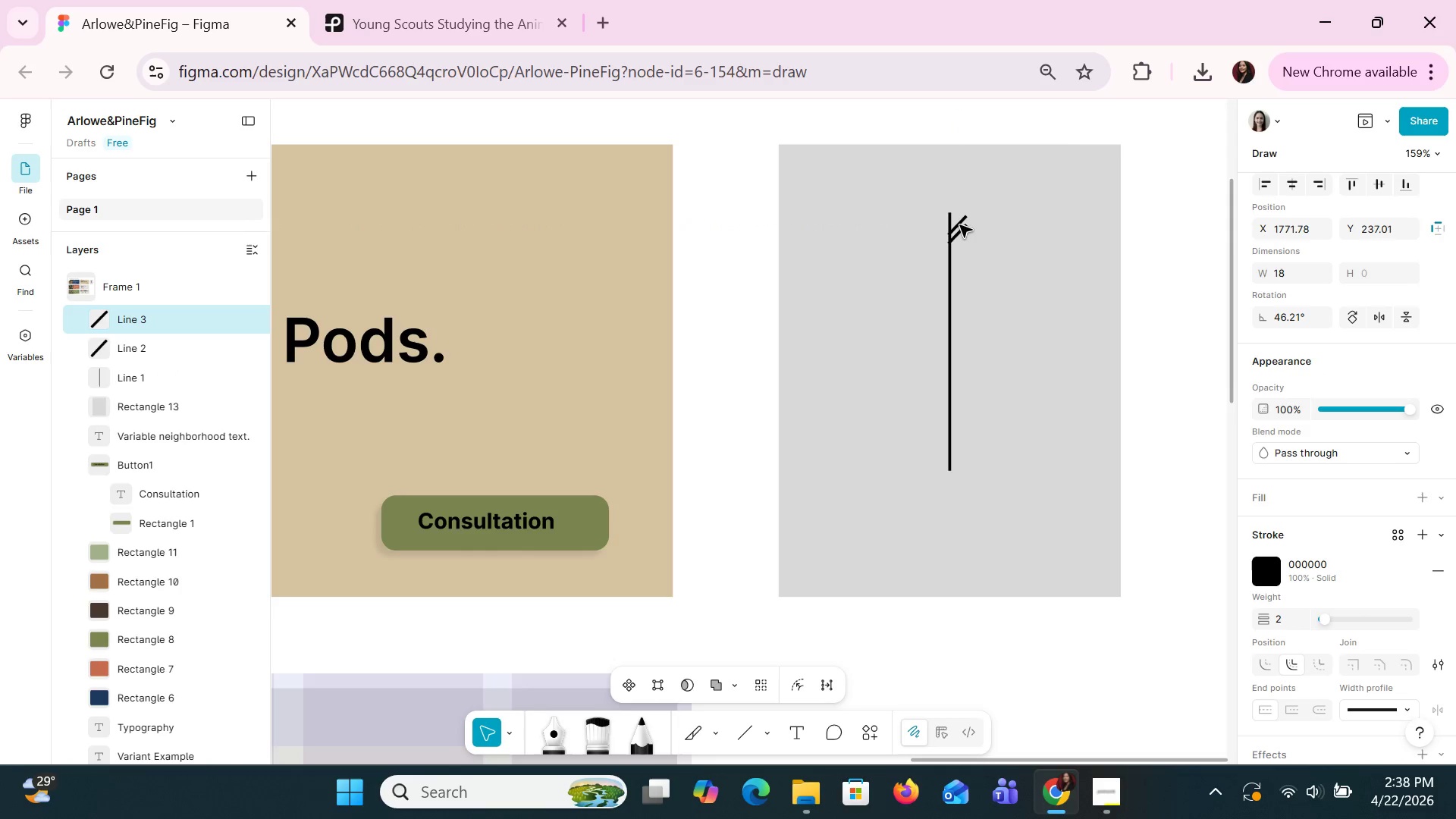 
key(ArrowDown)
 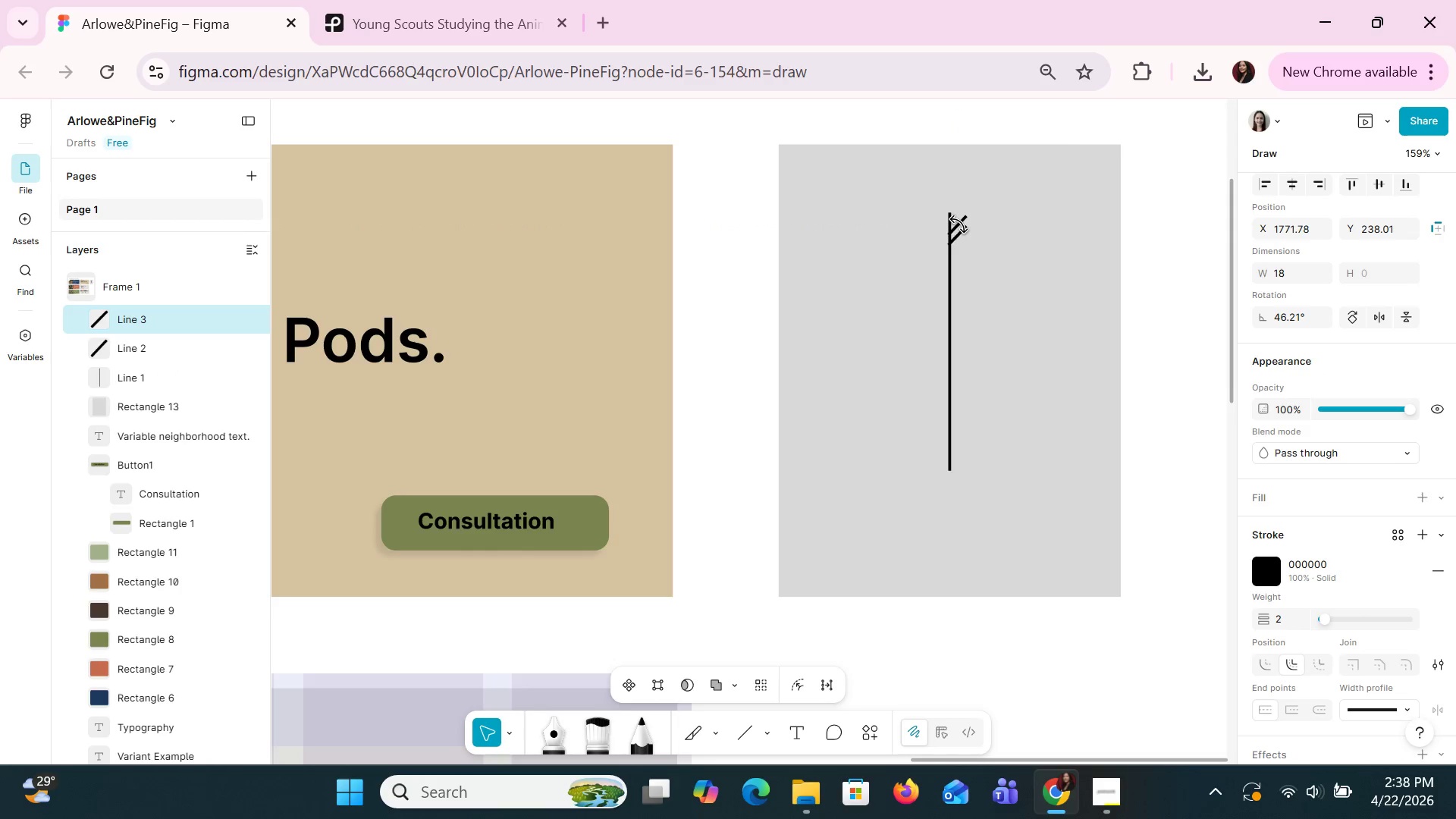 
key(ArrowDown)
 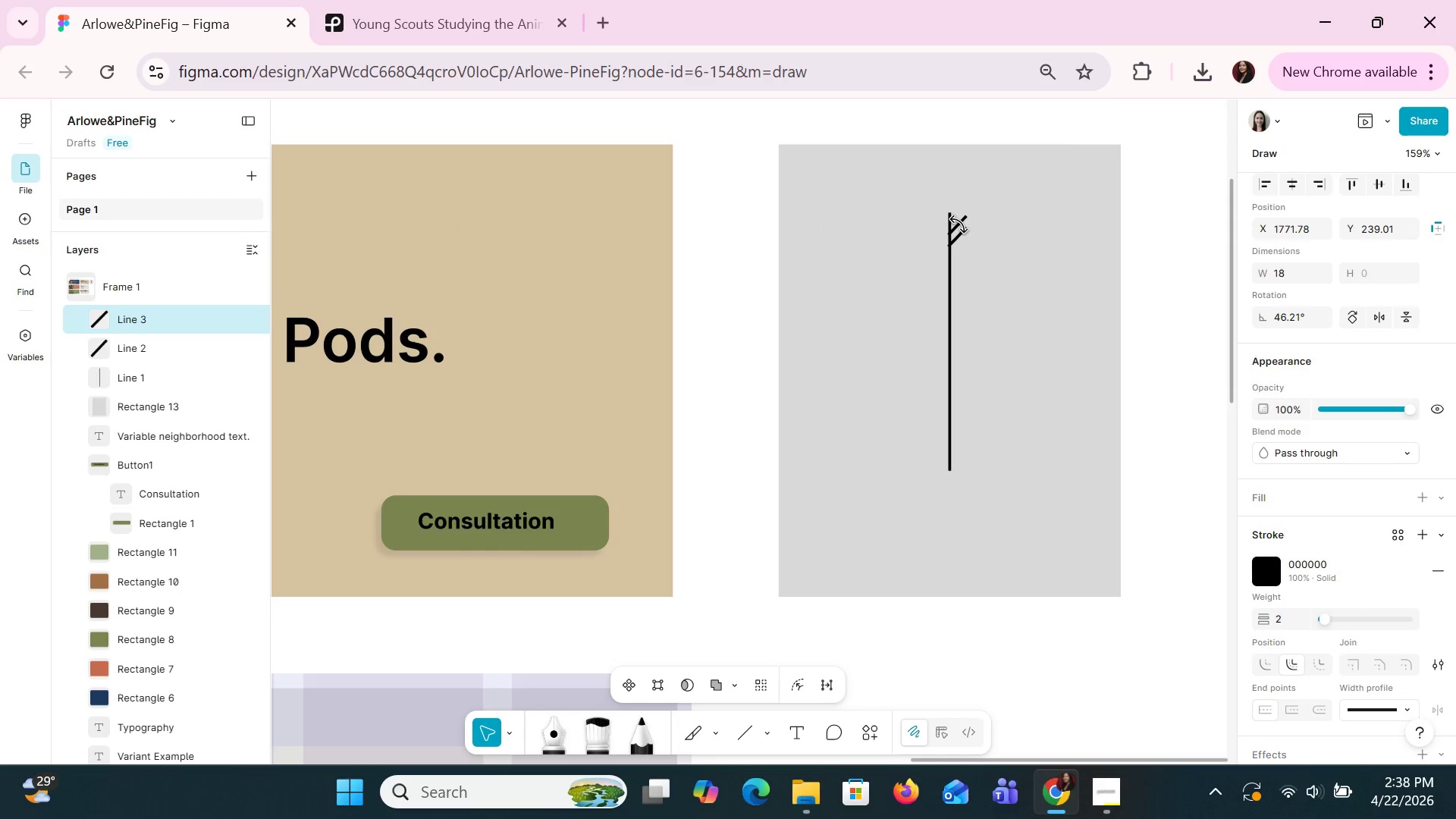 
key(ArrowDown)
 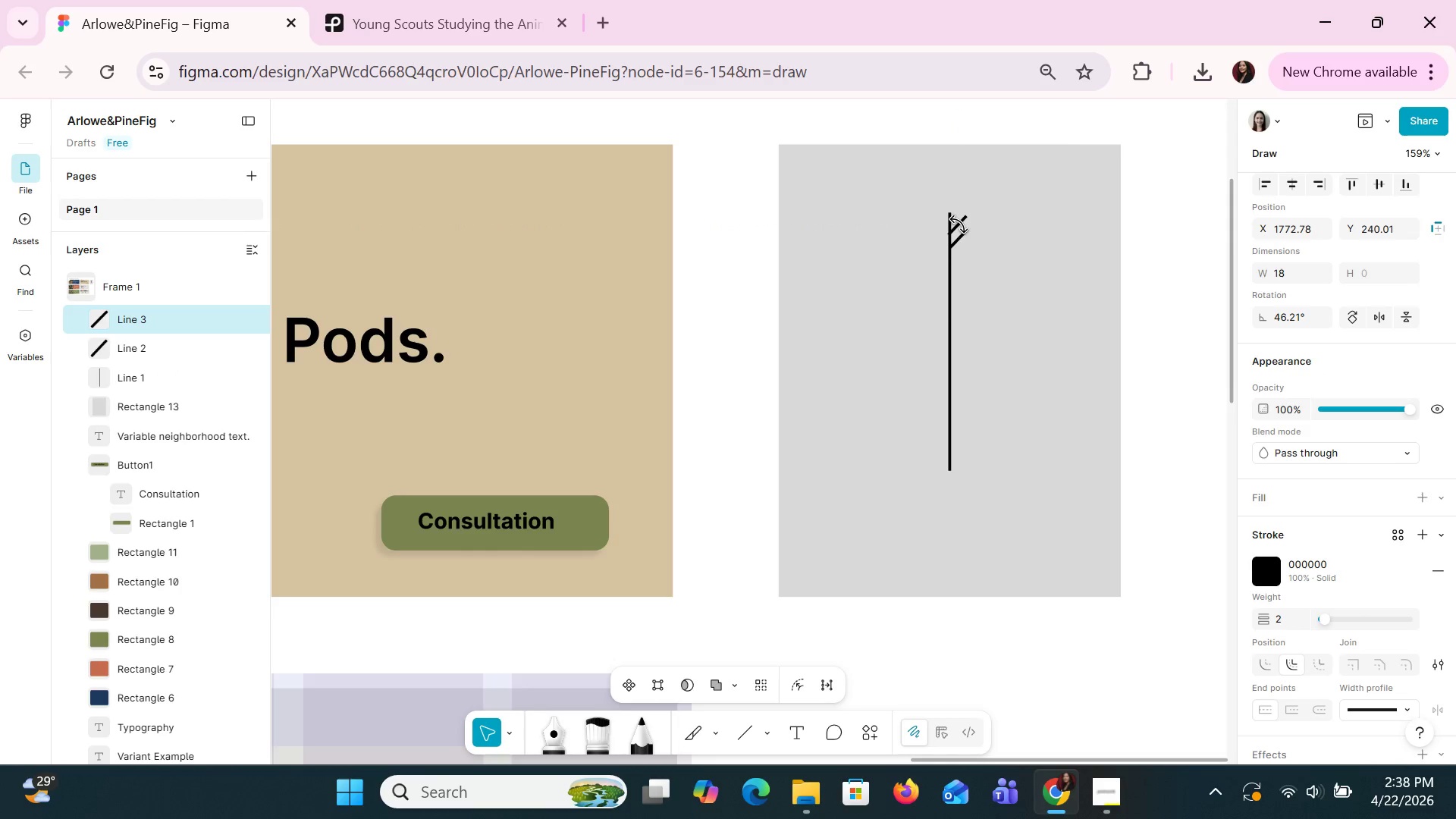 
key(ArrowRight)
 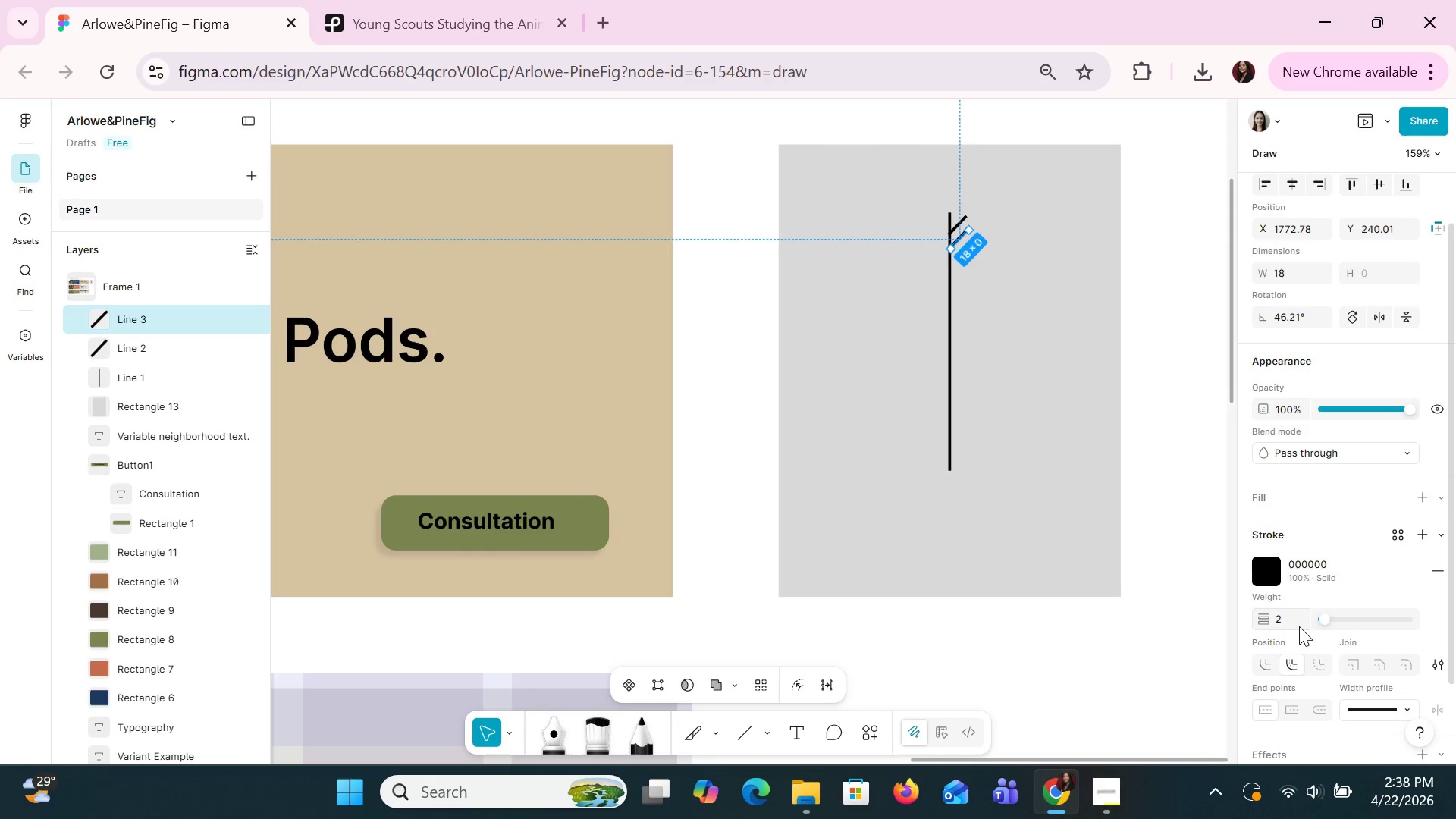 
wait(6.53)
 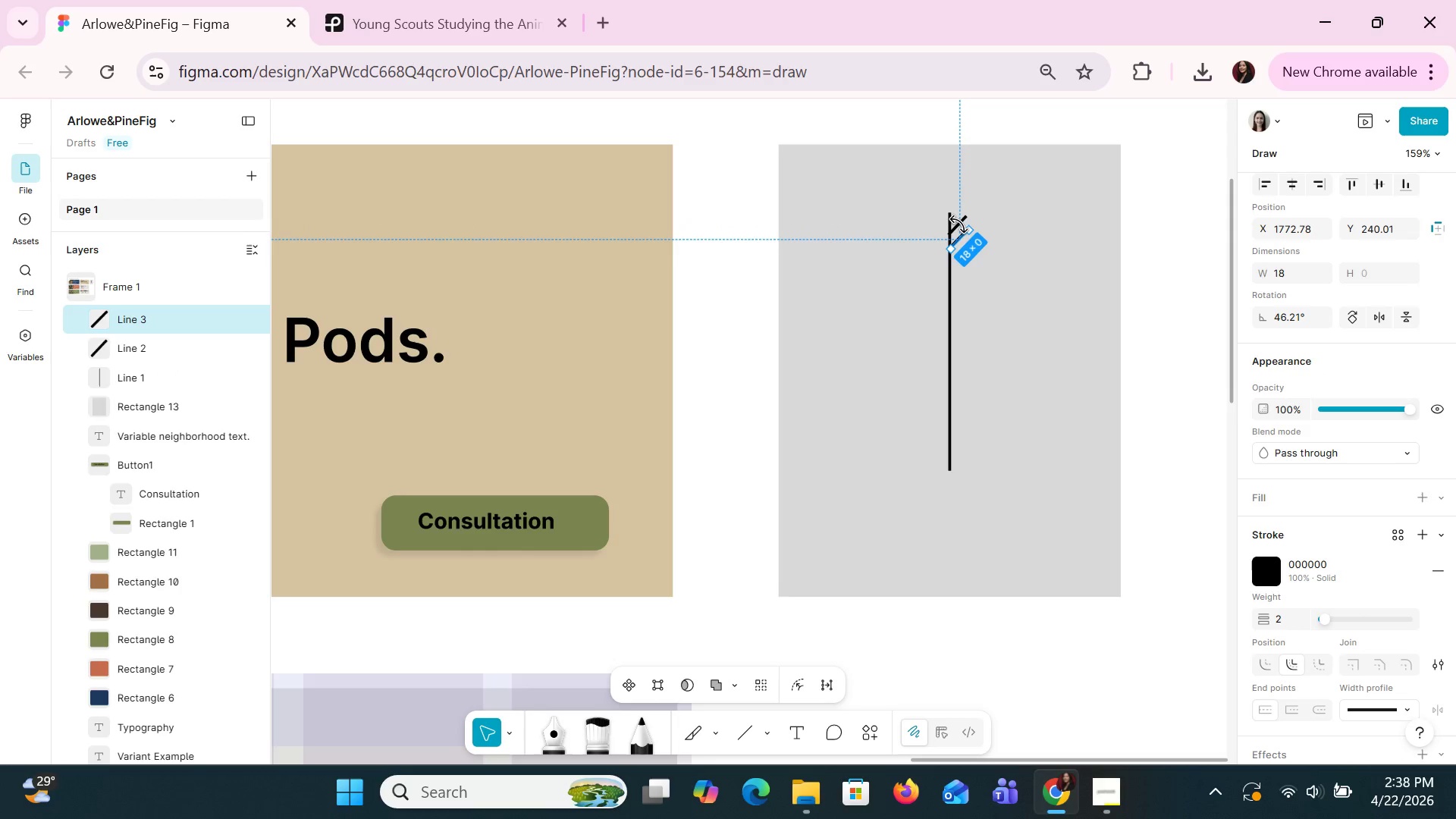 
left_click([1294, 280])
 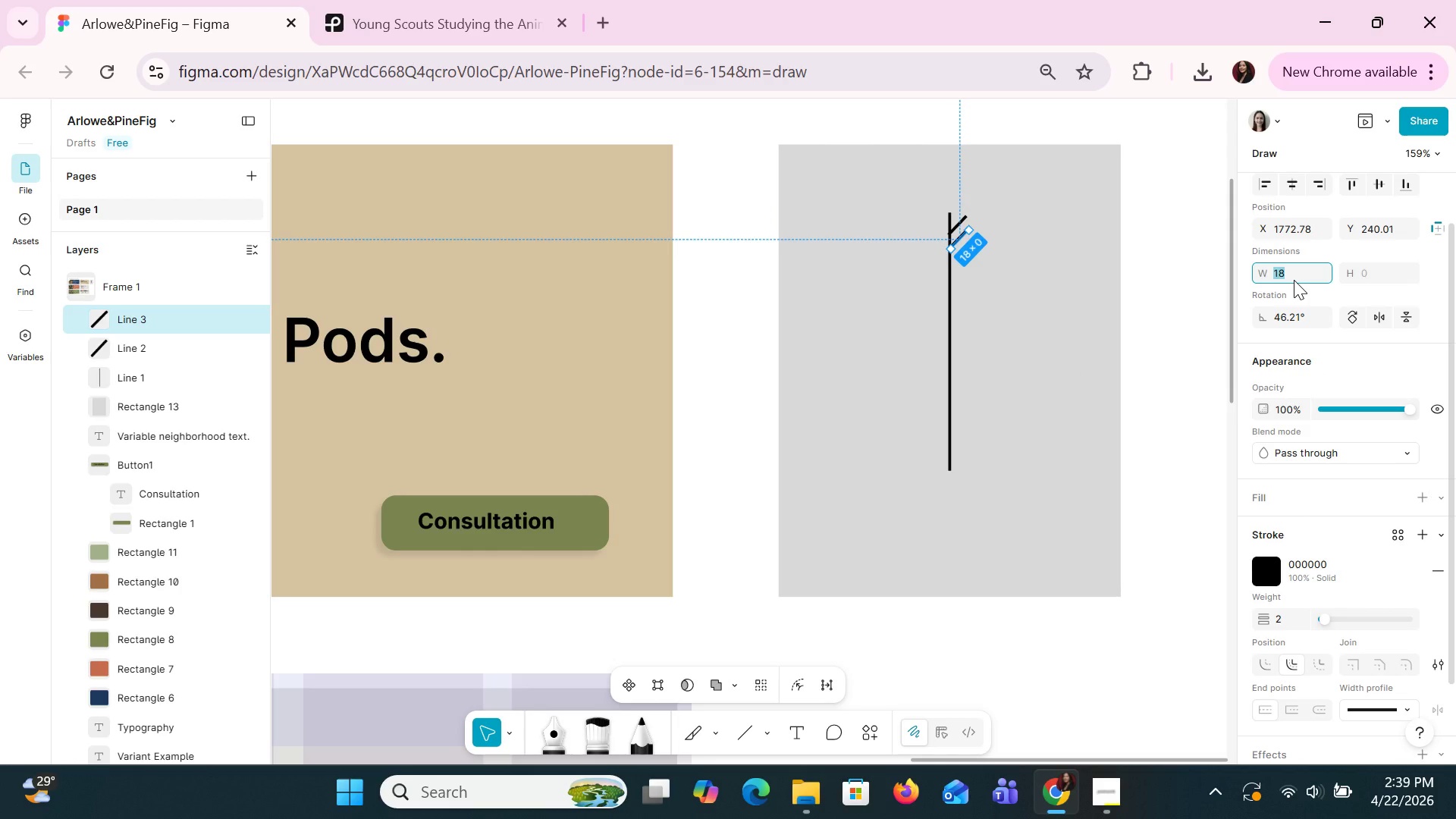 
type(20)
 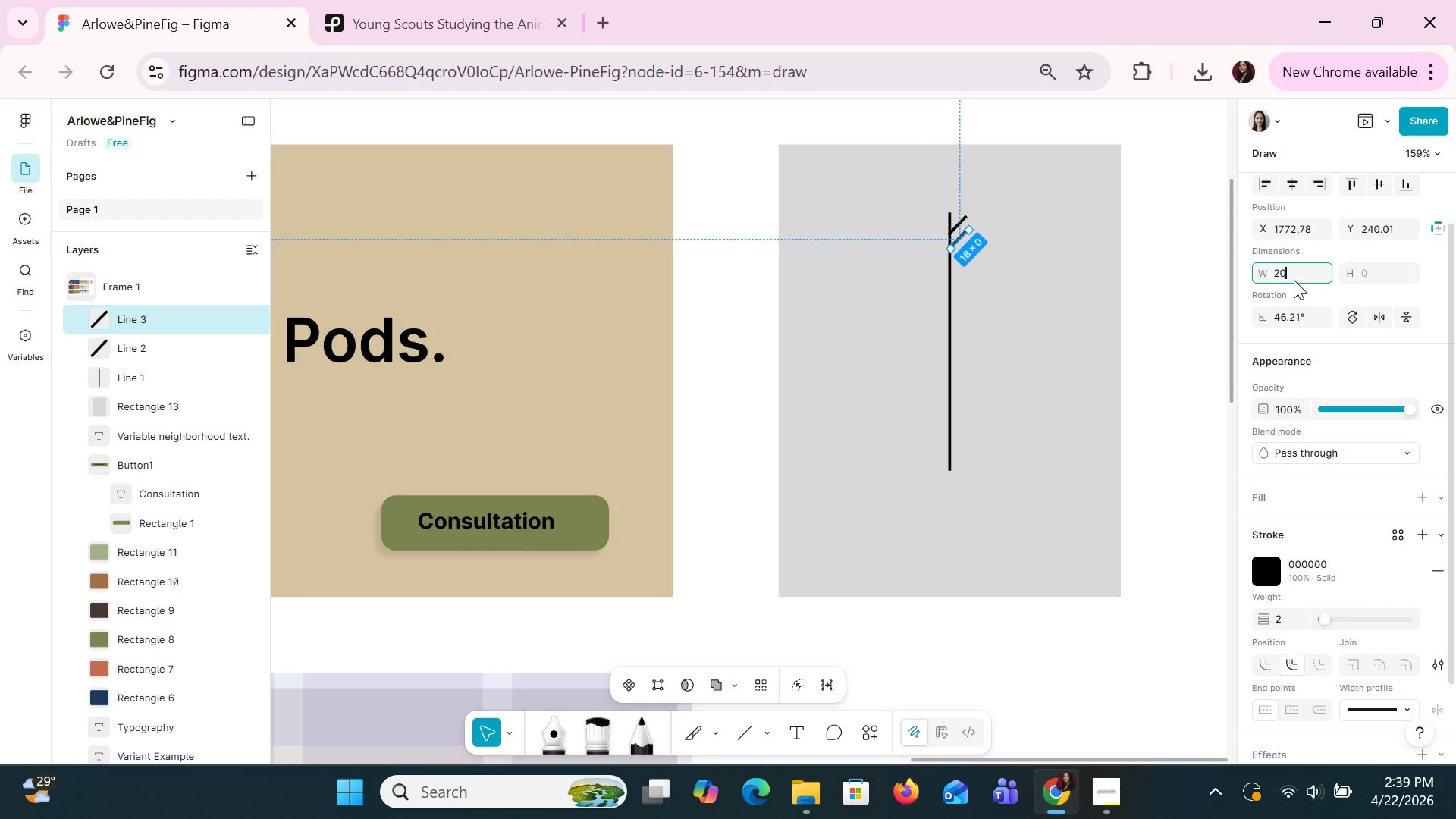 
key(Enter)
 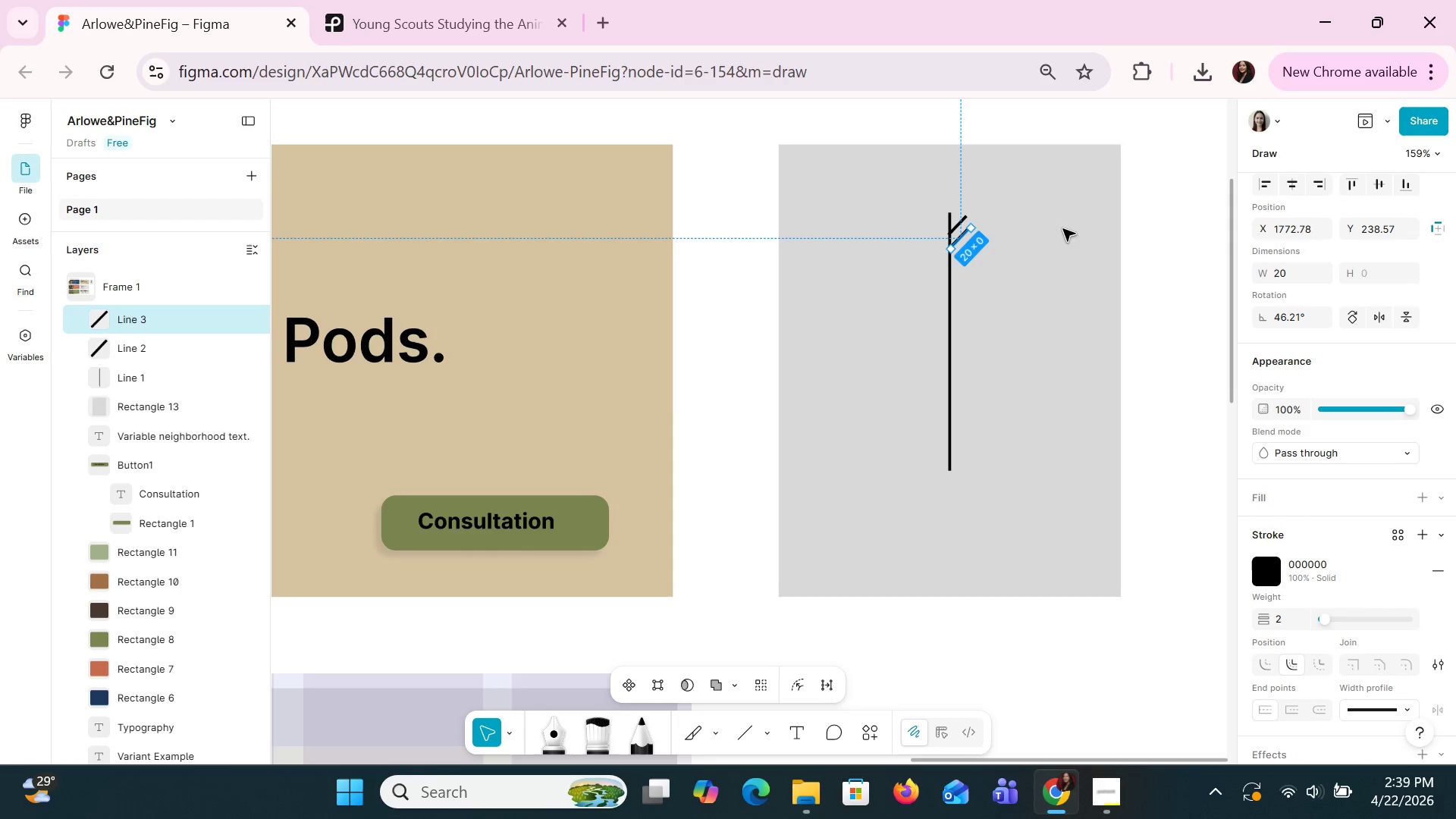 
left_click([952, 312])
 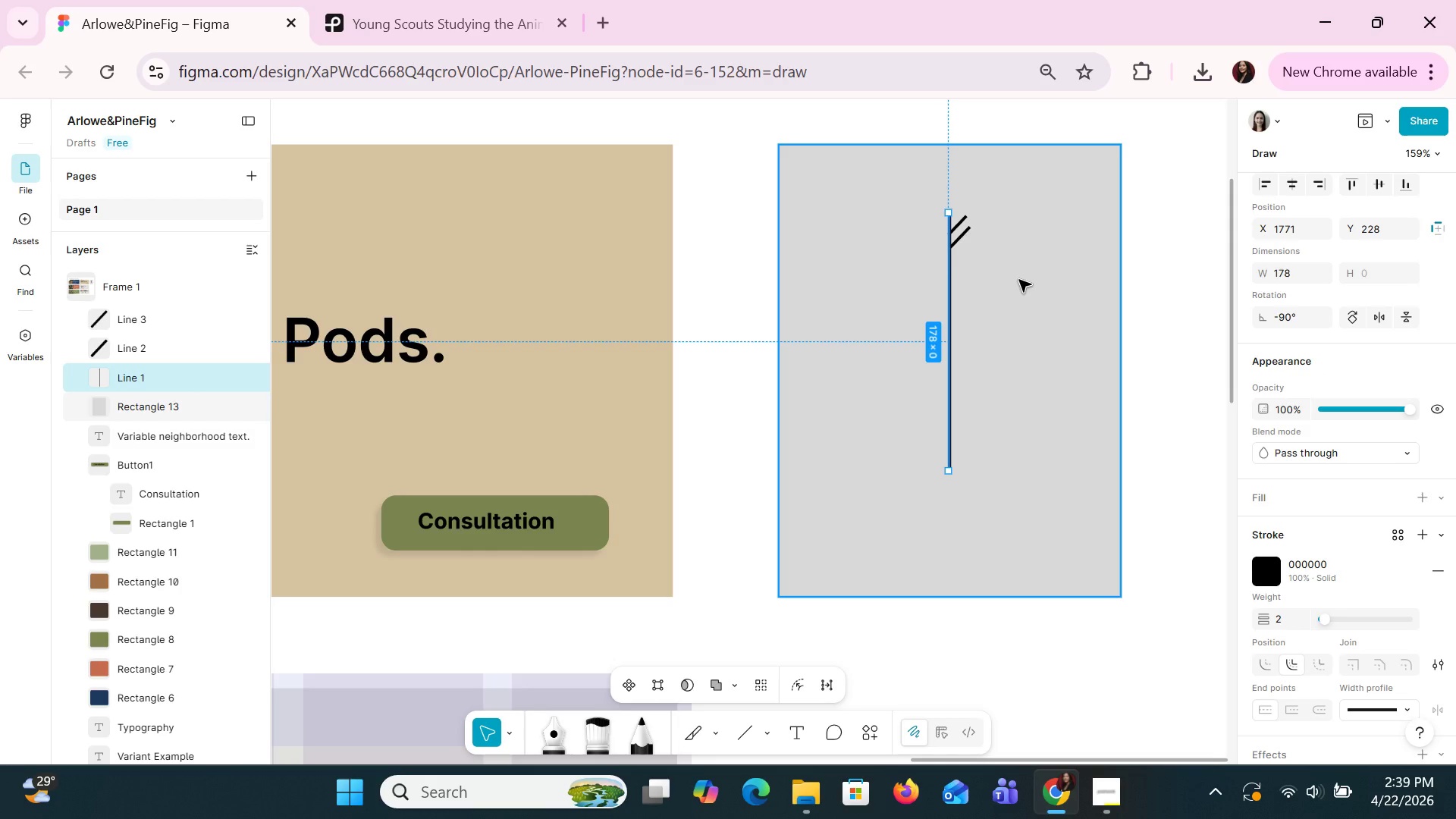 
wait(16.12)
 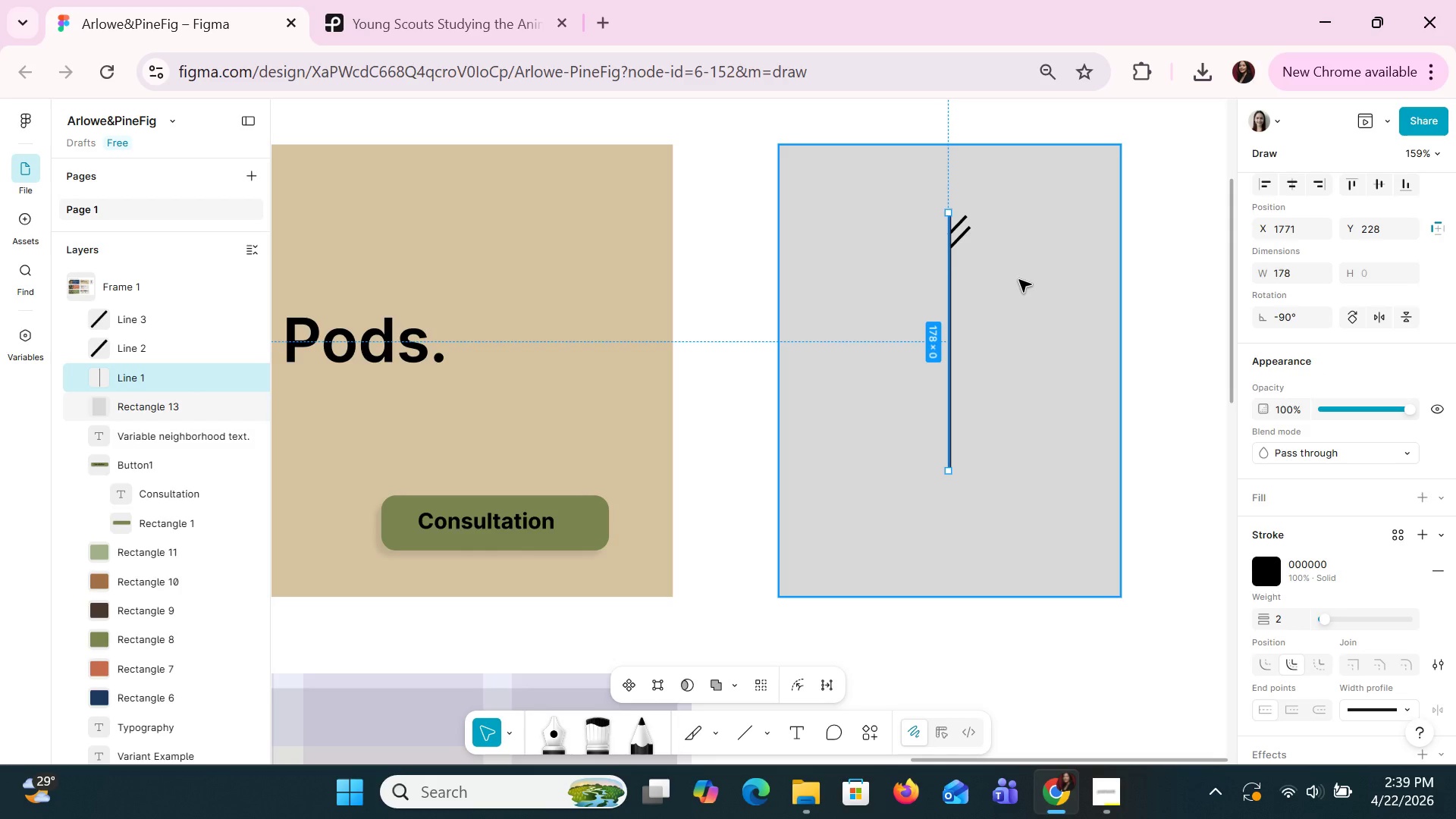 
left_click([965, 226])
 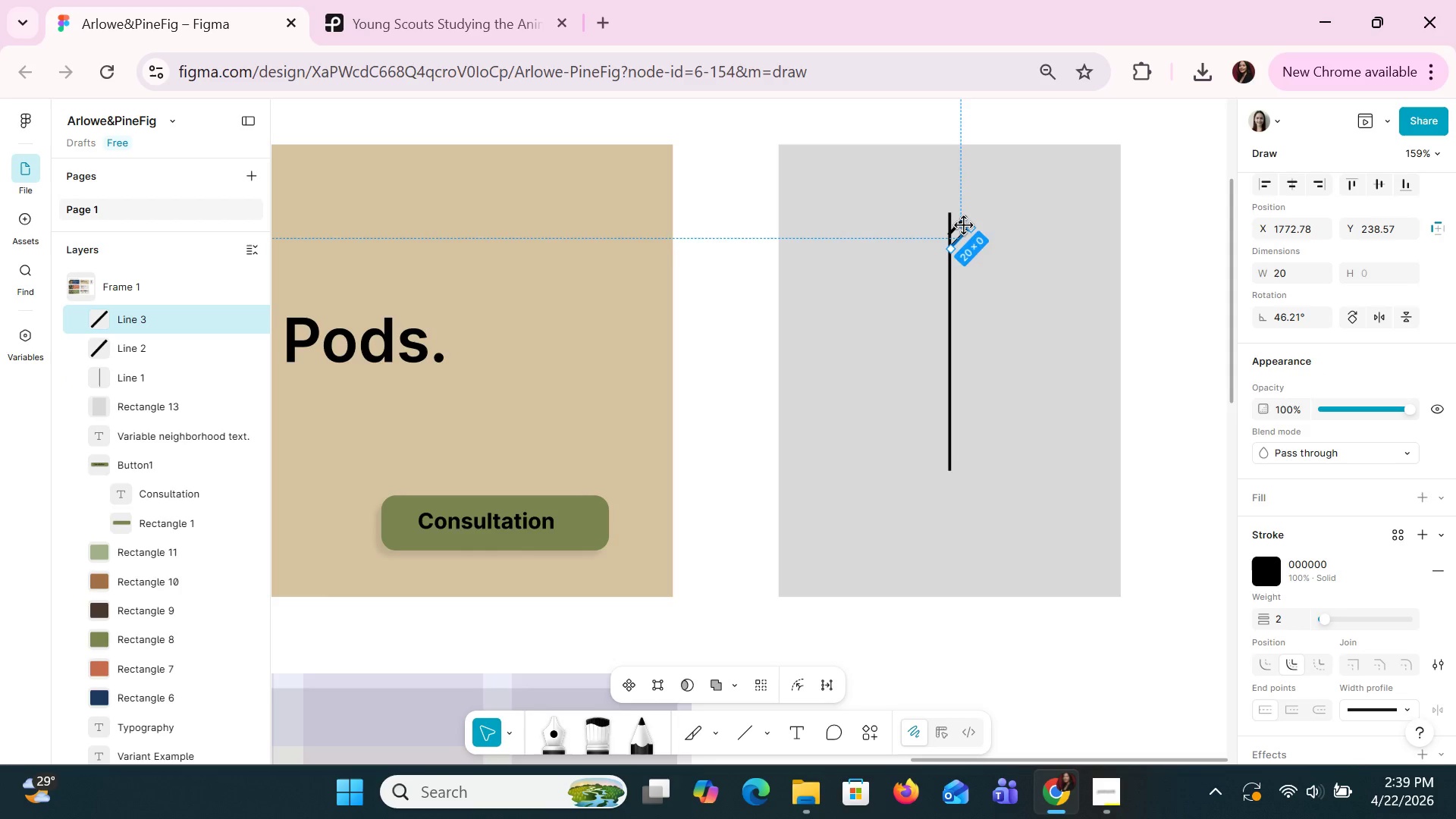 
key(ArrowDown)
 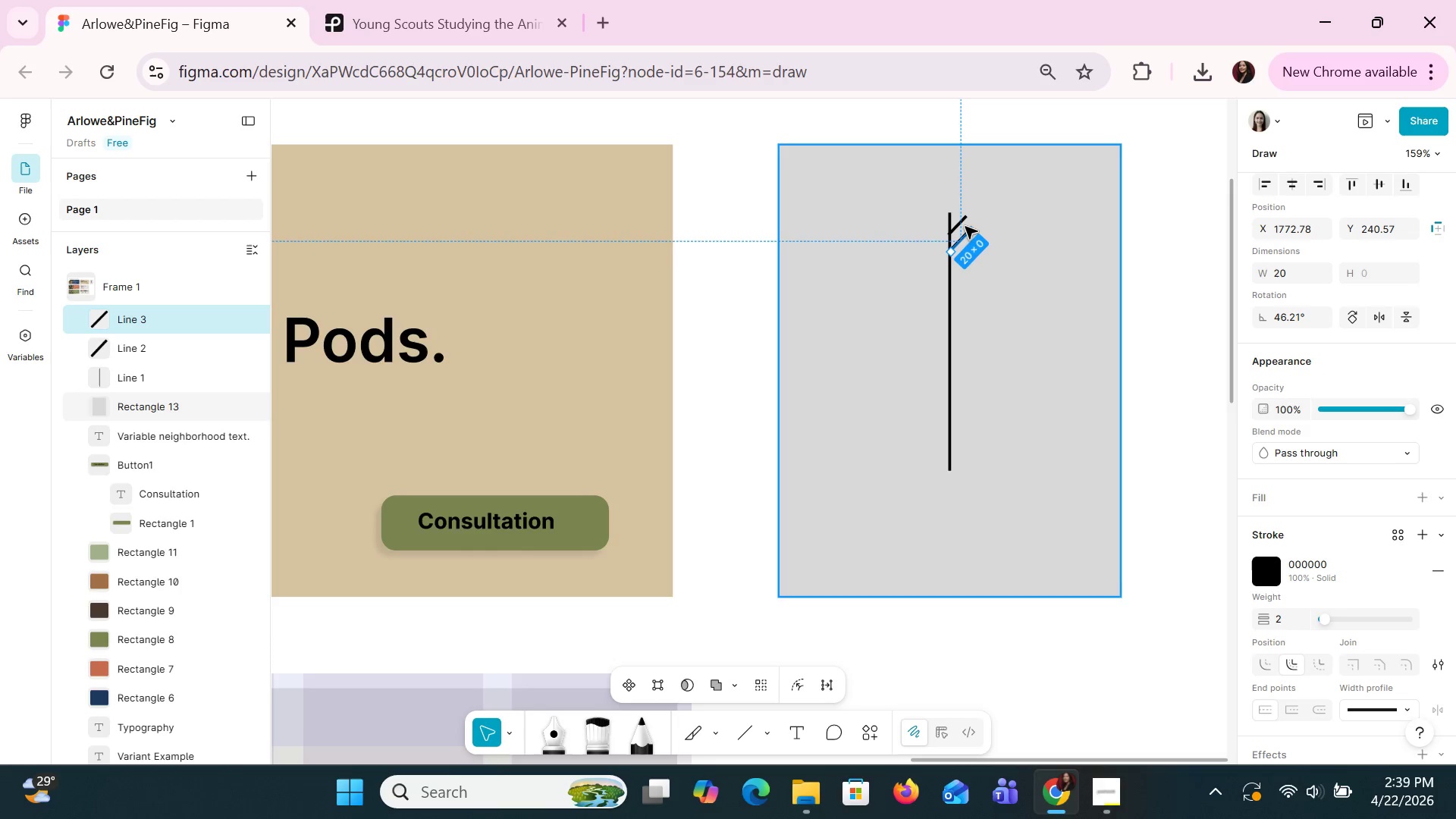 
key(ArrowDown)
 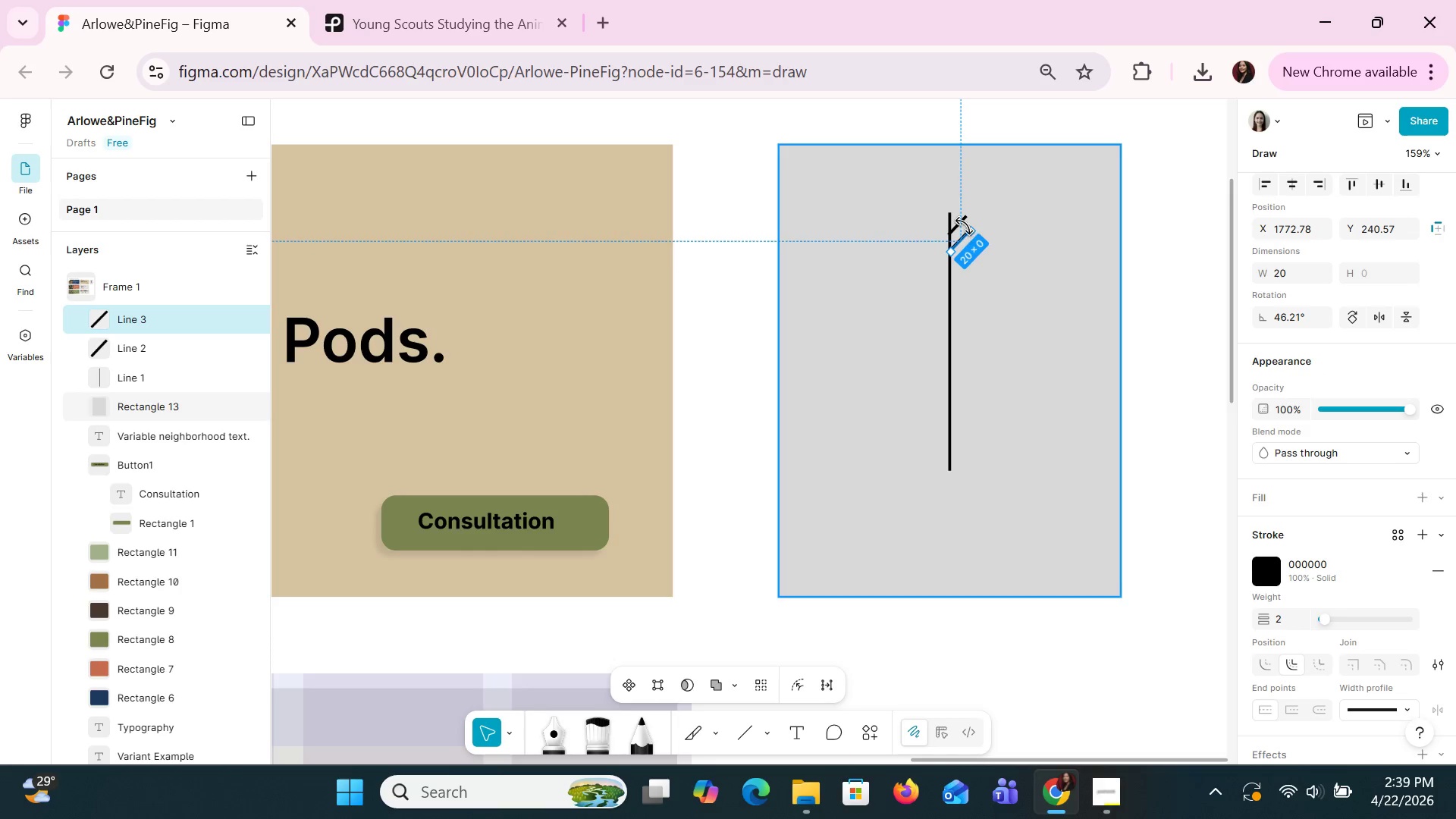 
key(ArrowDown)
 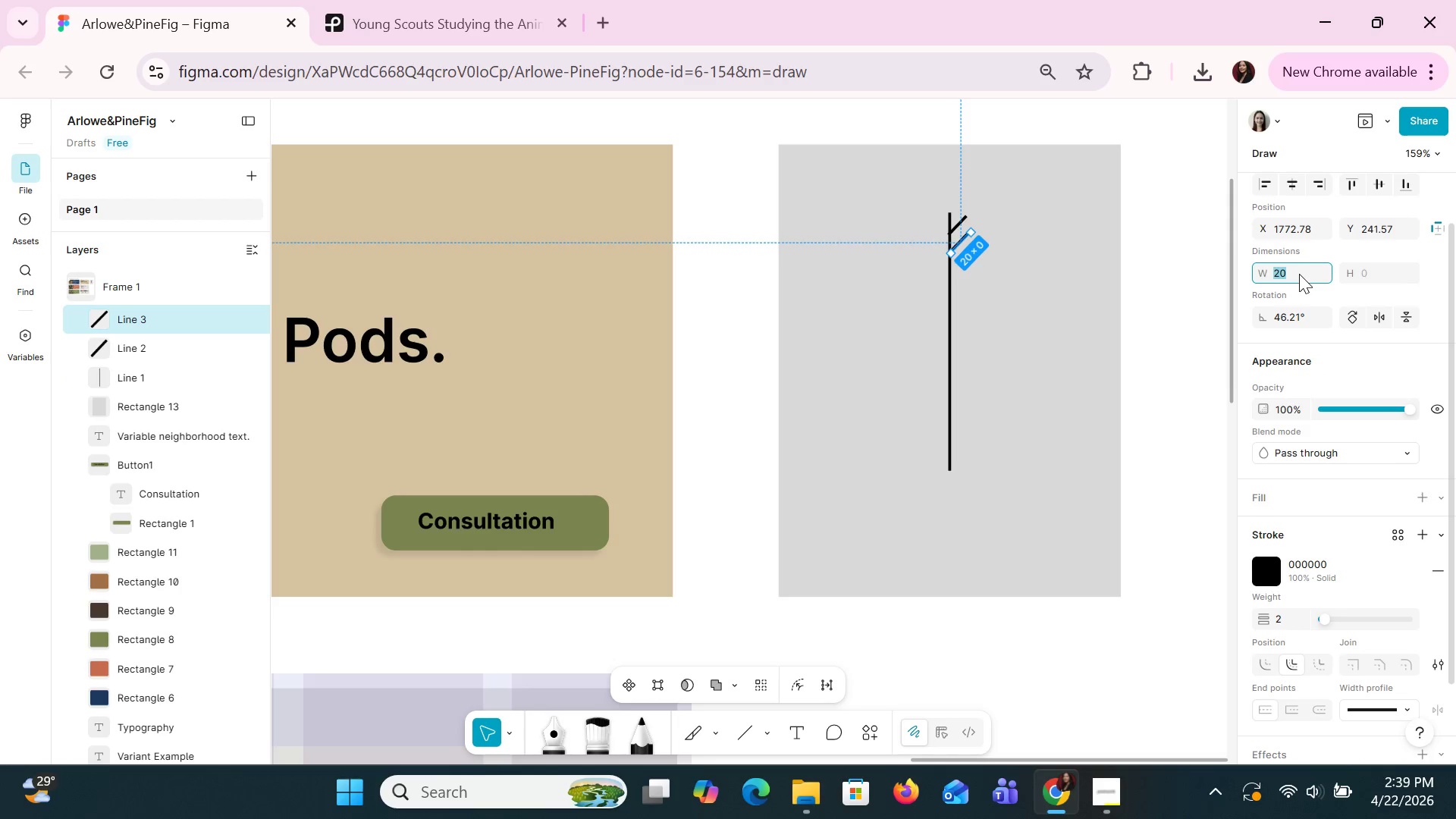 
key(2)
 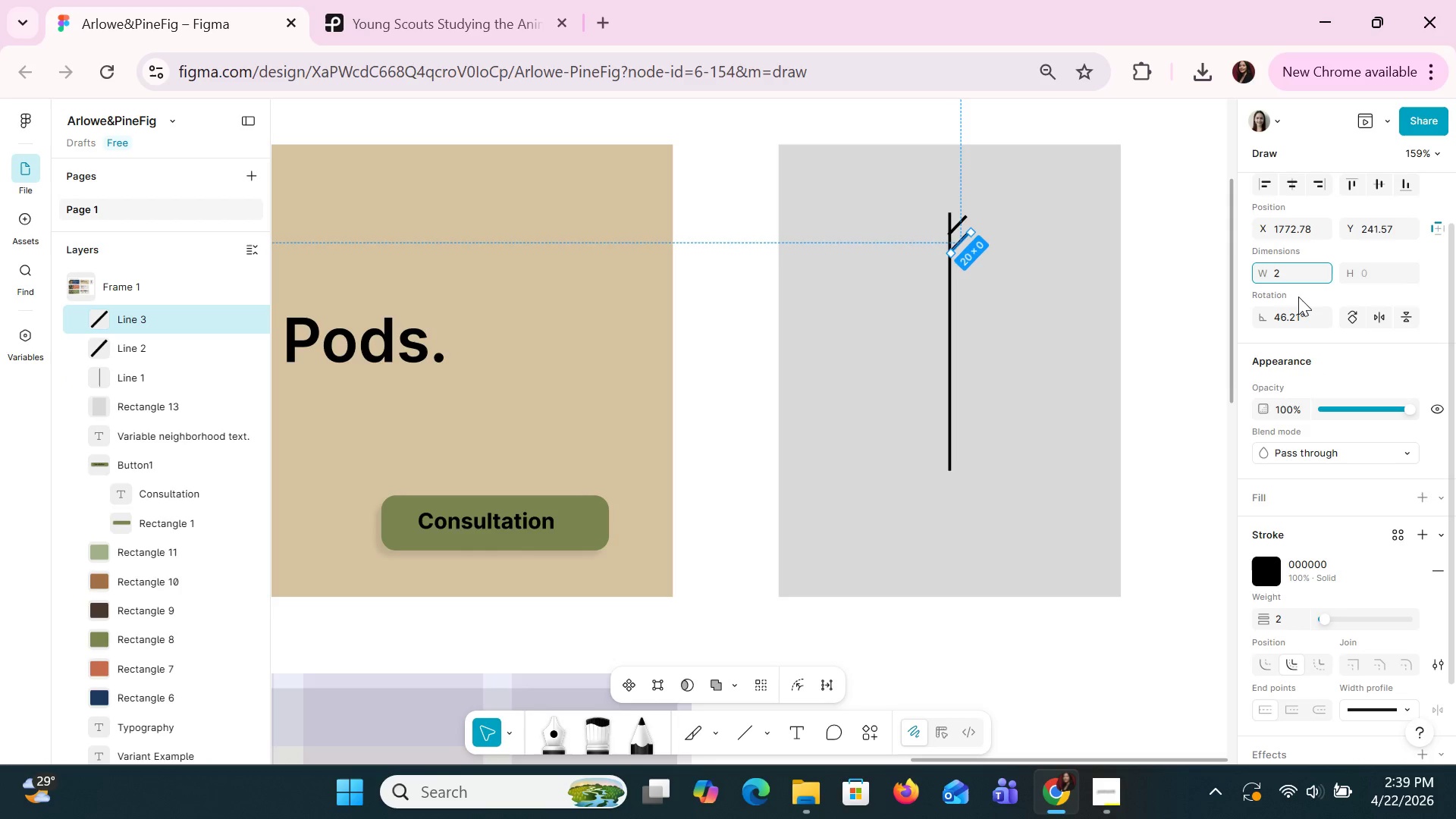 
key(5)
 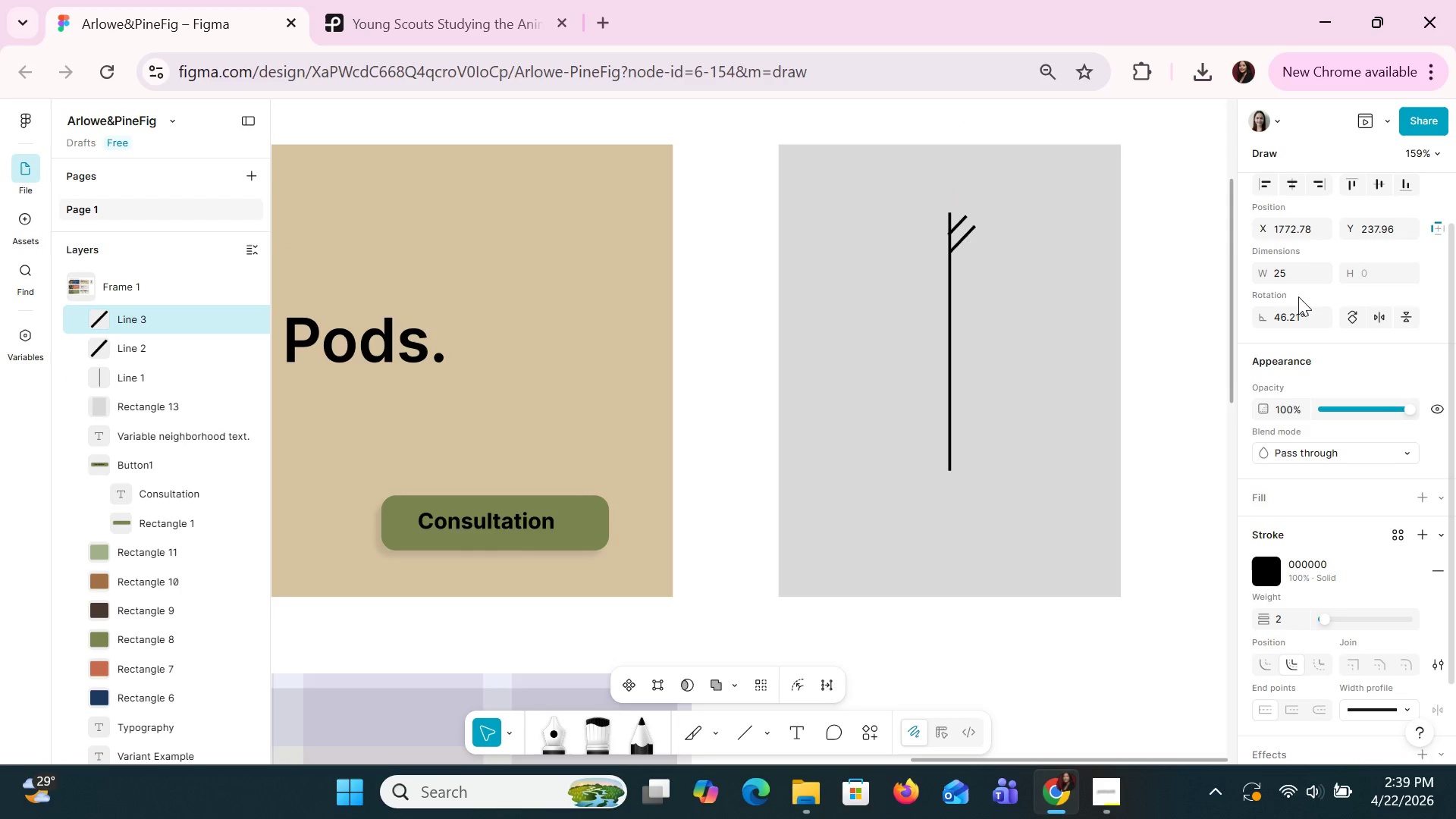 
key(Enter)
 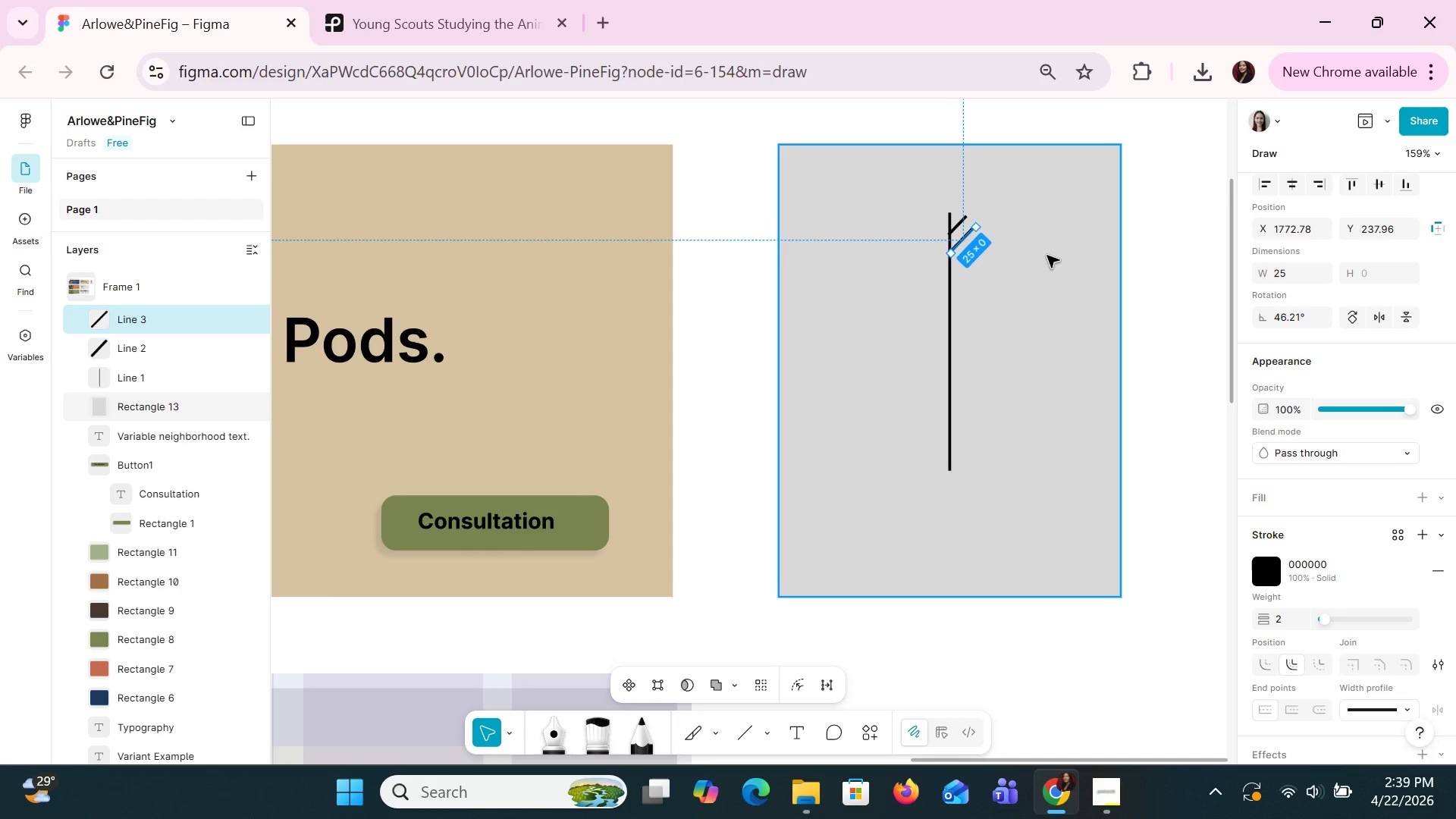 
key(Control+C)
 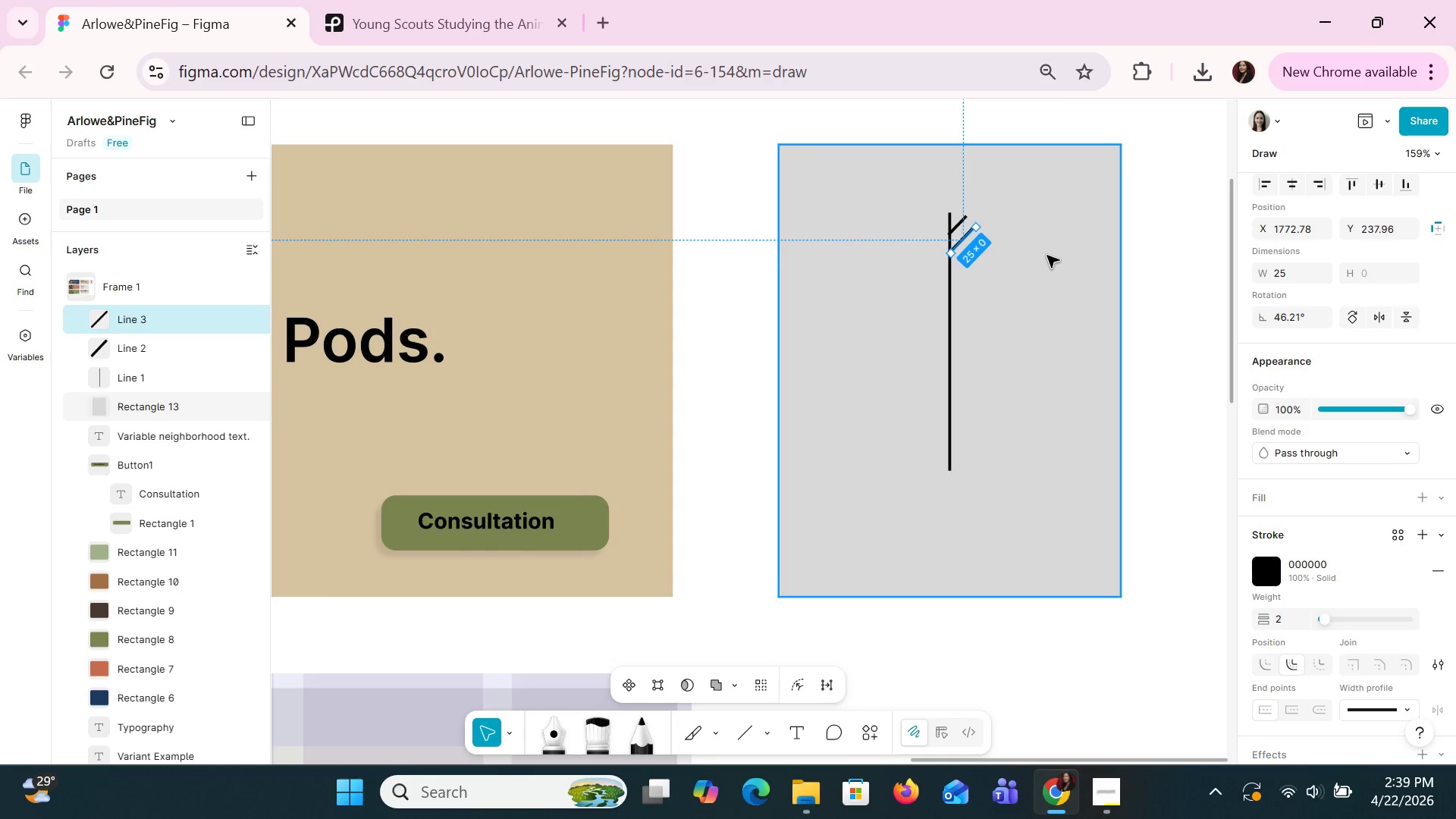 
key(Control+V)
 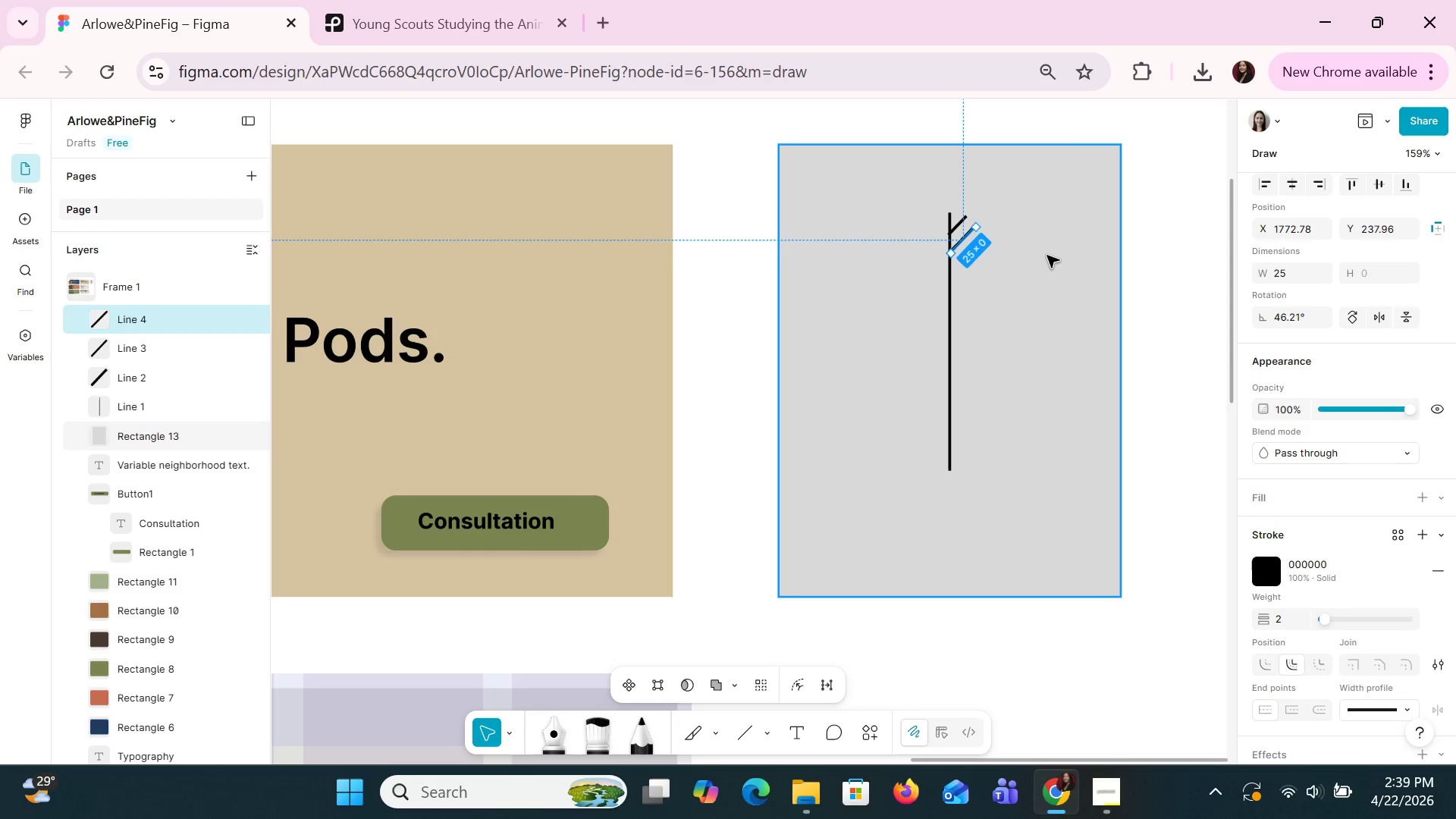 
hold_key(key=ArrowDown, duration=0.86)
 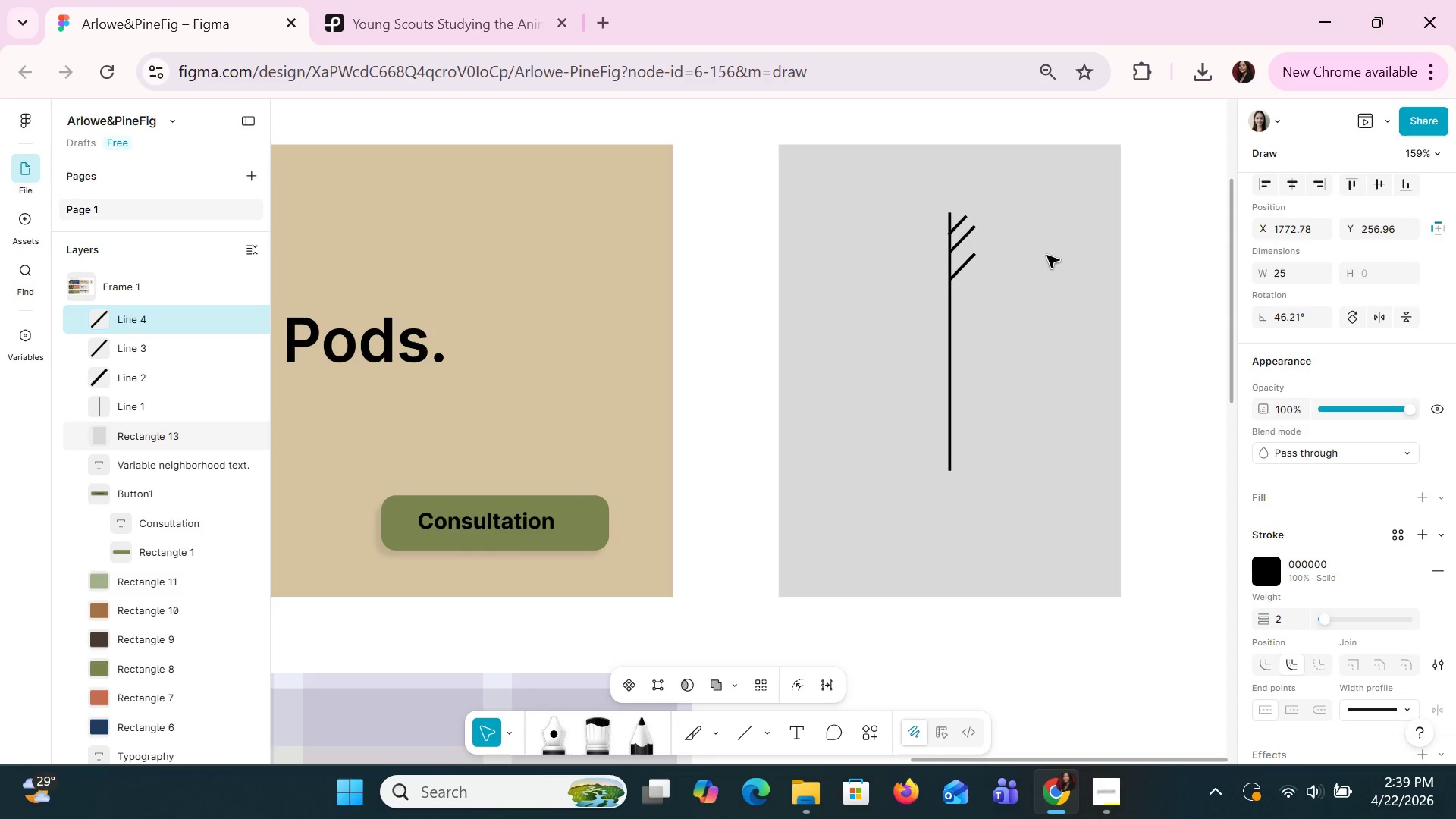 
key(ArrowUp)
 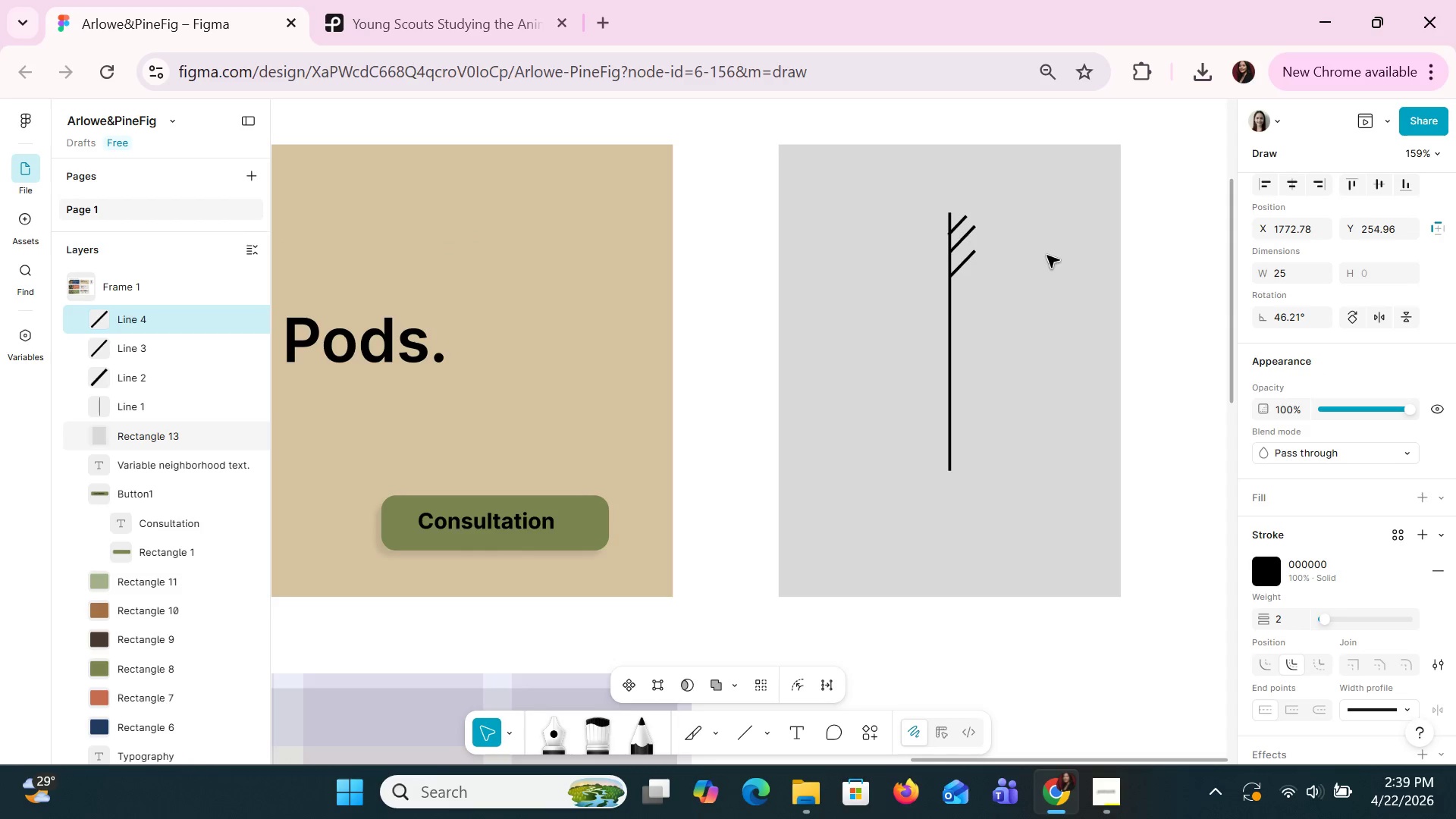 
key(ArrowUp)
 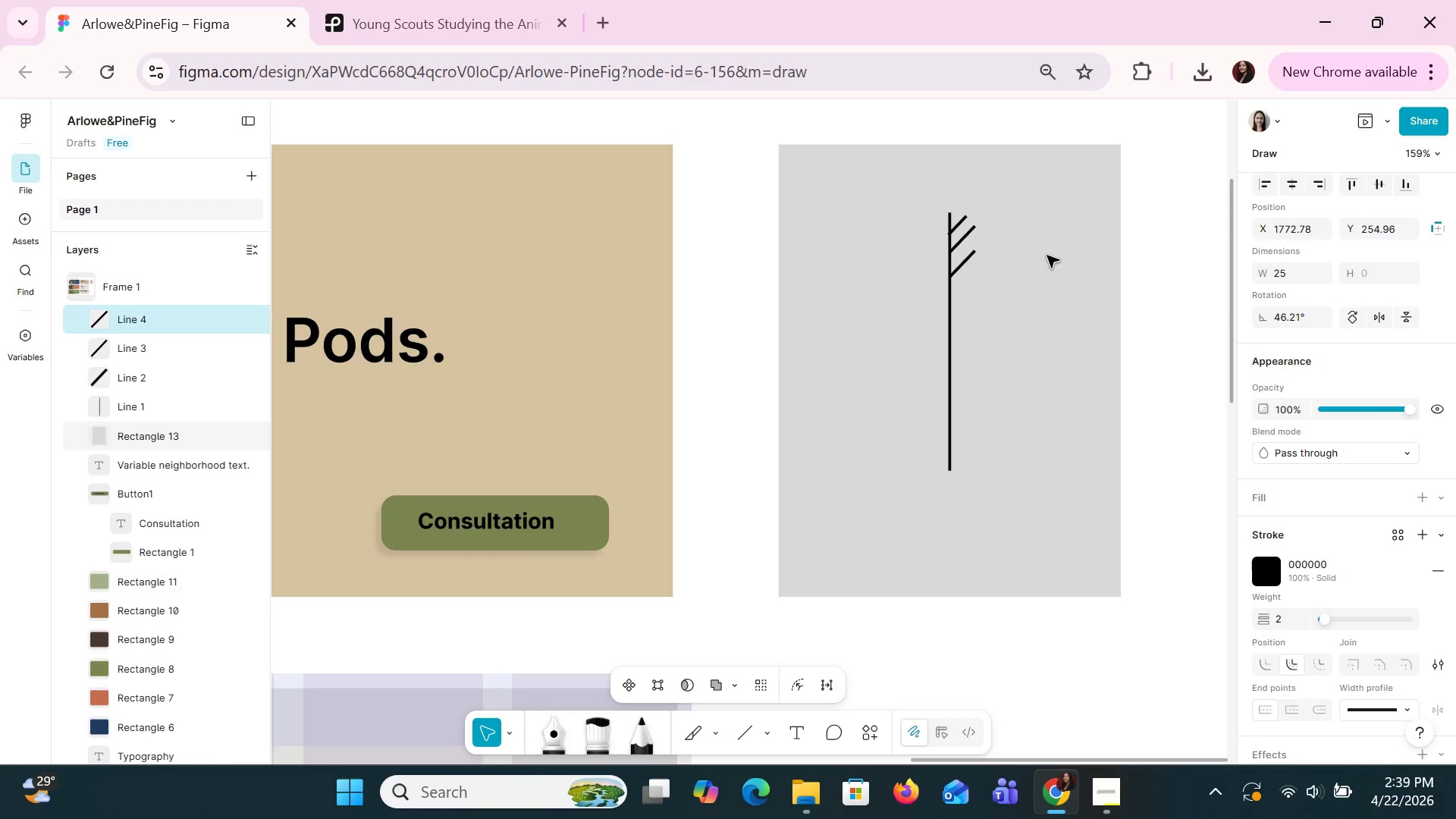 
key(ArrowUp)
 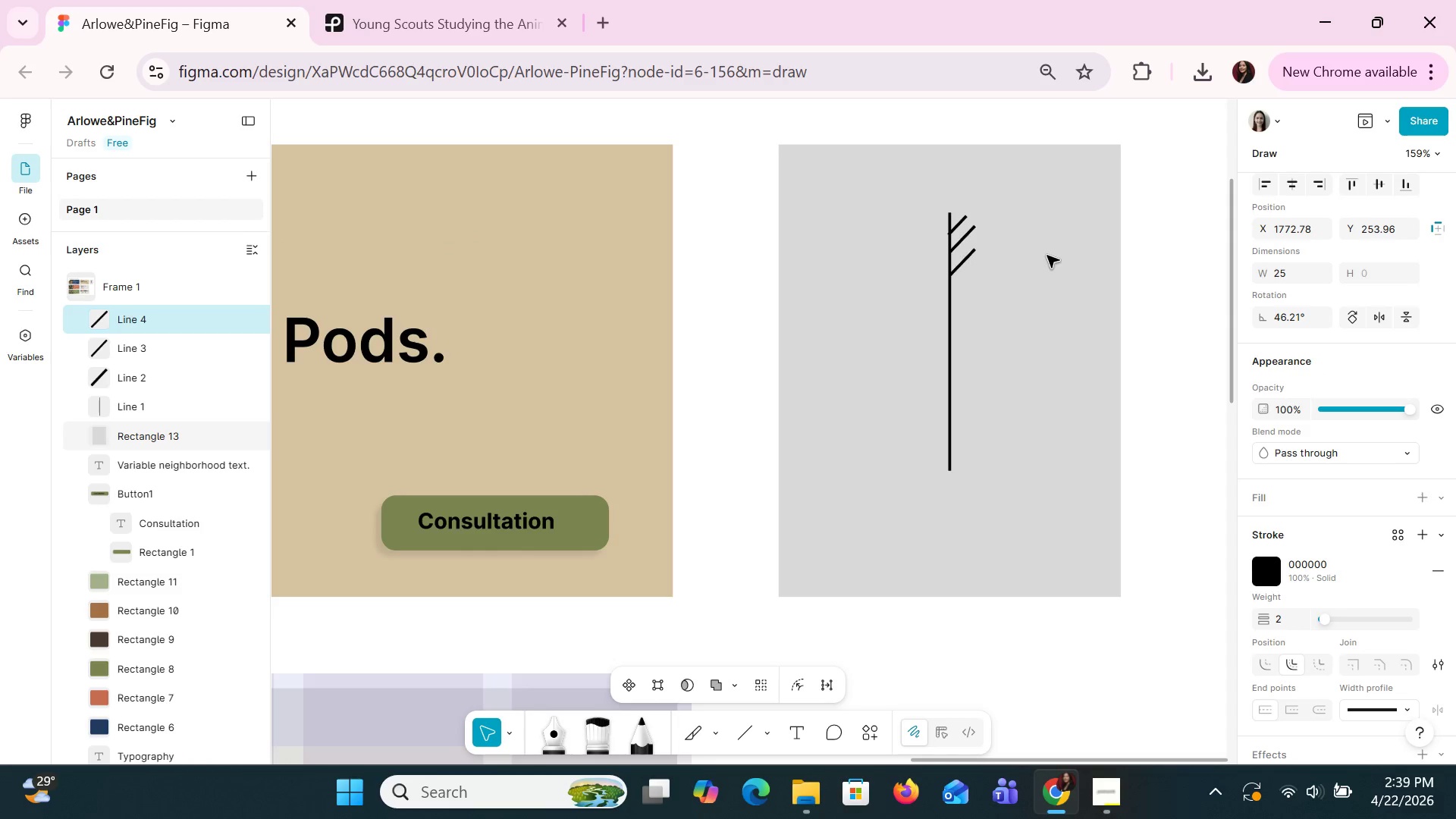 
key(ArrowUp)
 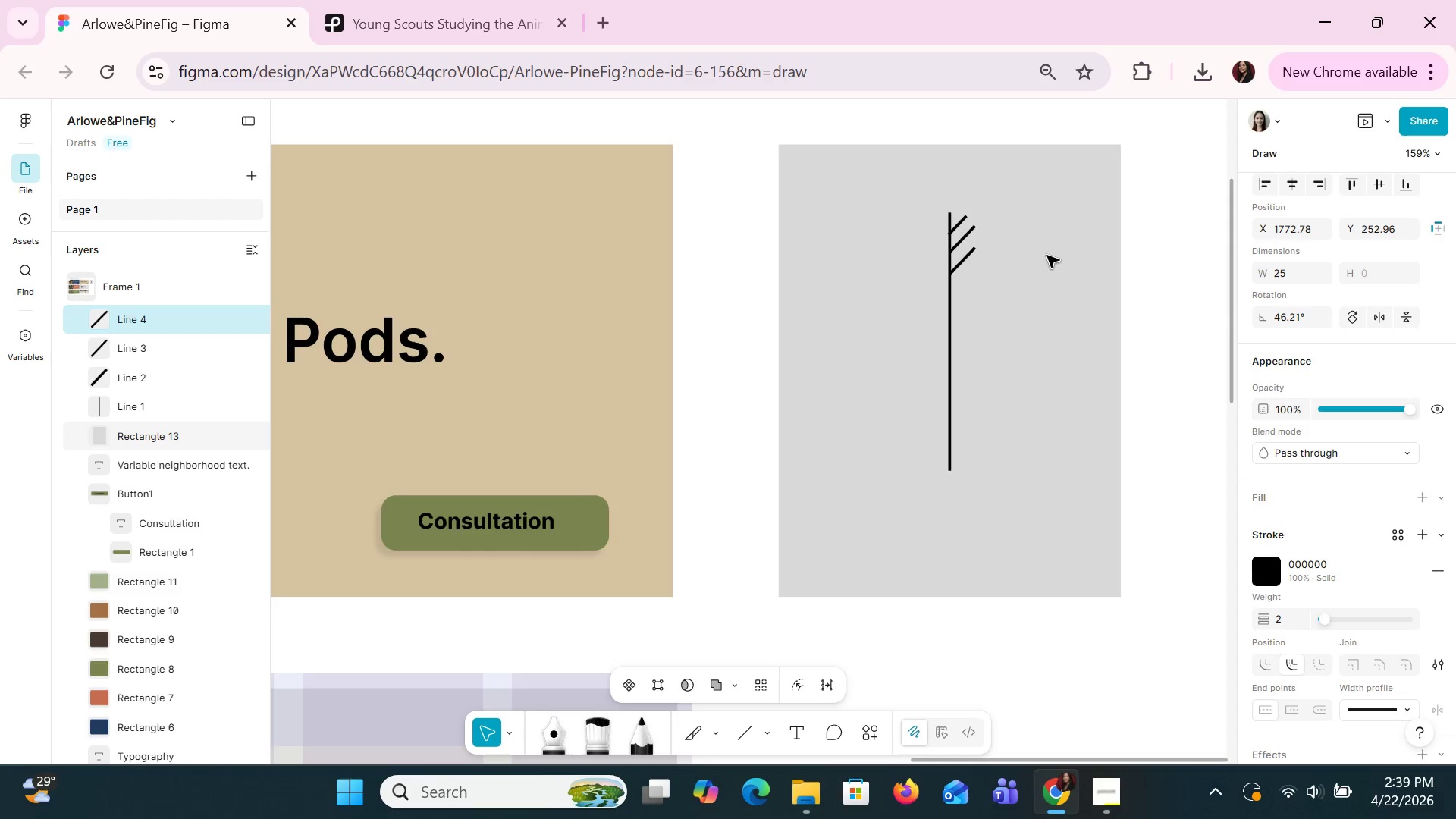 
key(ArrowUp)
 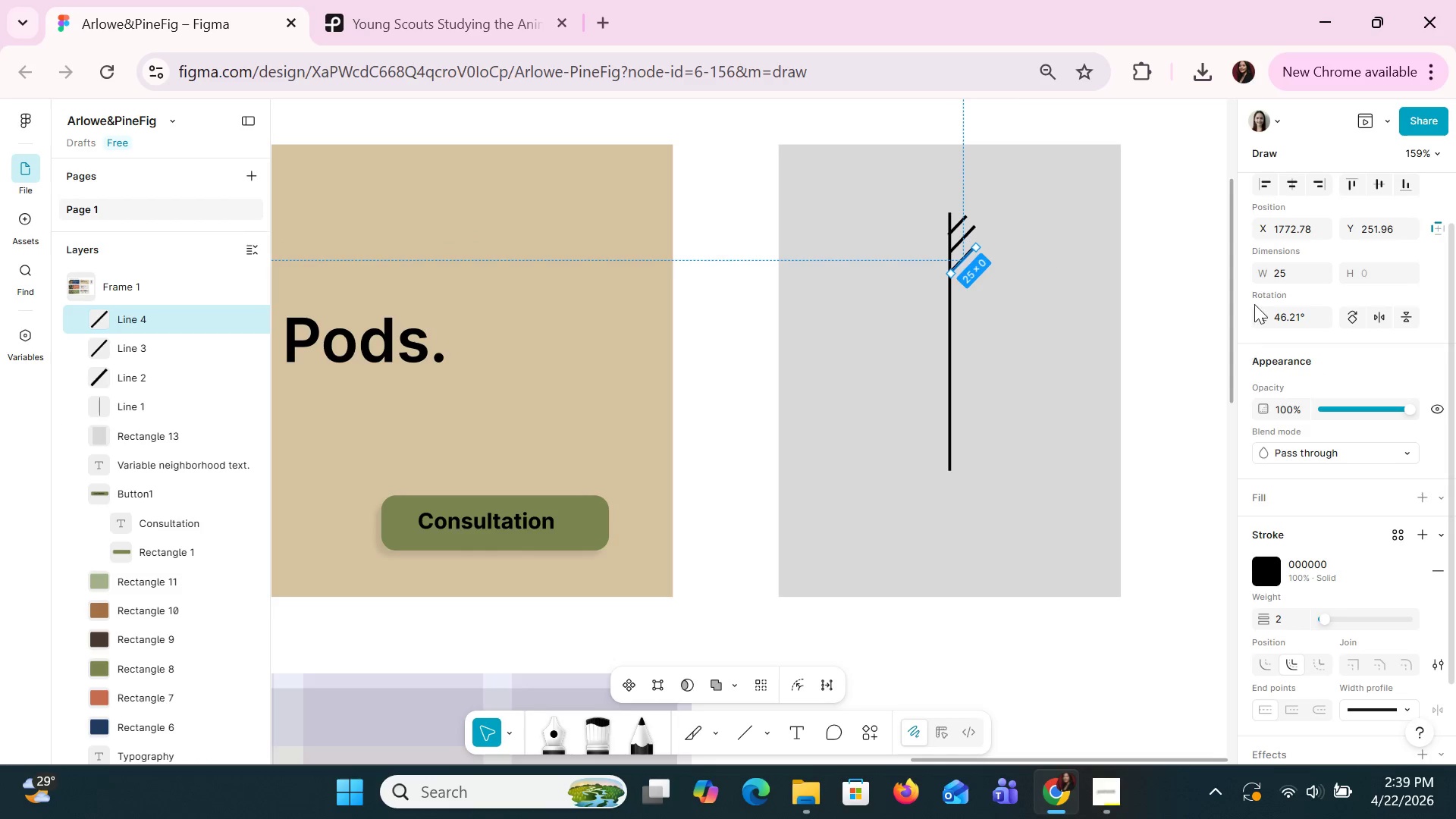 
left_click([1285, 276])
 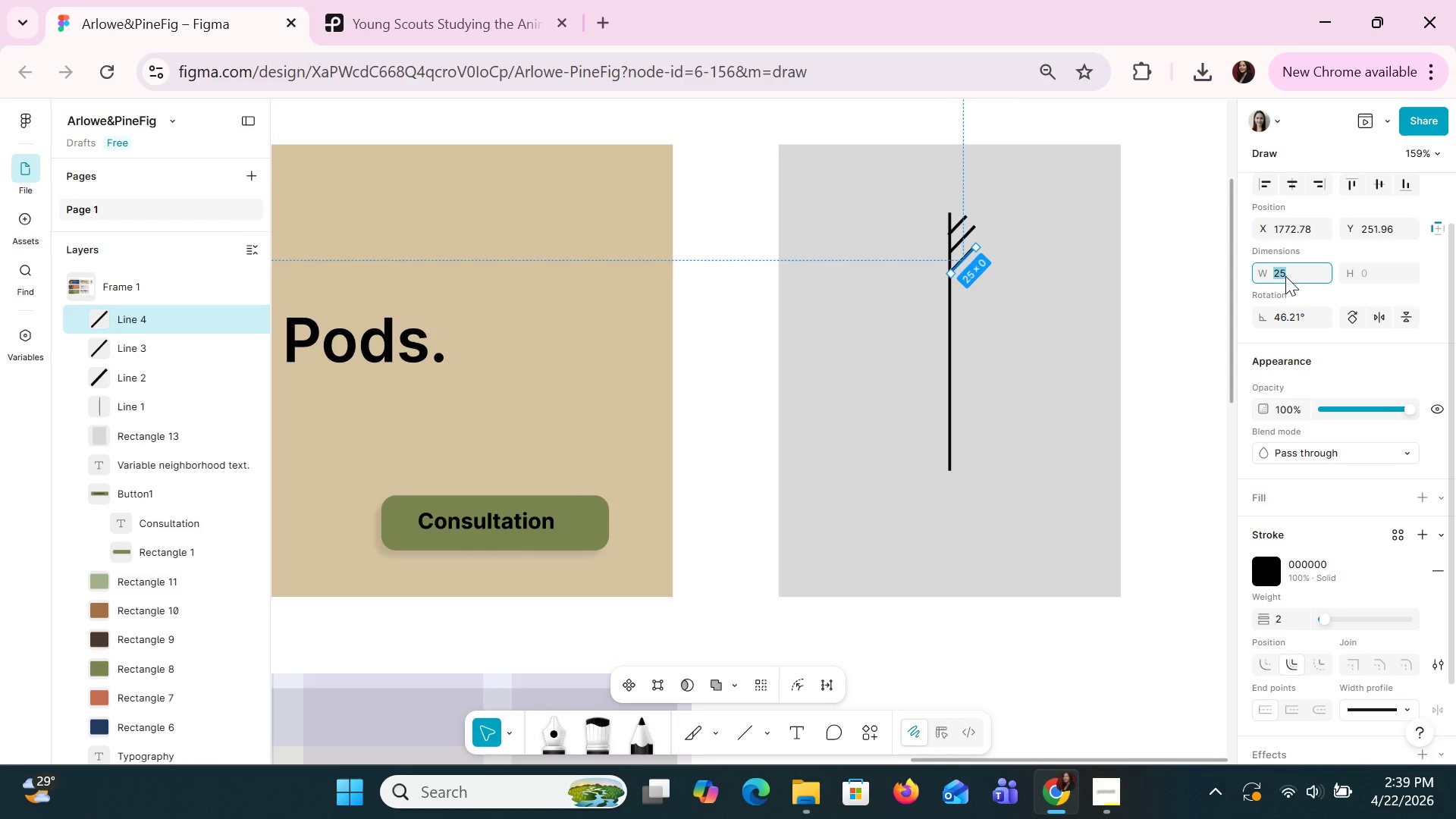 
type(30)
 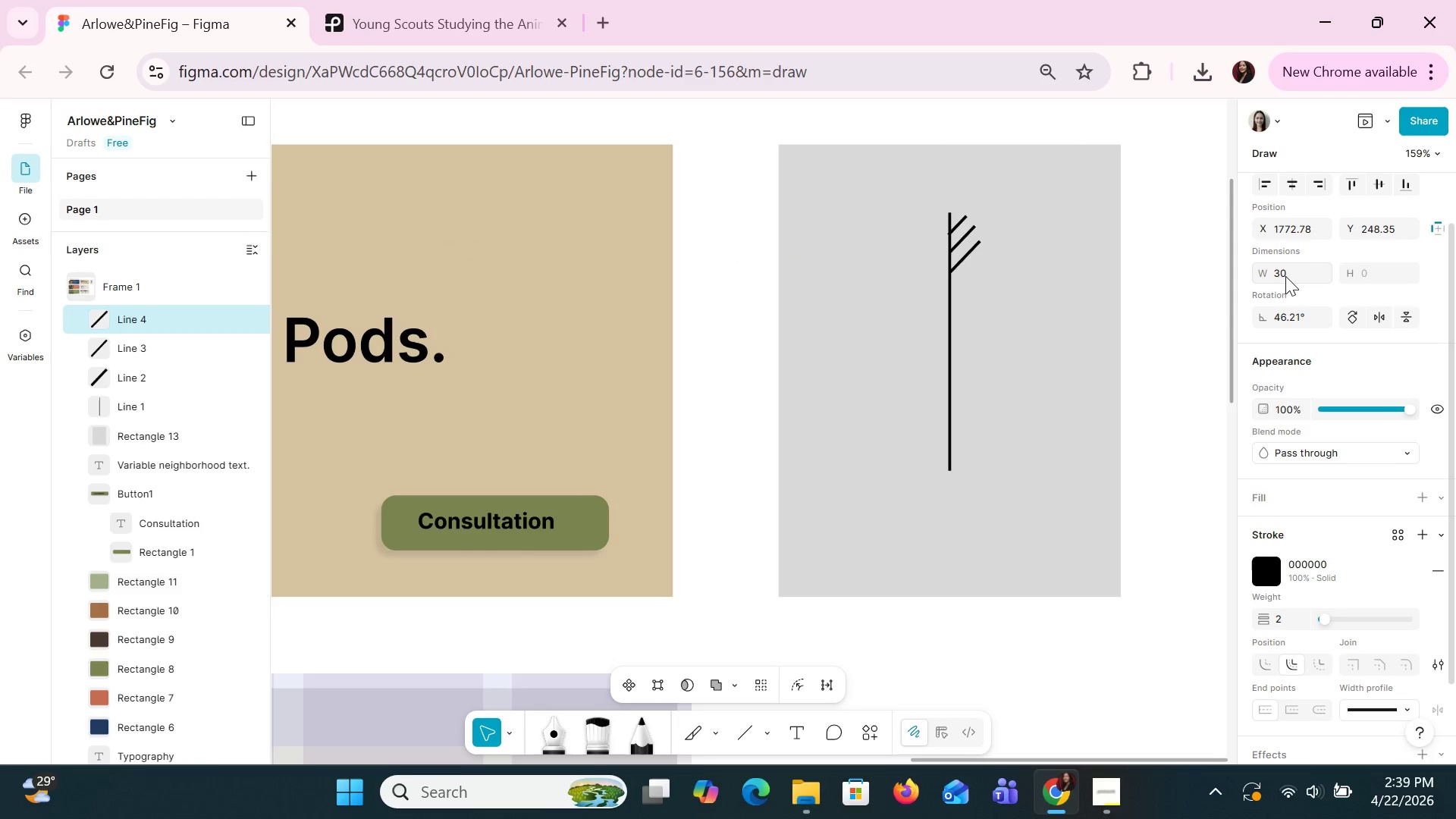 
key(Enter)
 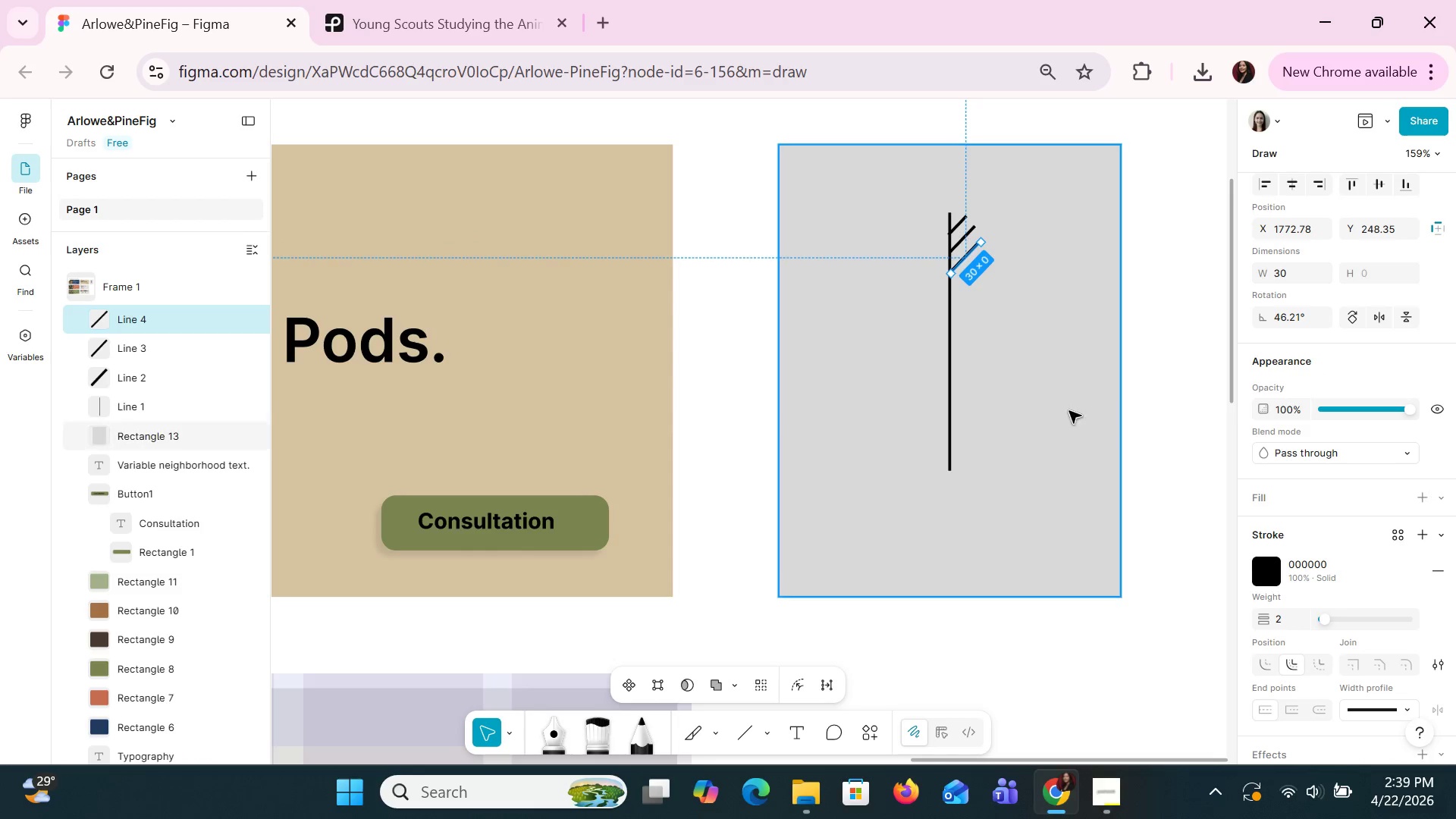 
left_click([1060, 403])
 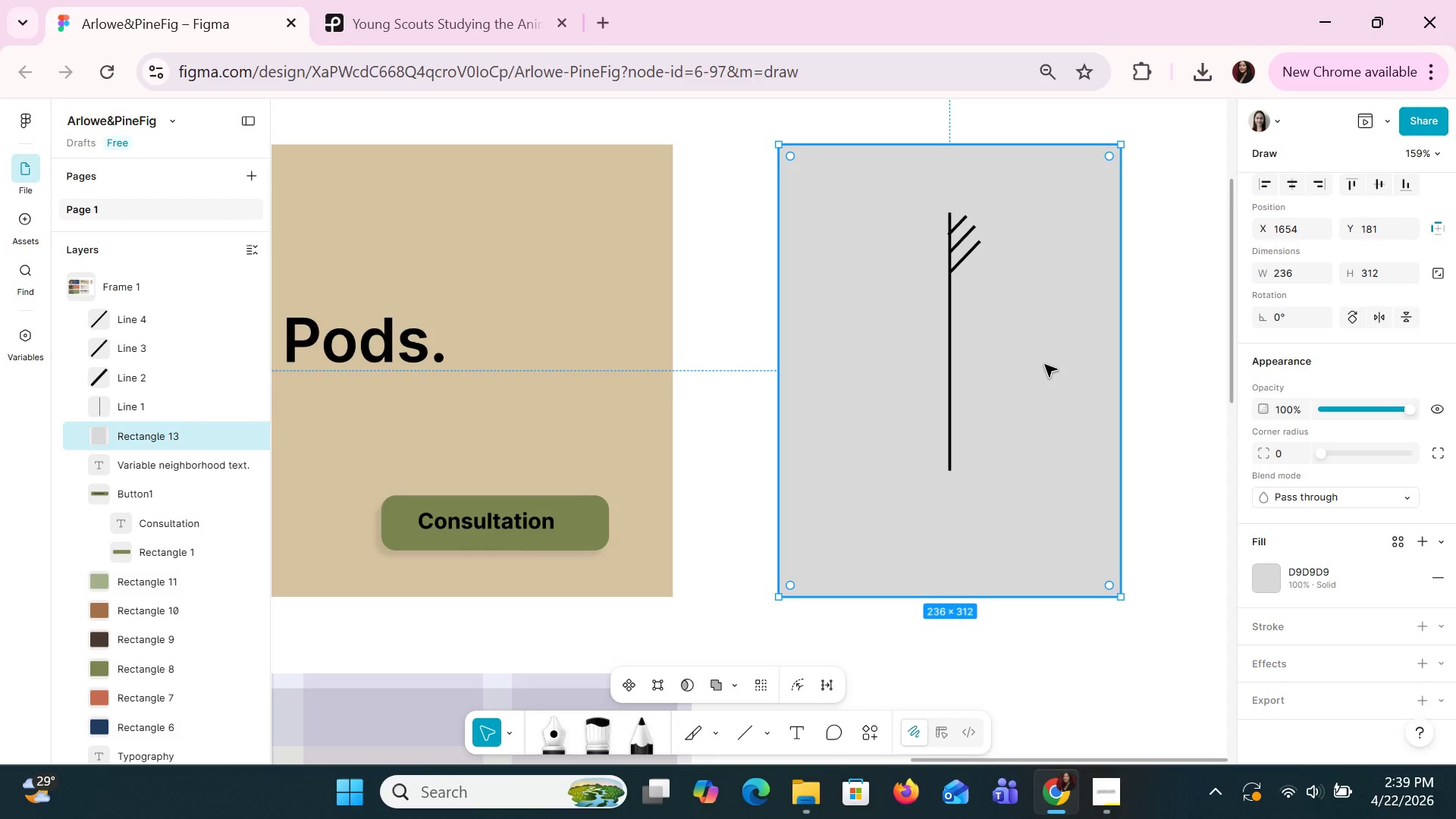 
wait(8.94)
 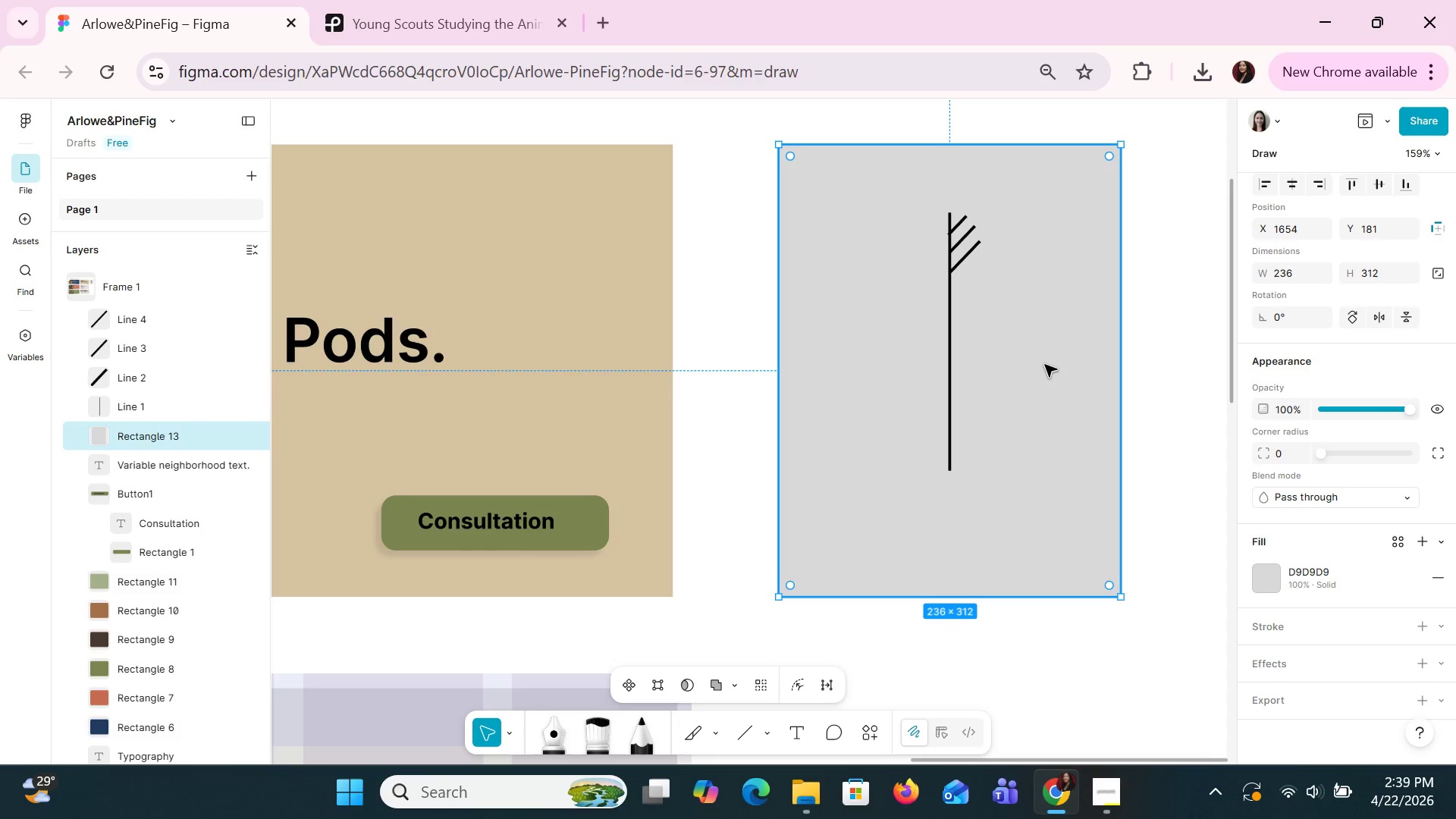 
left_click([956, 269])
 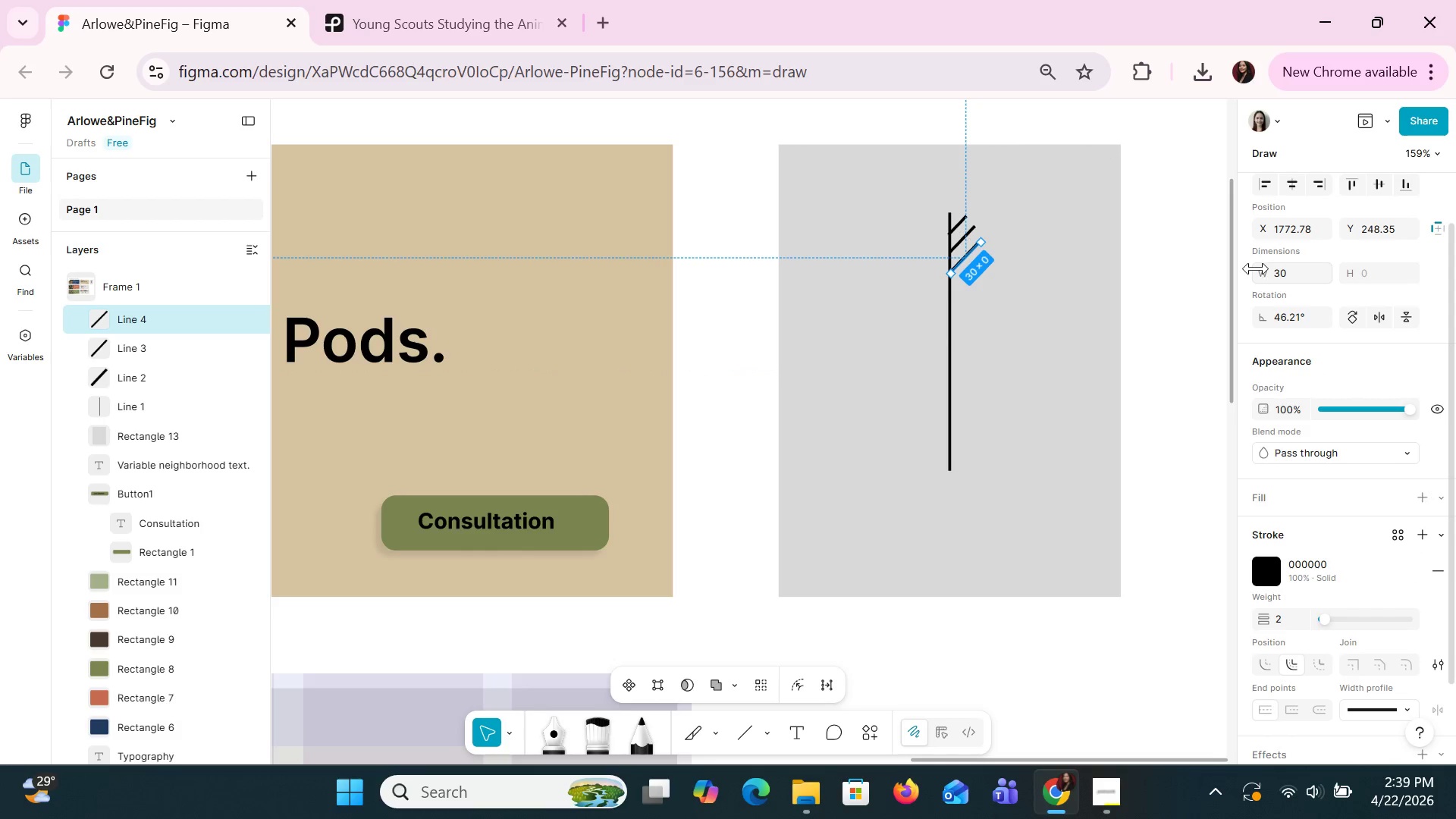 
left_click([1289, 278])
 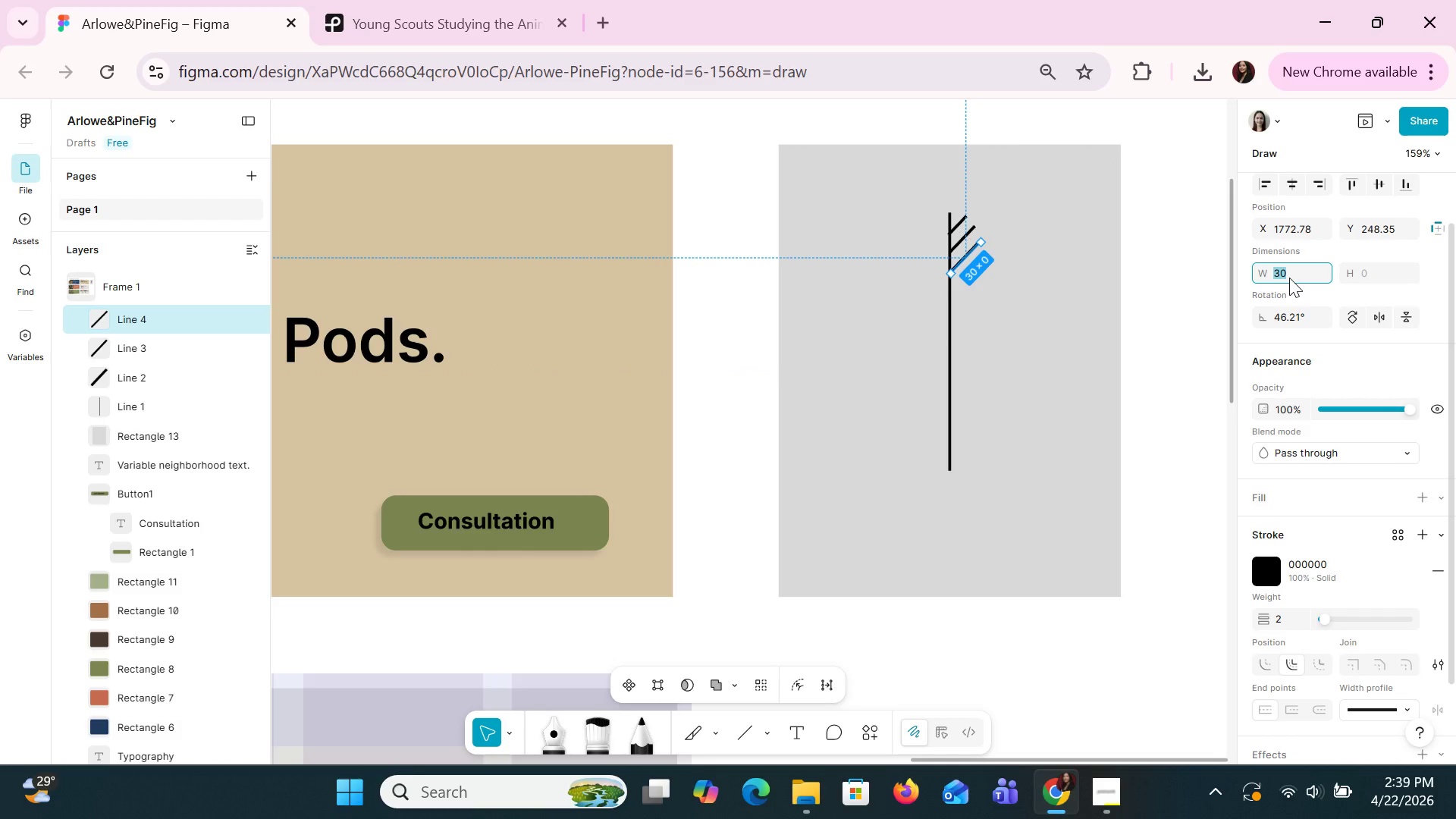 
type(35)
 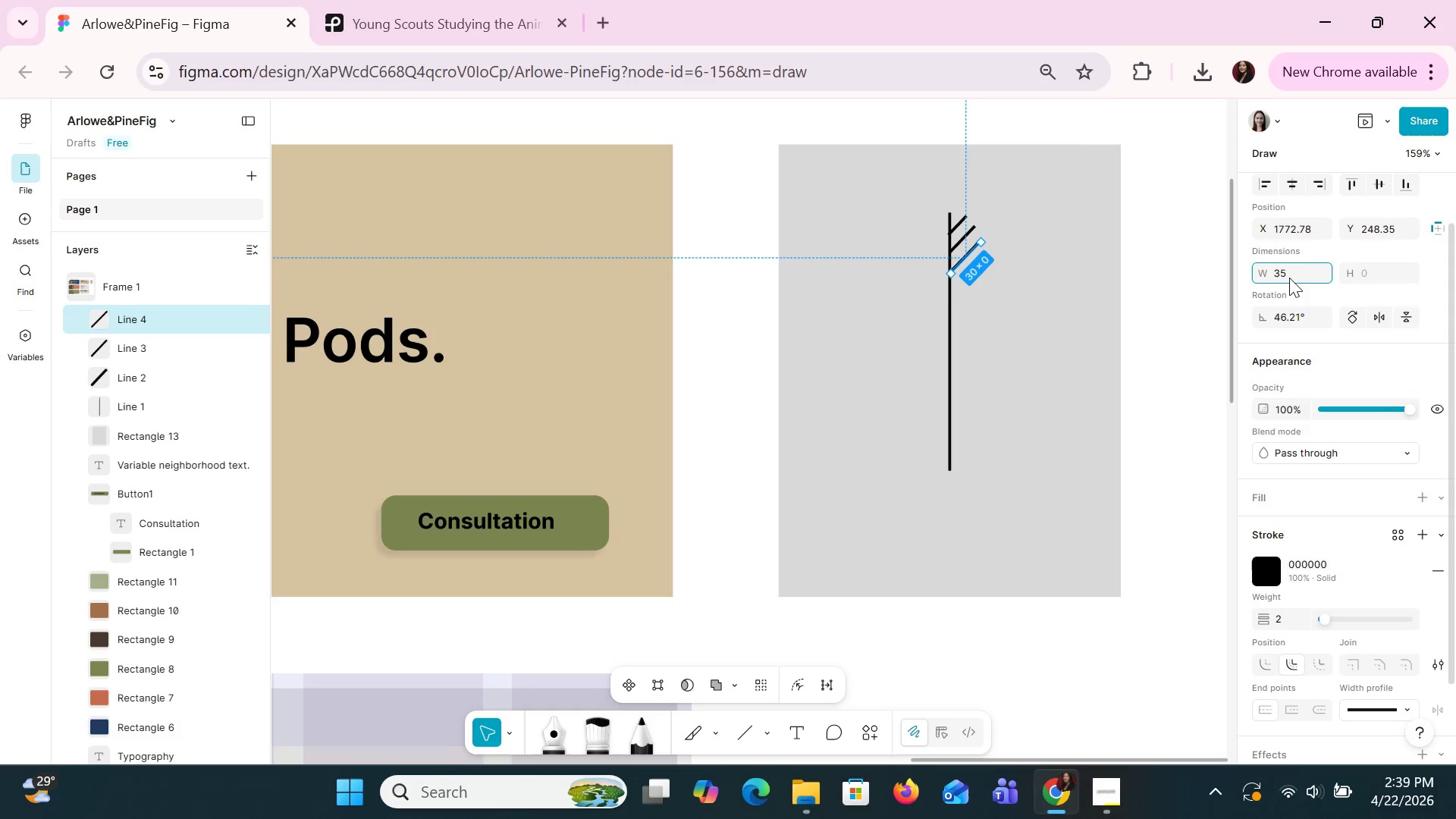 
key(Enter)
 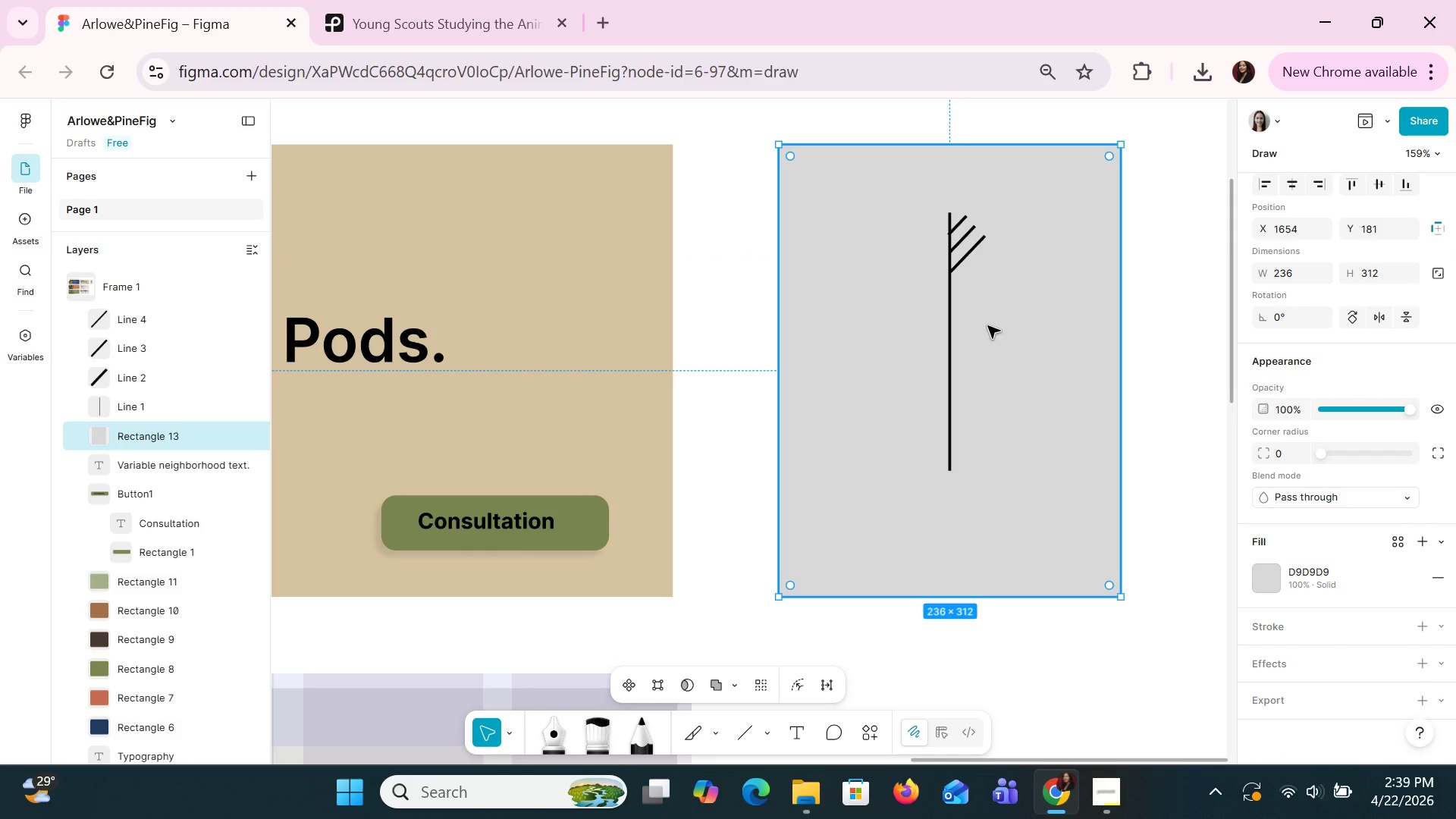 
wait(7.76)
 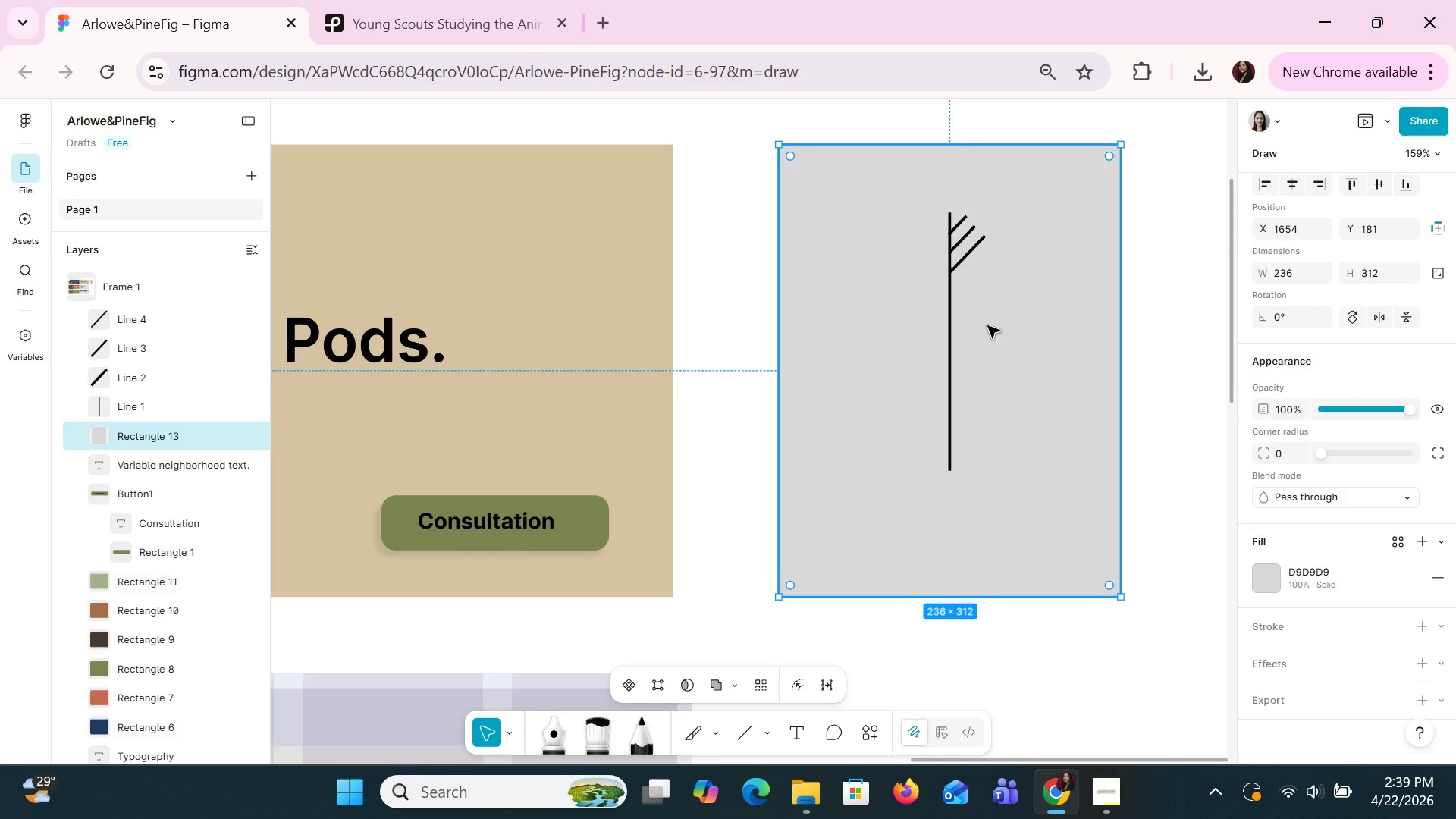 
left_click([976, 249])
 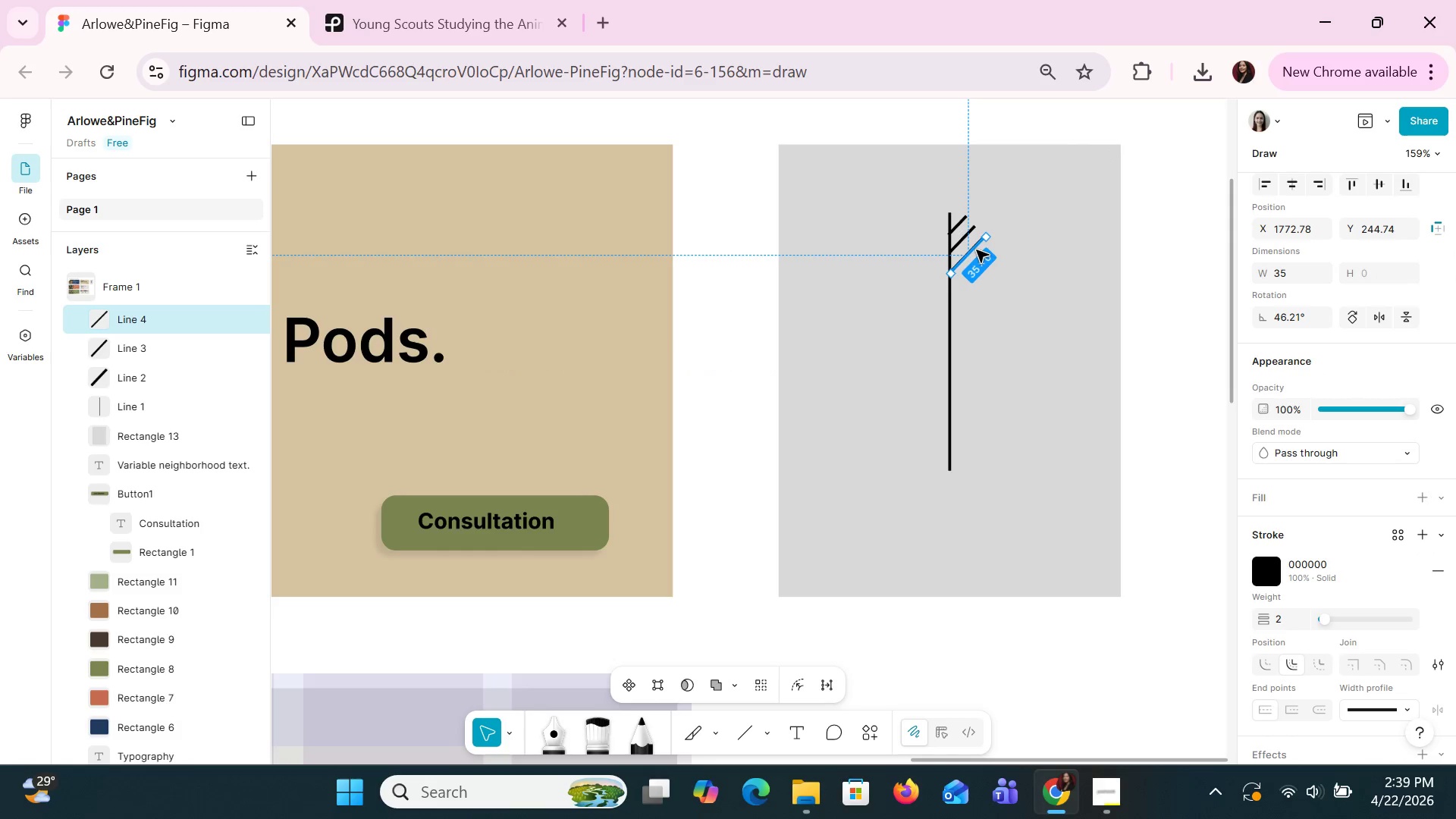 
key(Control+C)
 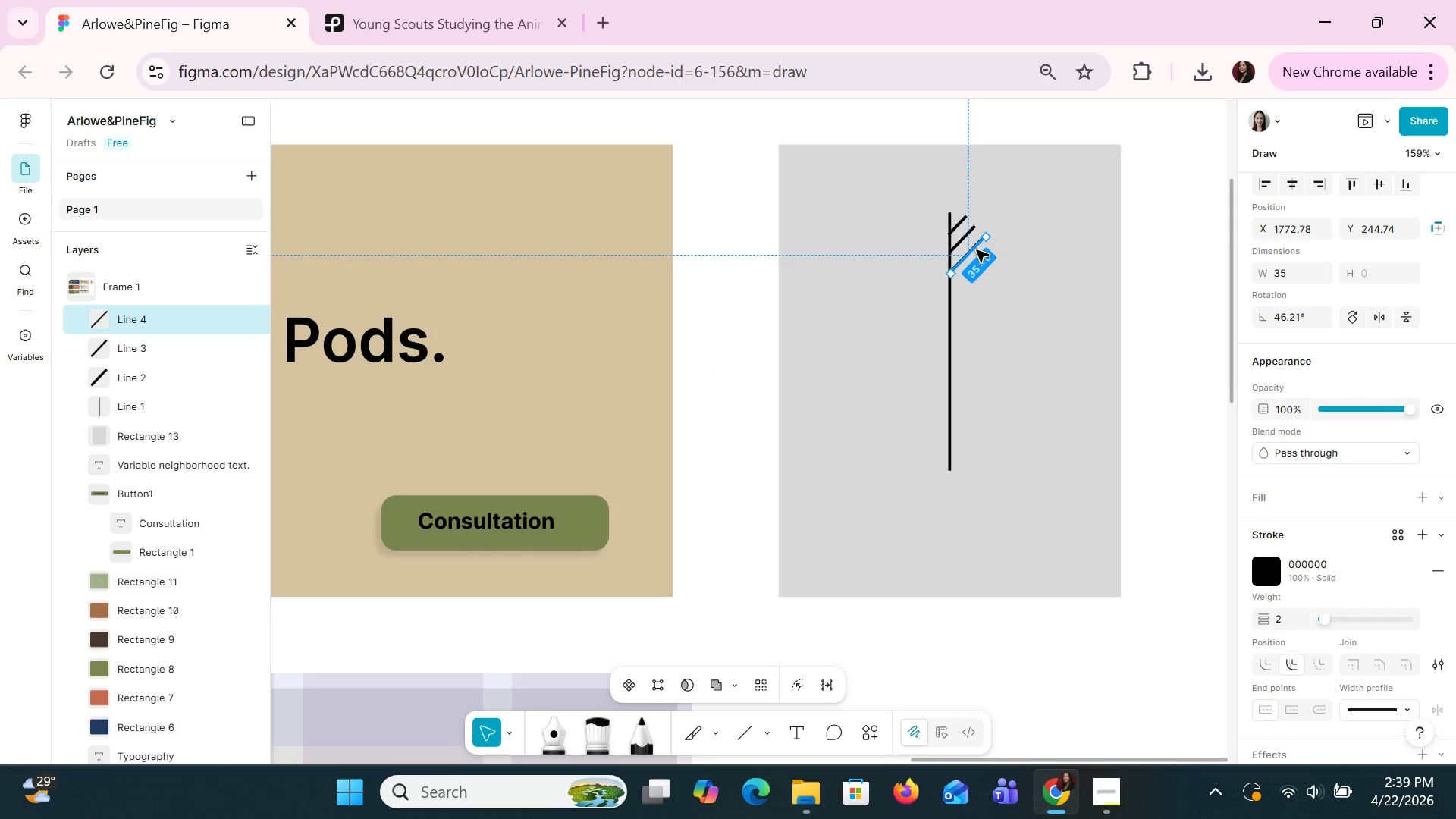 
key(Control+V)
 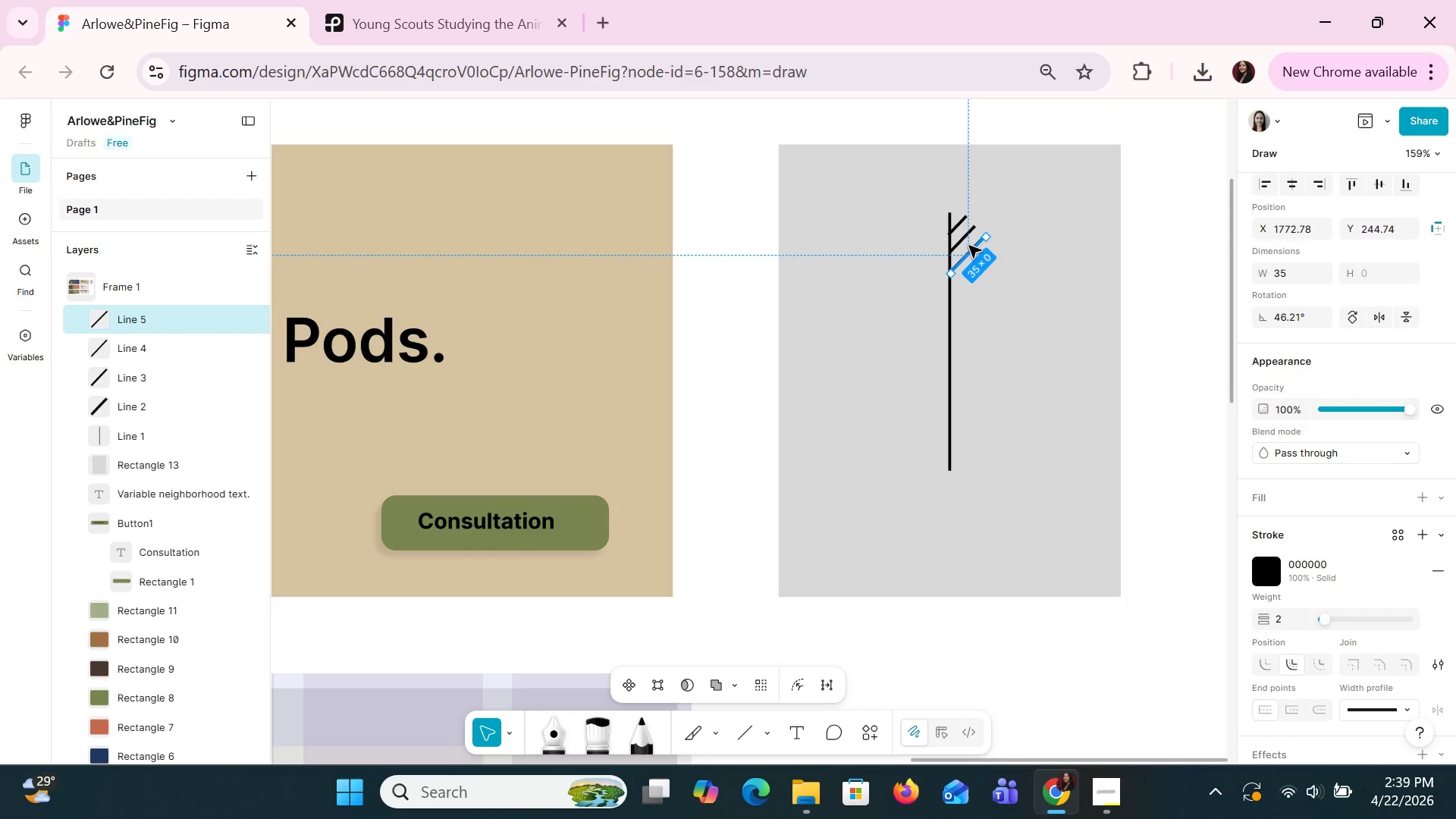 
left_click([967, 245])
 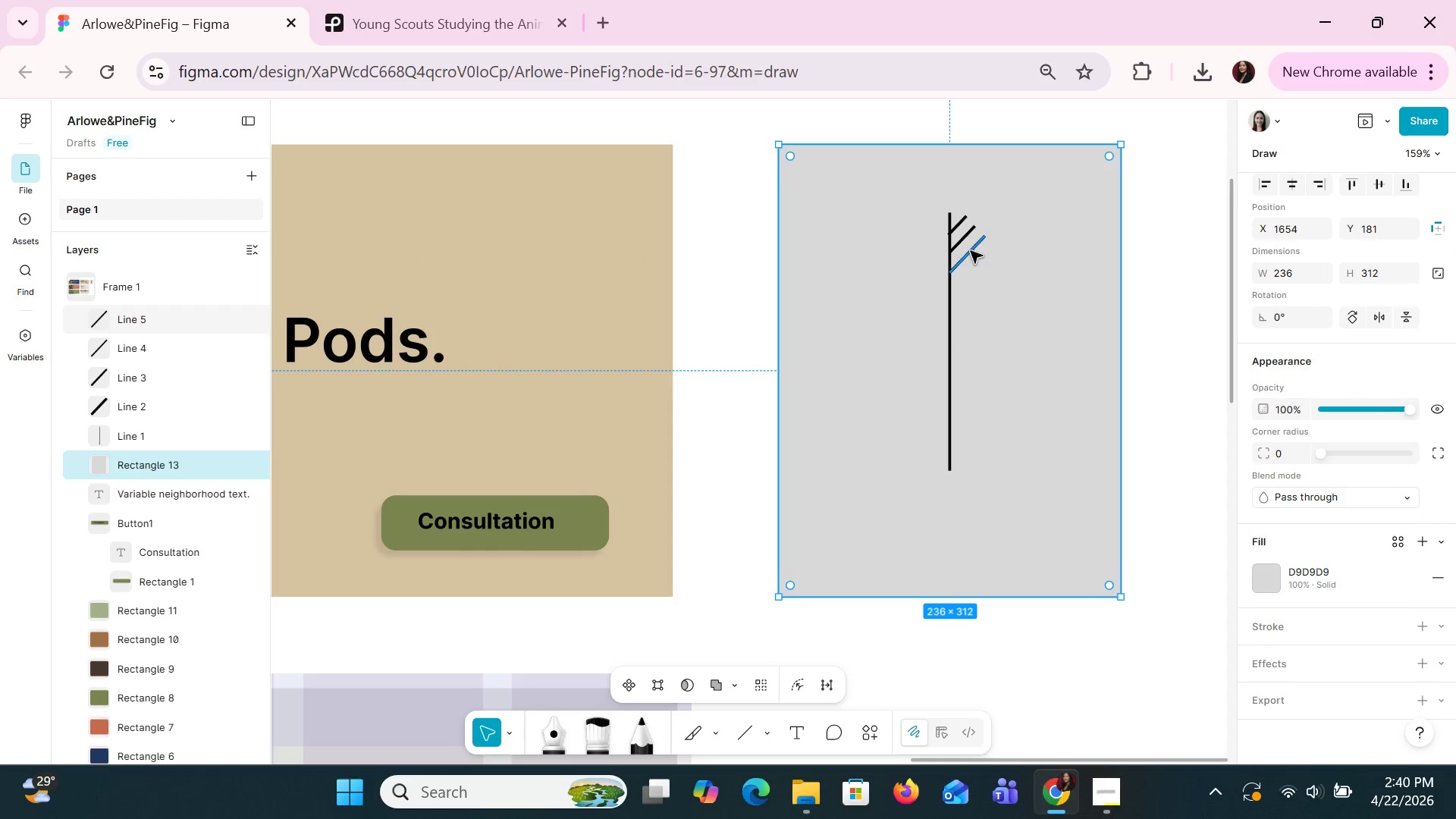 
left_click([970, 250])
 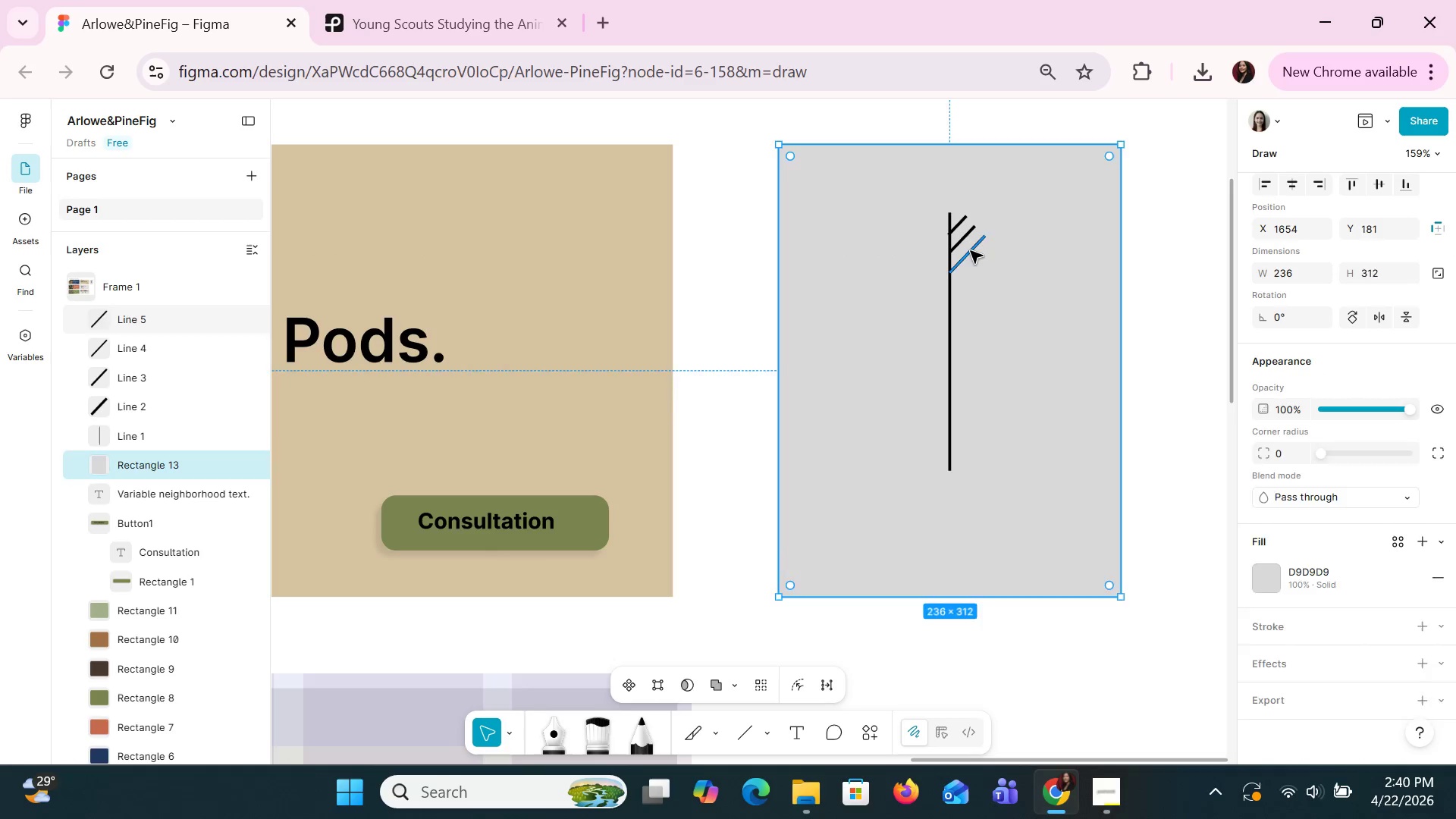 
left_click_drag(start_coordinate=[970, 250], to_coordinate=[984, 339])
 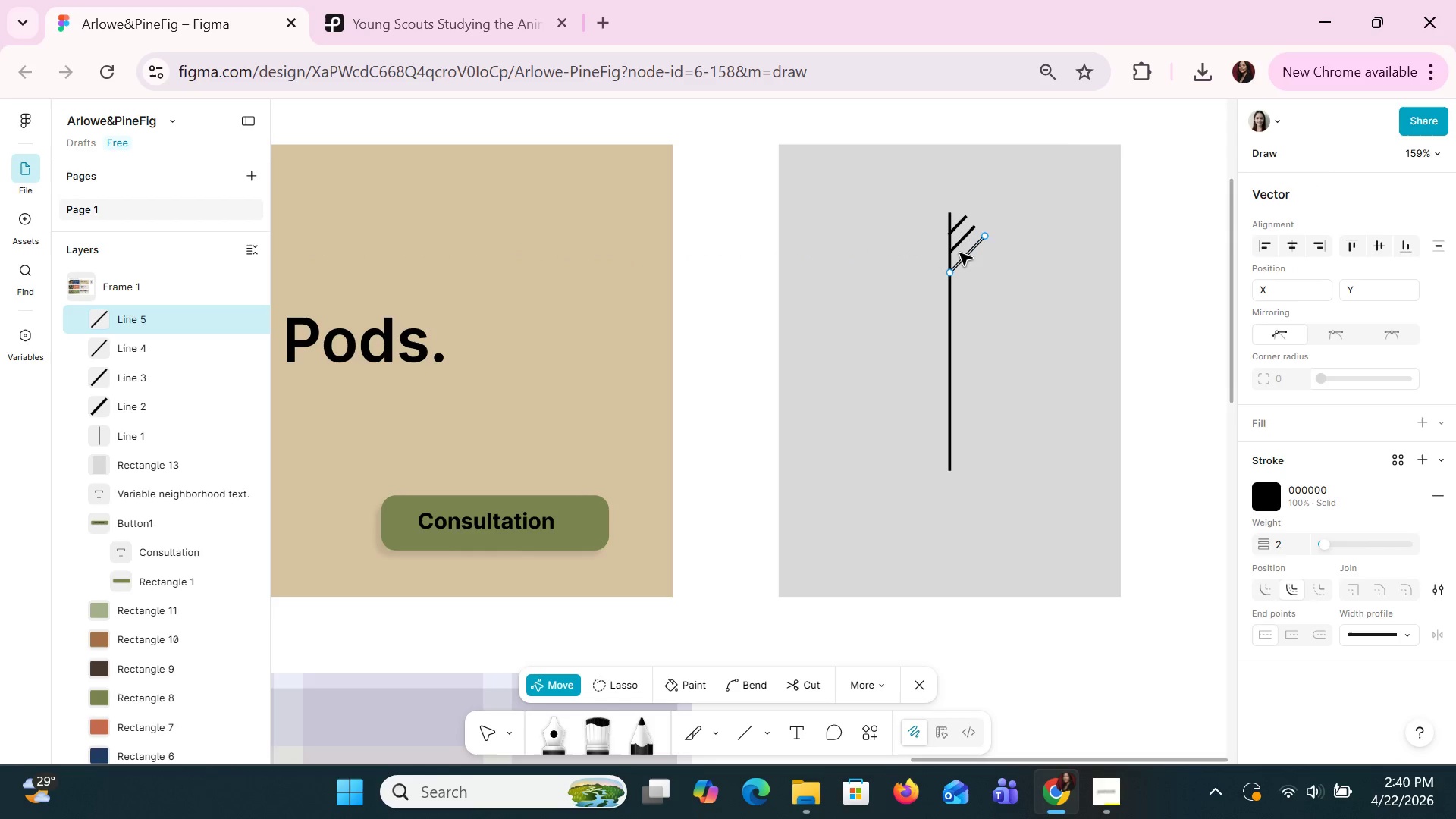 
left_click_drag(start_coordinate=[959, 253], to_coordinate=[960, 356])
 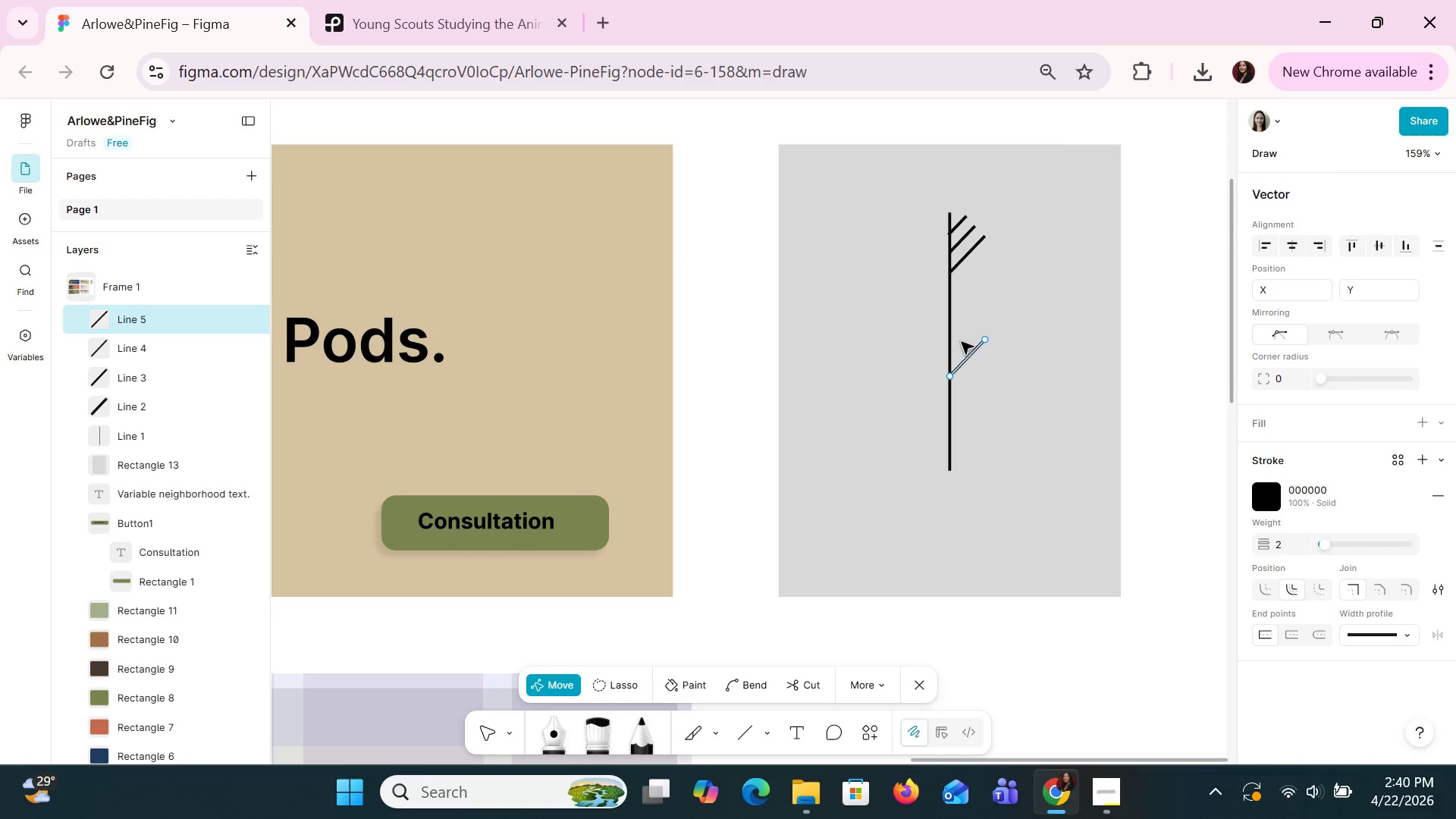 
left_click([971, 253])
 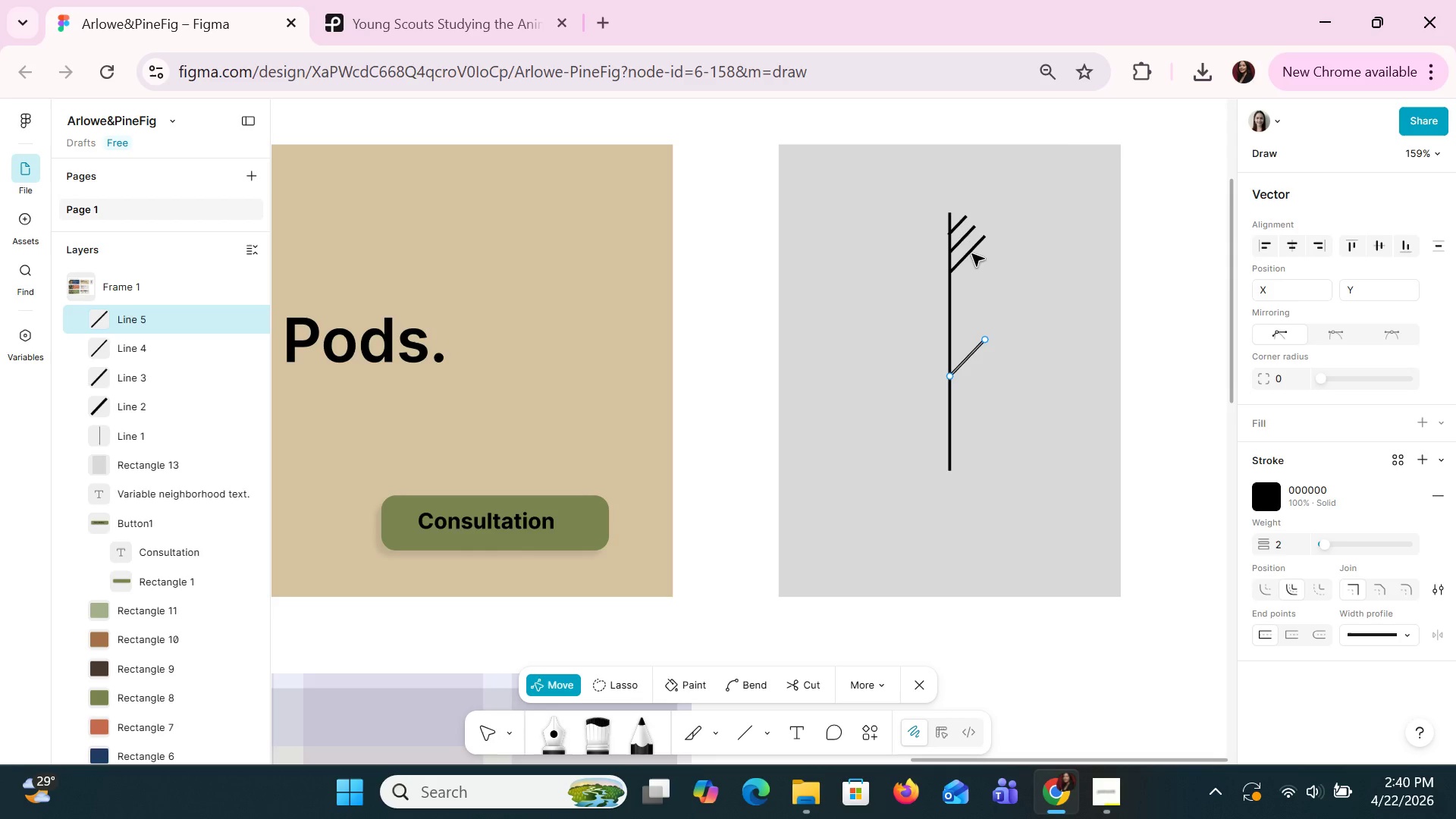 
left_click([971, 253])
 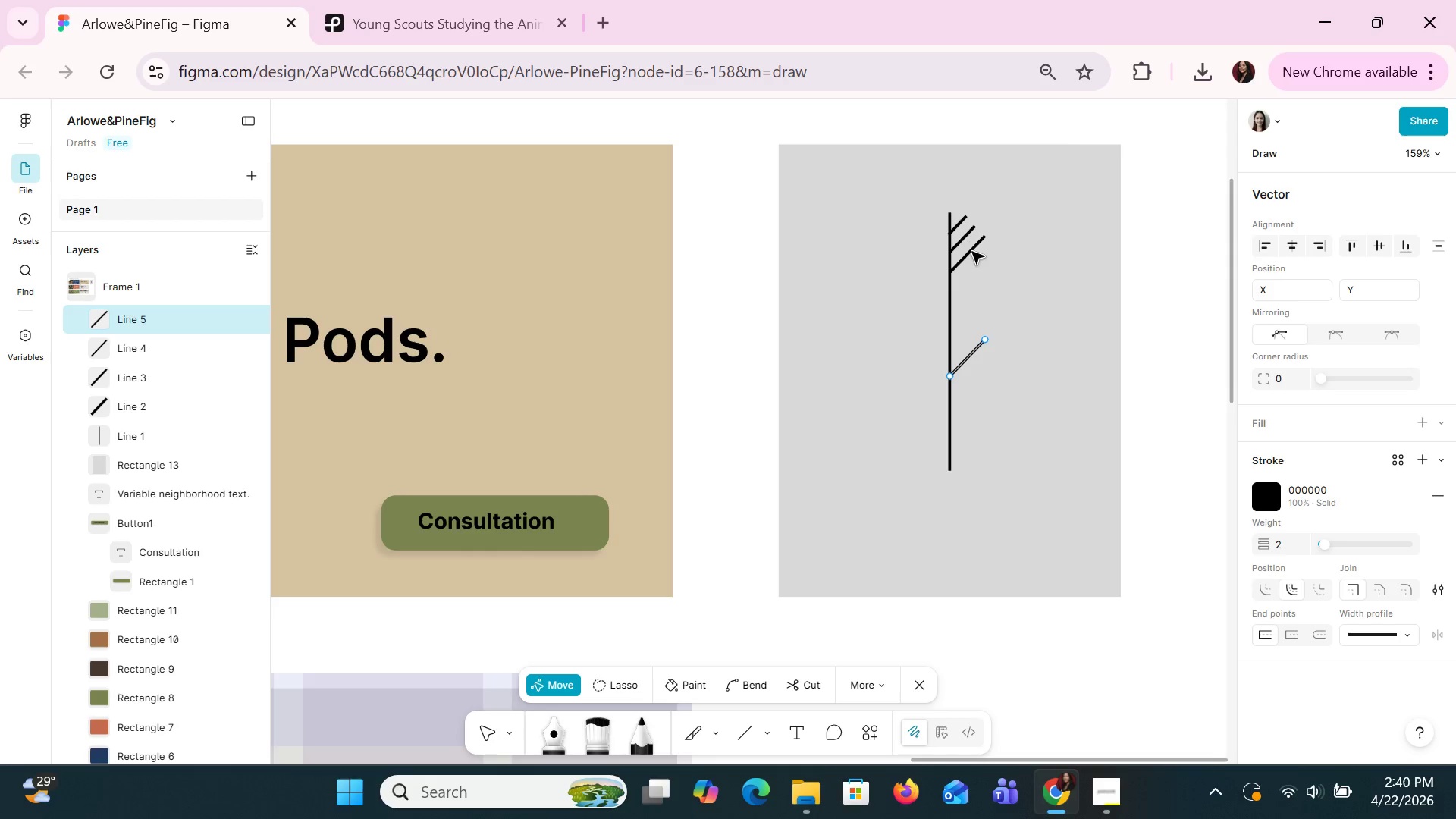 
double_click([971, 251])
 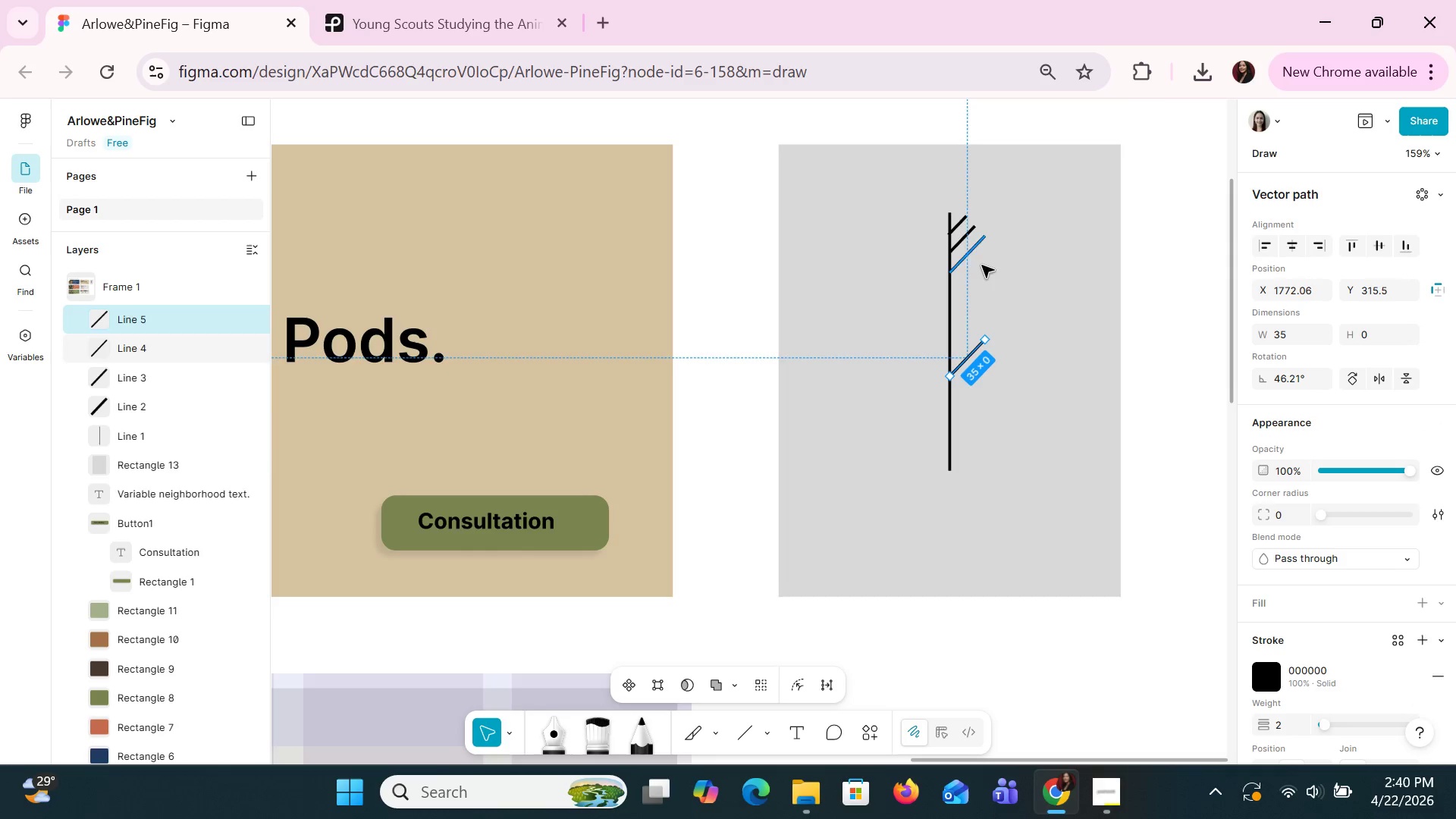 
left_click([1004, 287])
 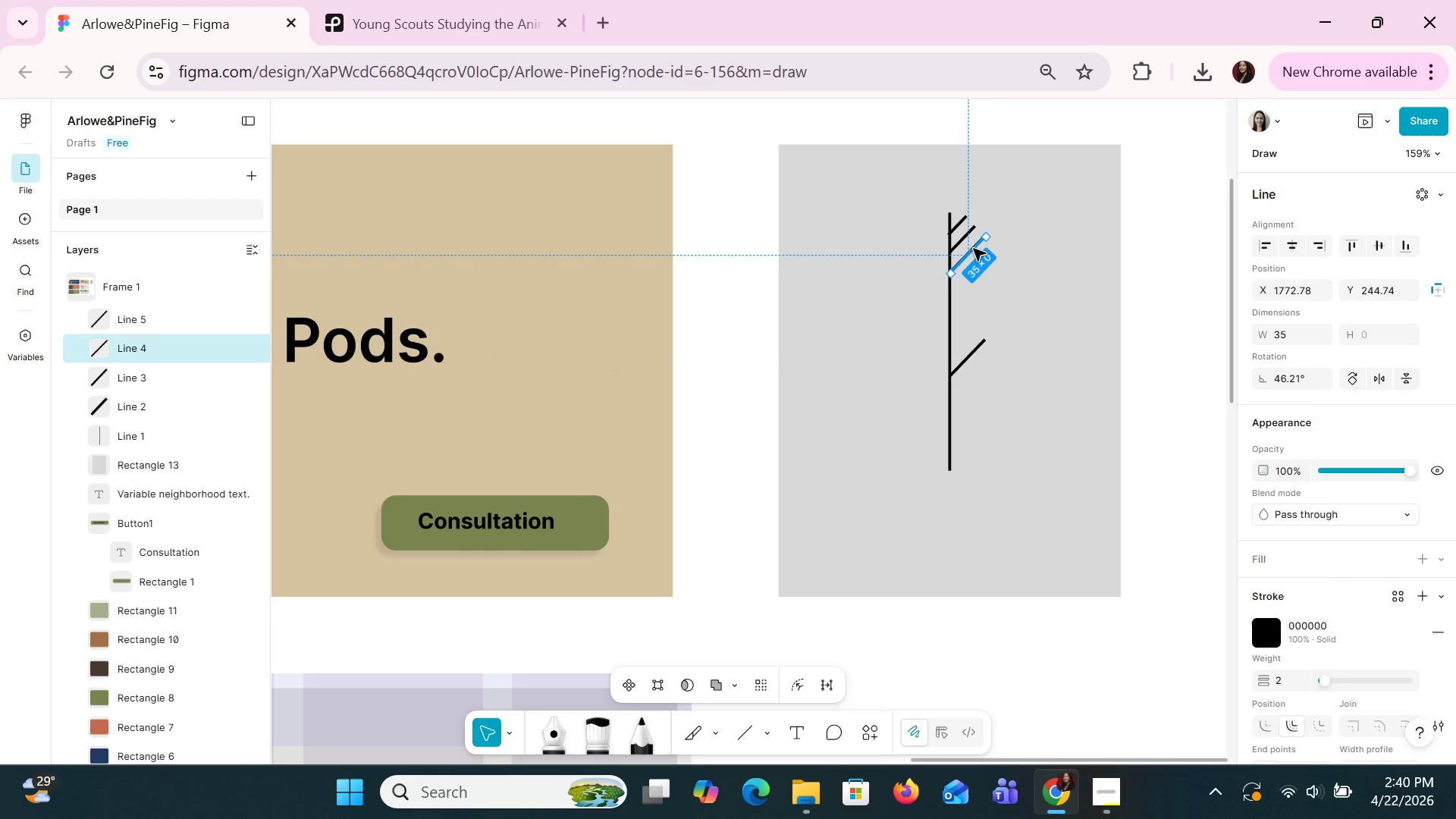 
key(Control+C)
 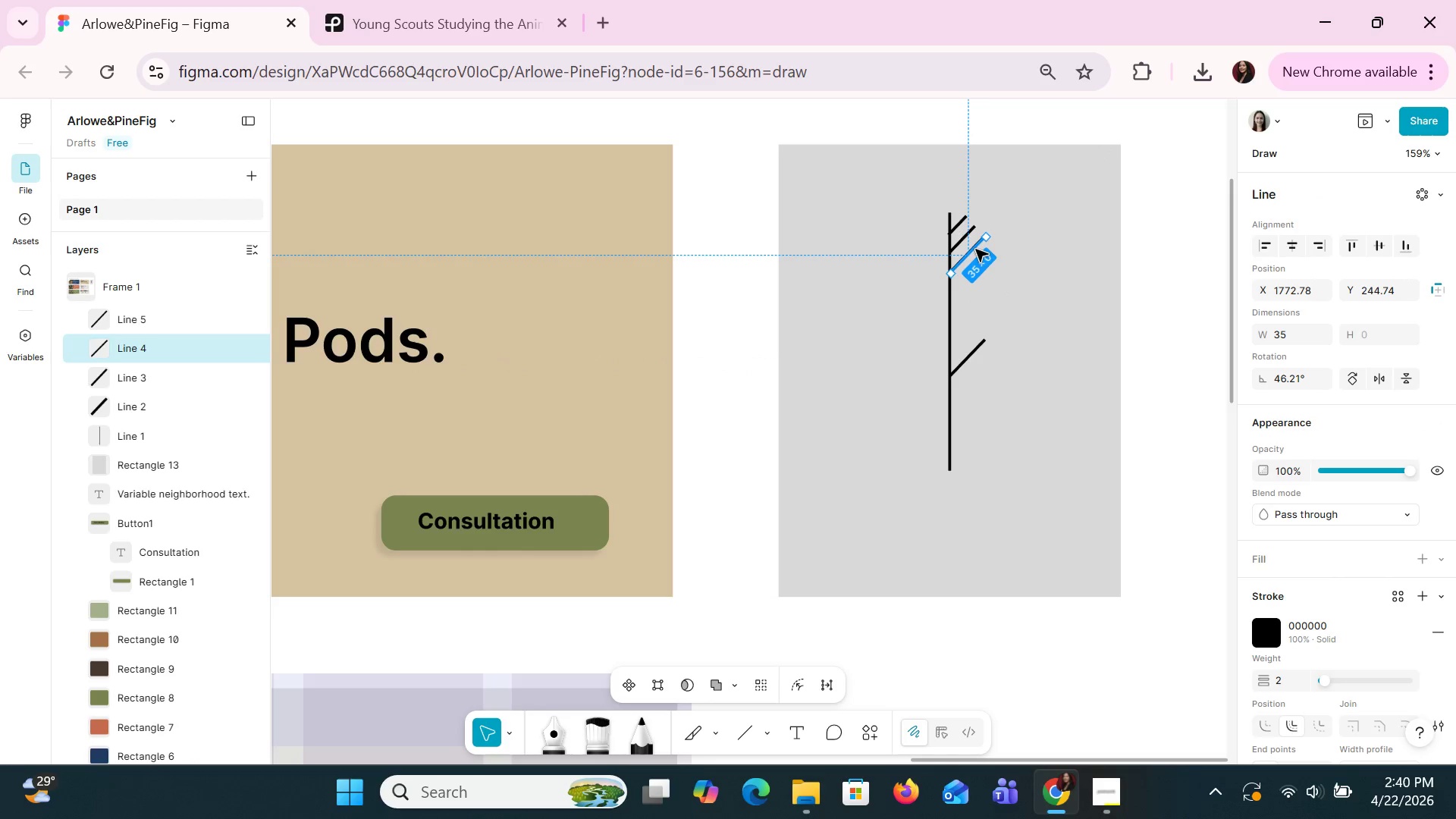 
key(Control+V)
 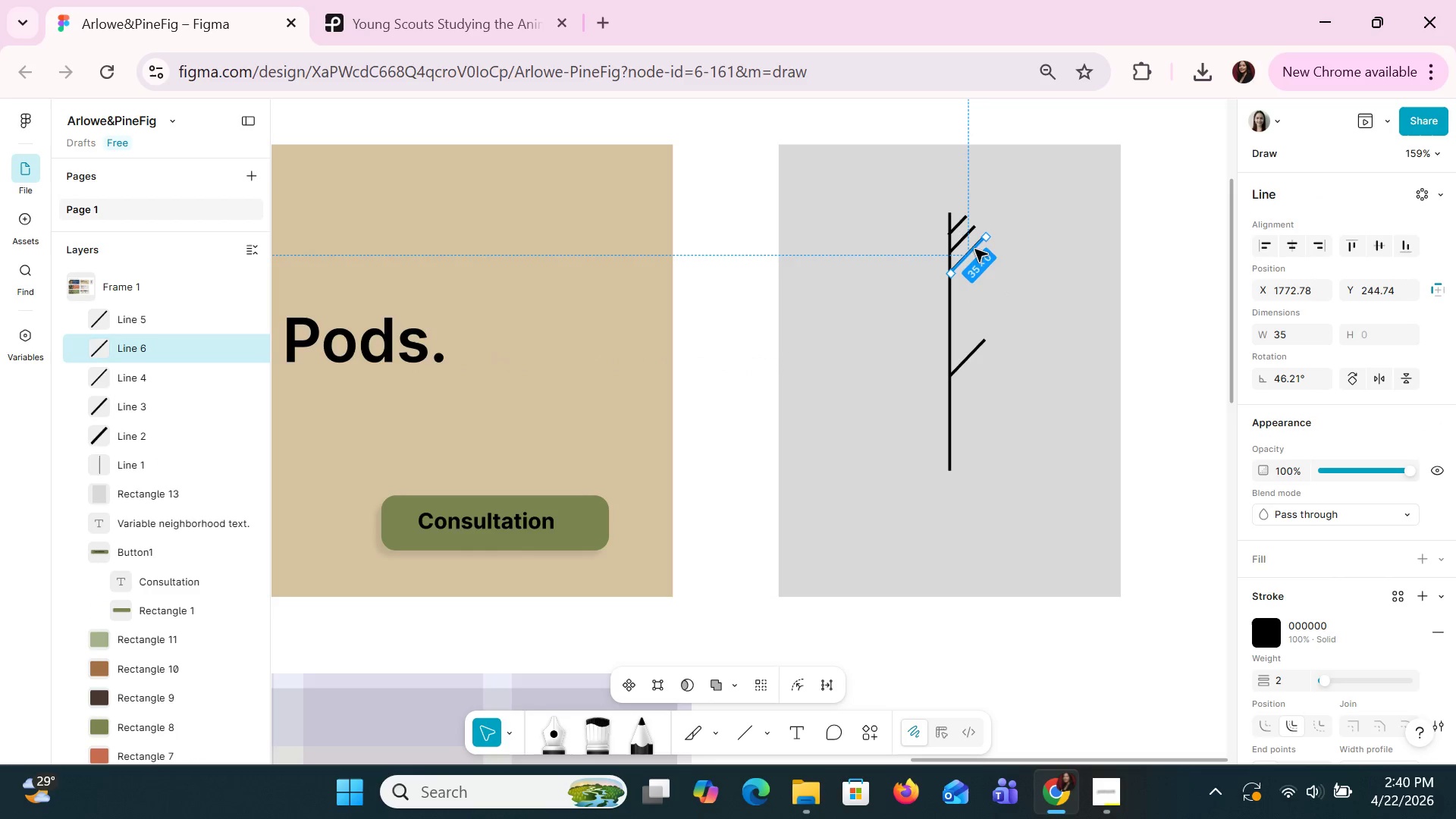 
hold_key(key=ArrowDown, duration=0.78)
 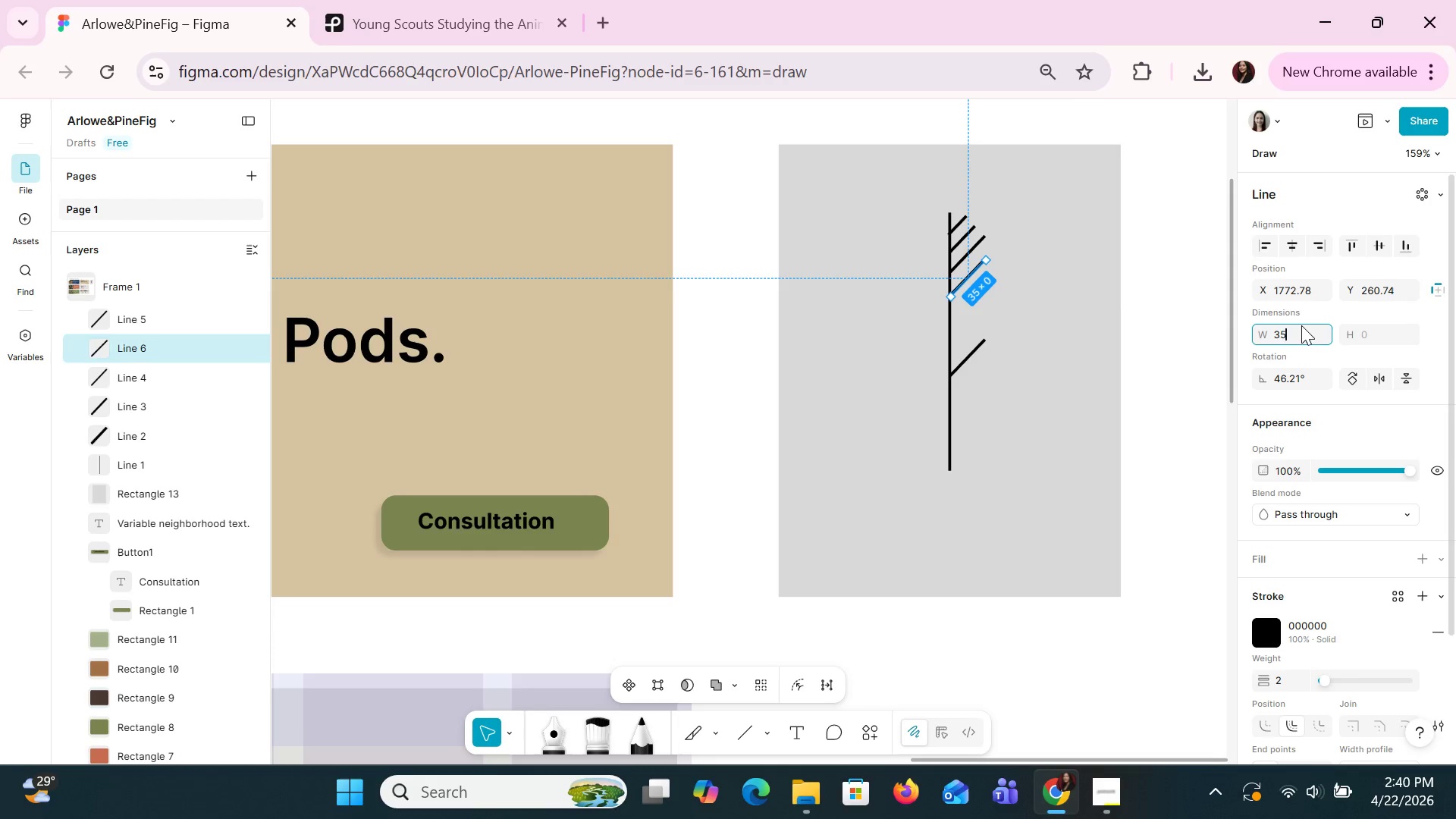 
type(40)
 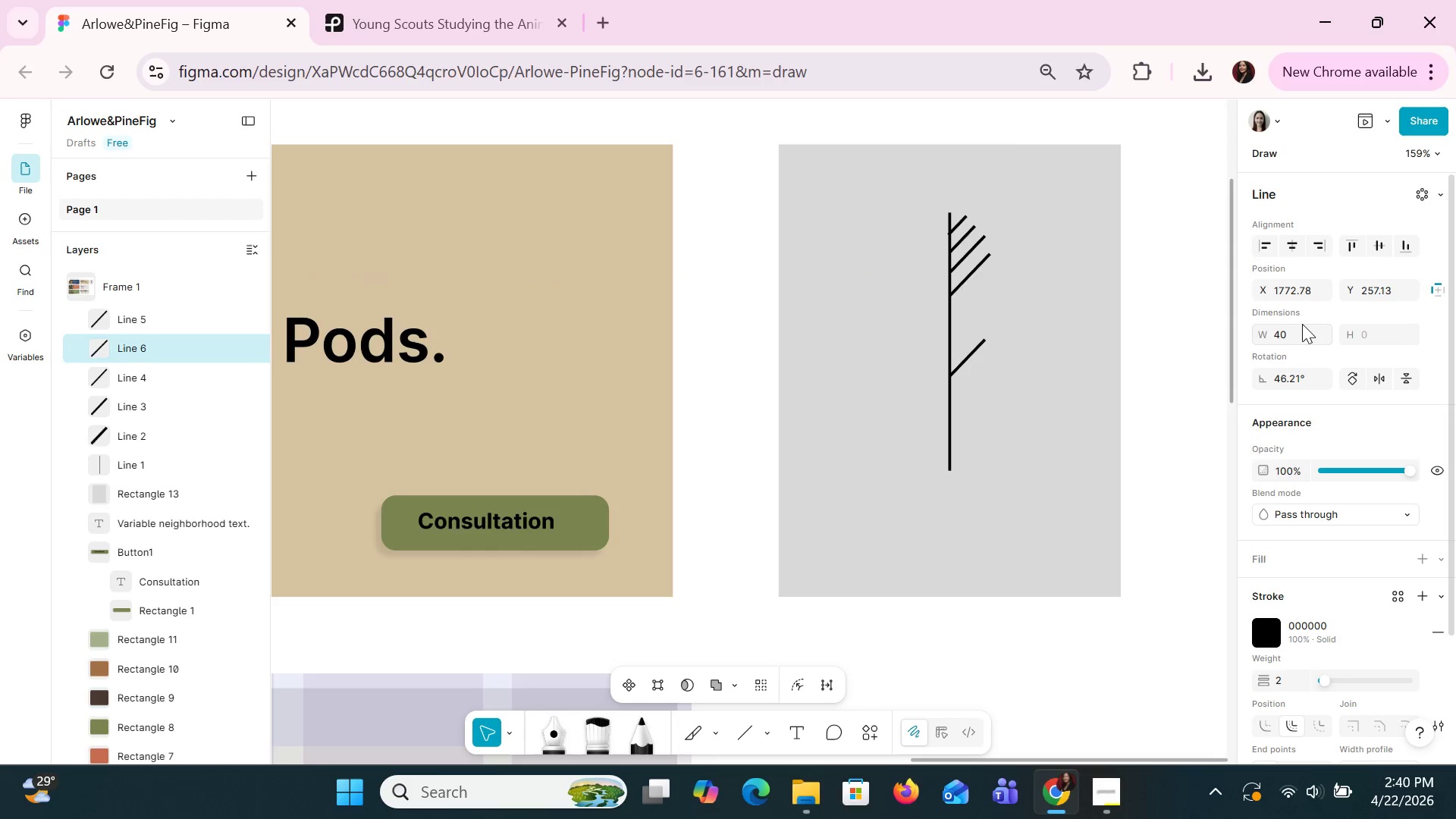 
key(Enter)
 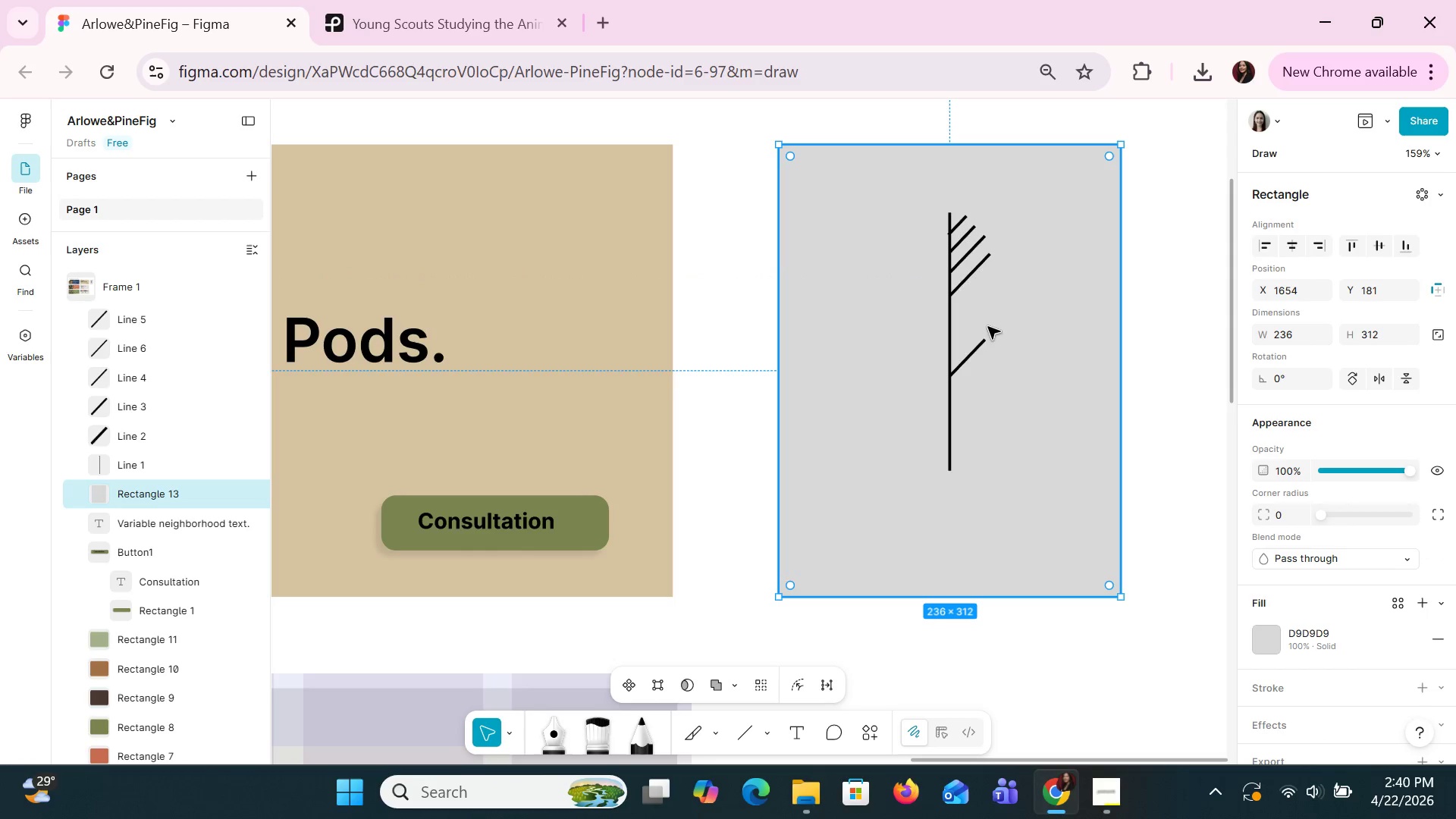 
left_click([960, 257])
 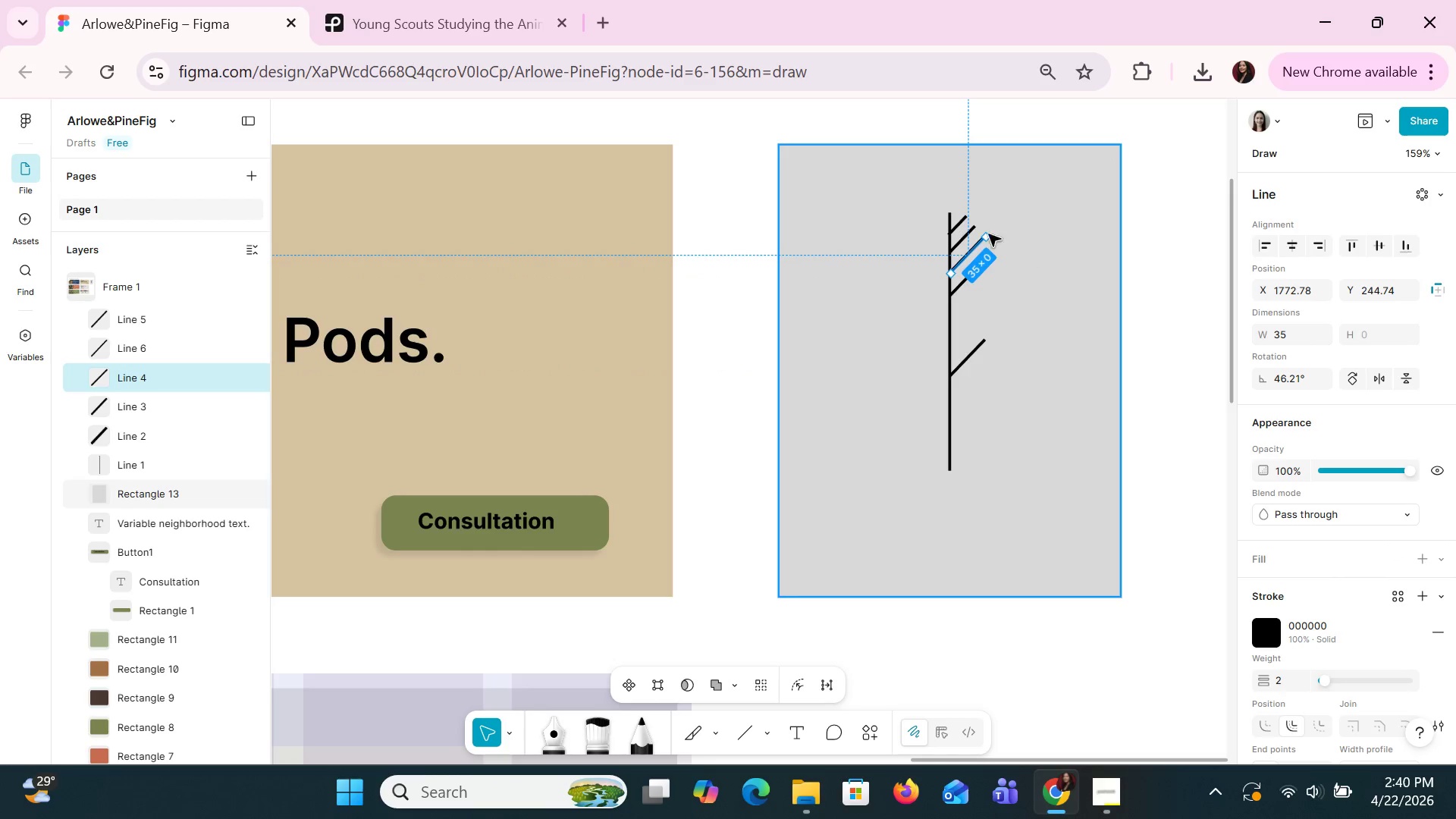 
left_click([974, 228])
 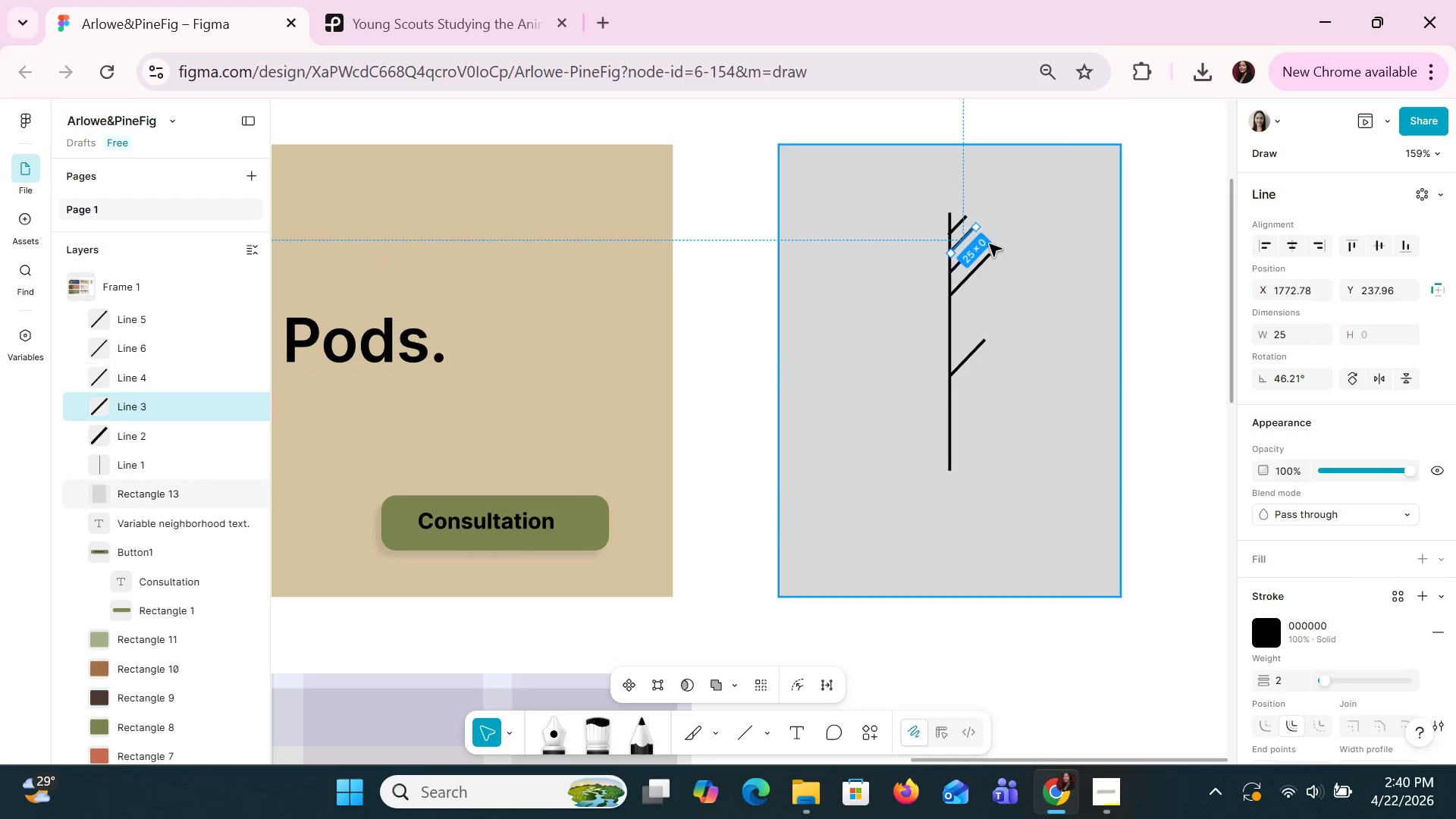 
left_click([990, 243])
 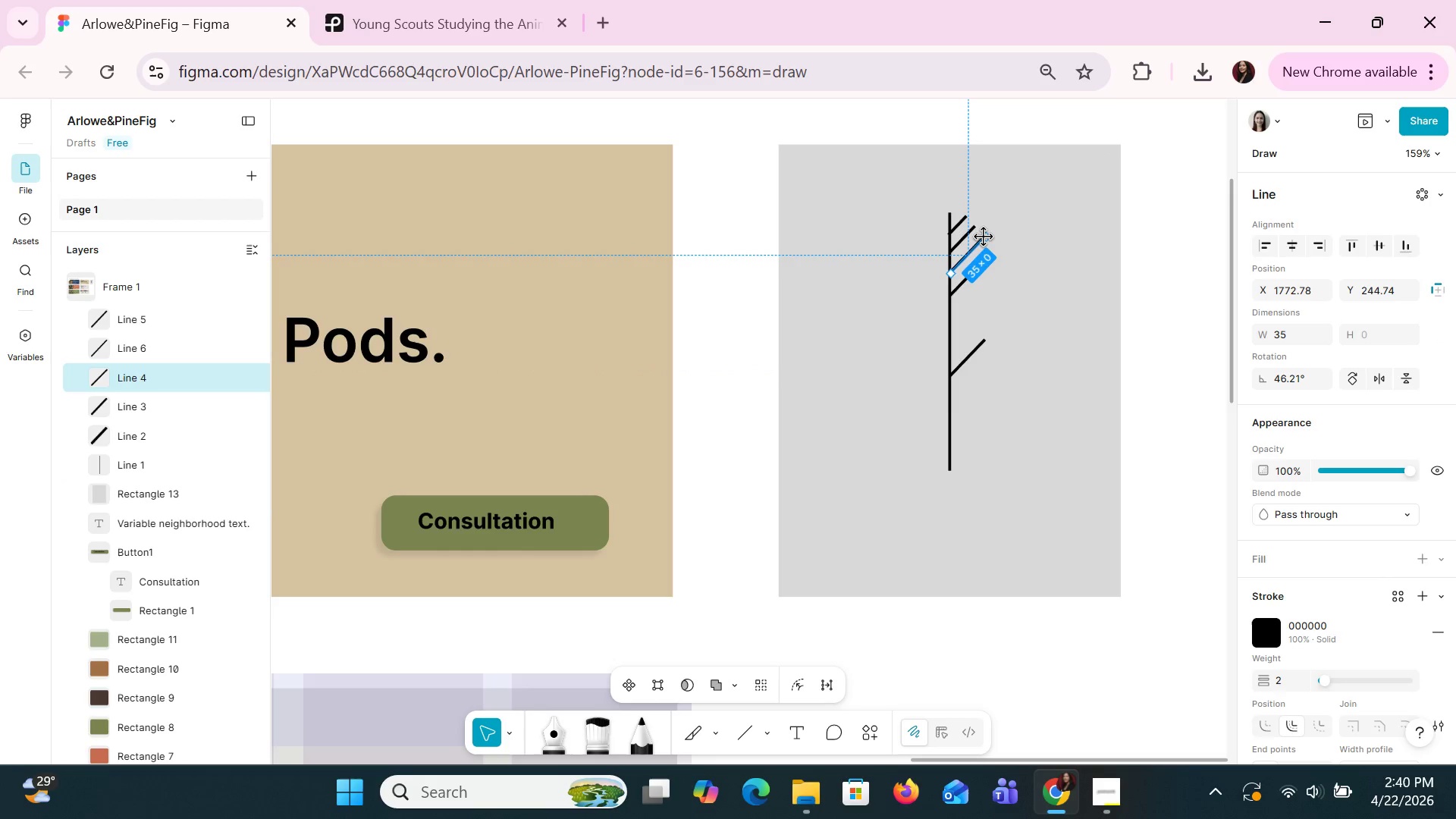 
key(ArrowDown)
 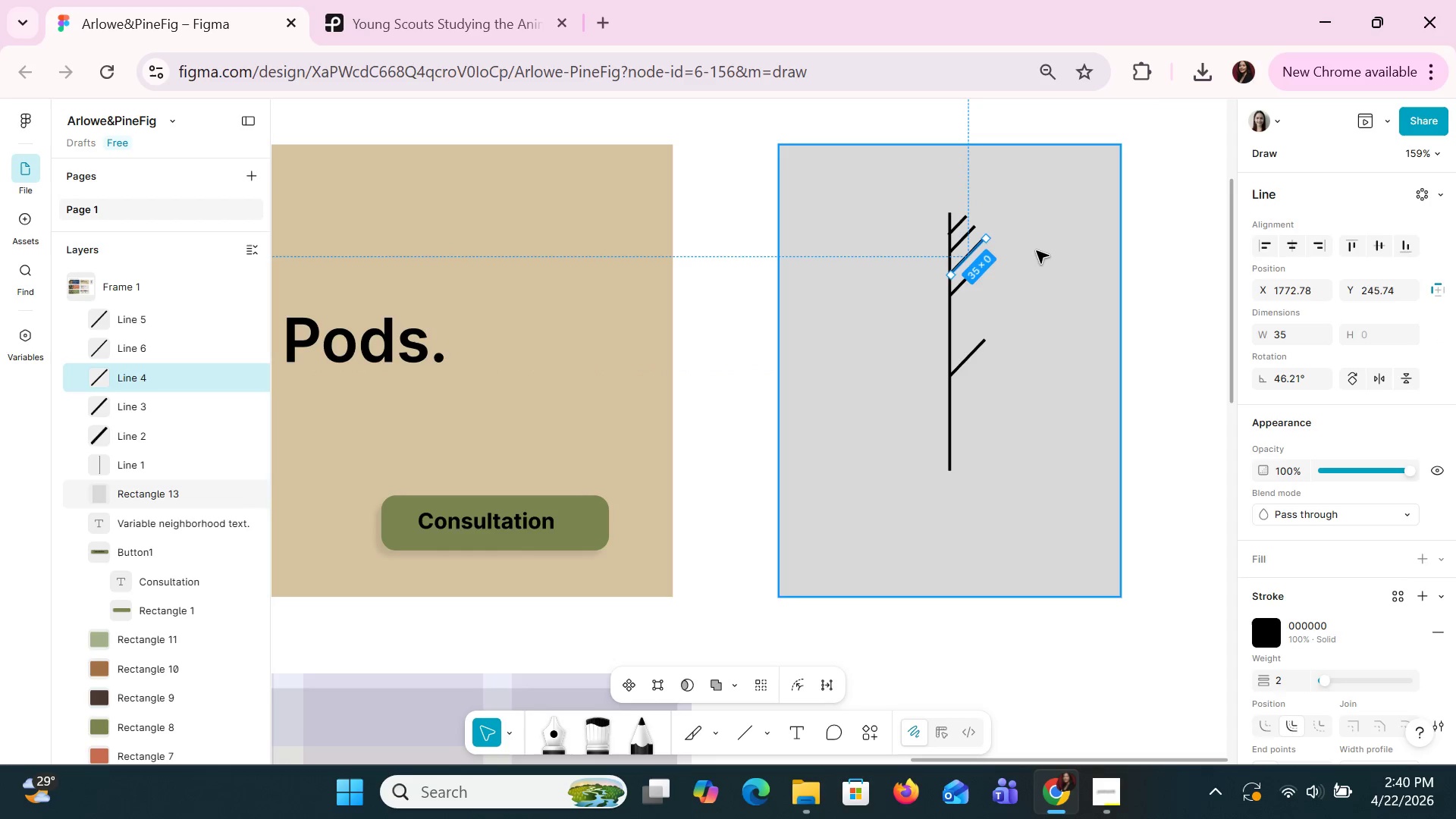 
key(ArrowDown)
 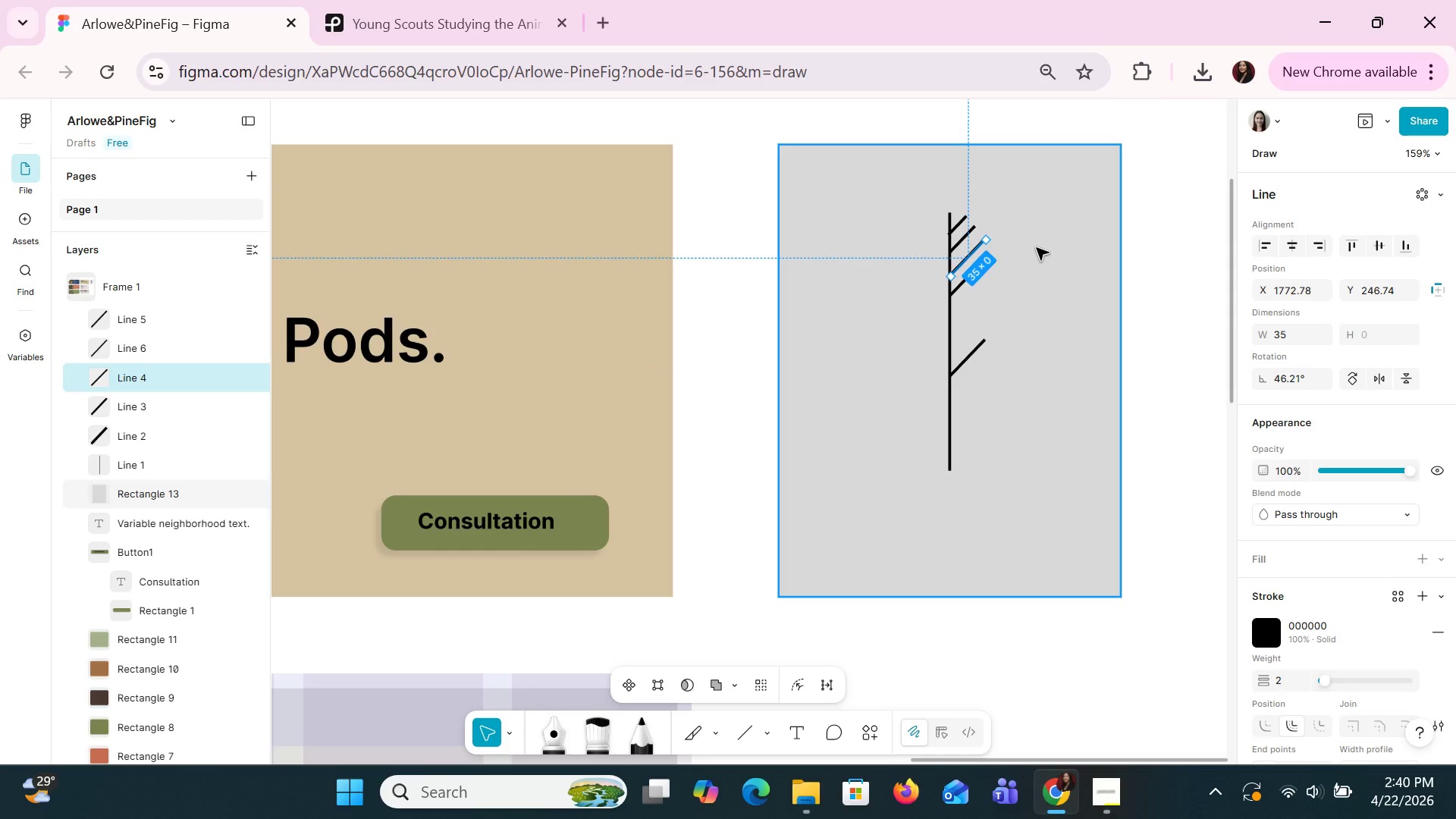 
left_click([1037, 247])
 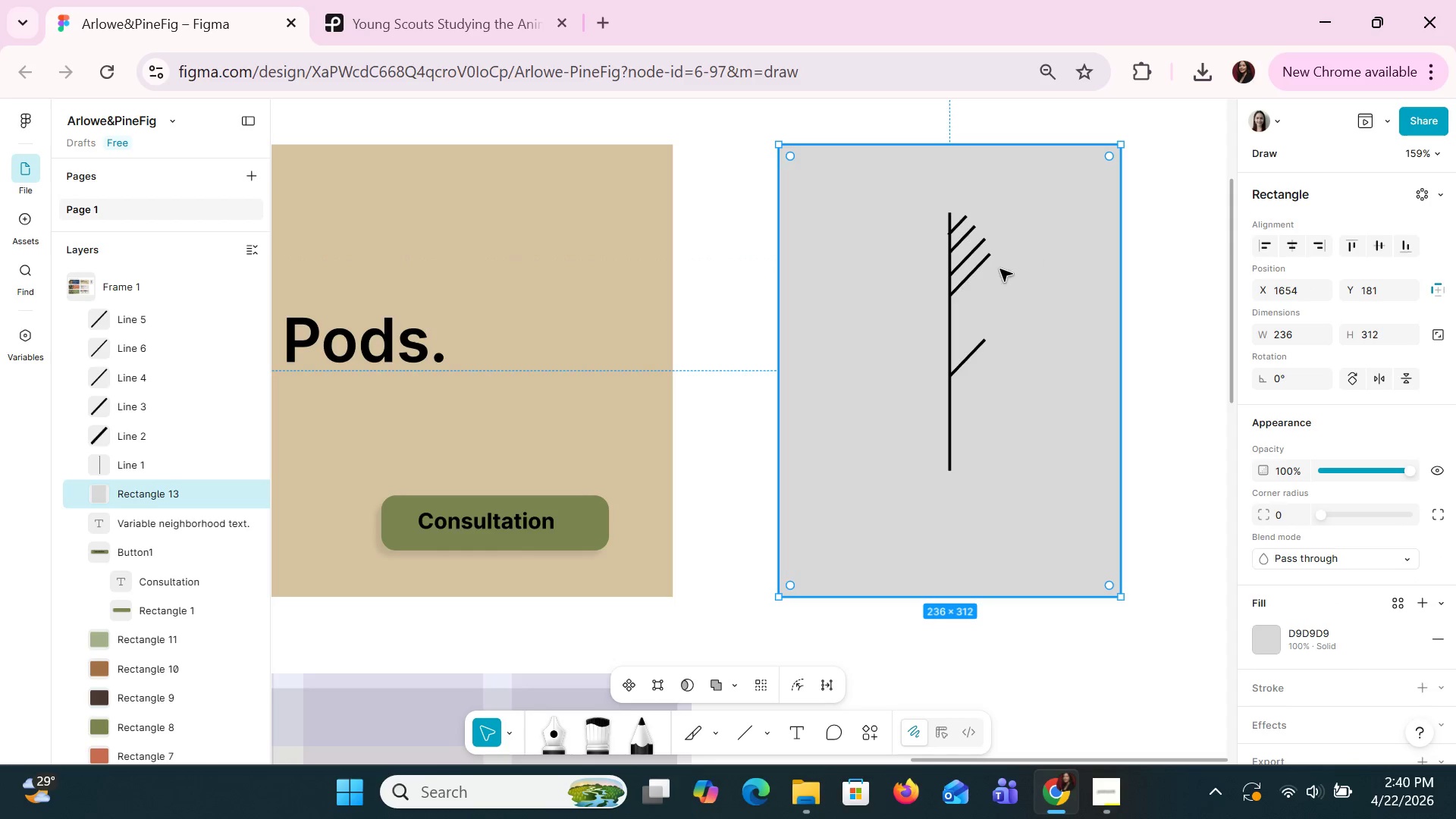 
left_click([986, 260])
 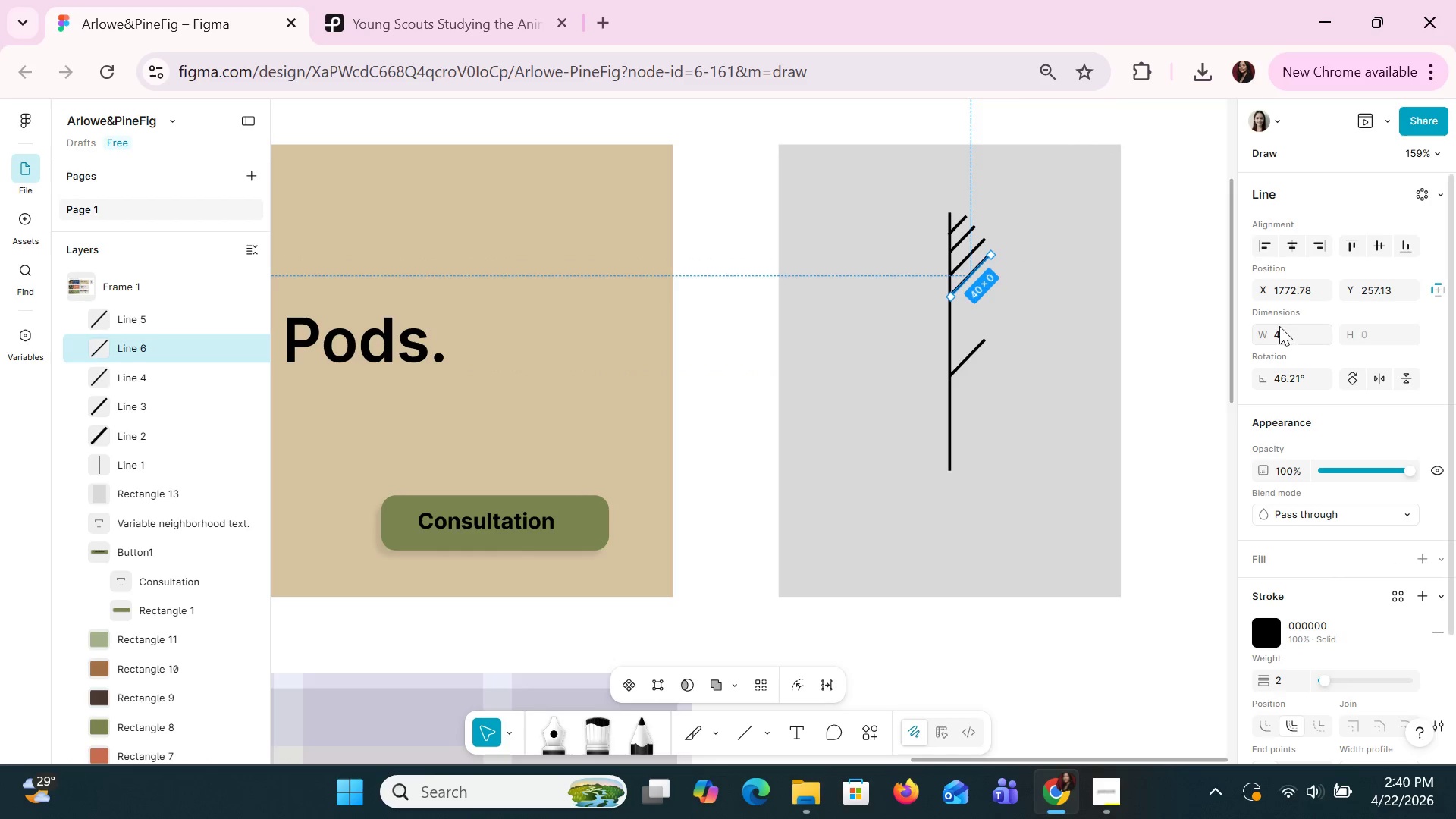 
left_click([1292, 337])
 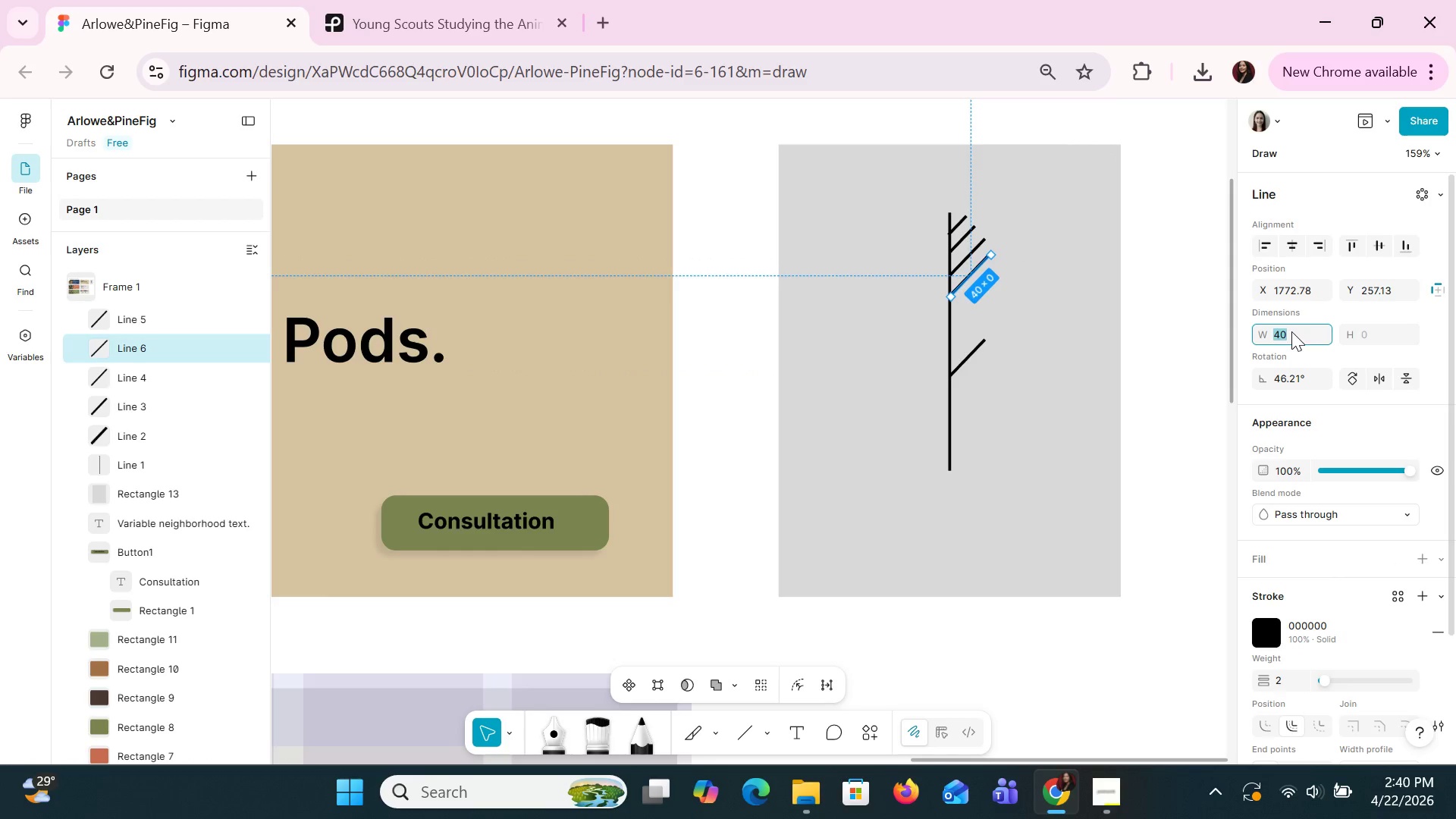 
type(45)
 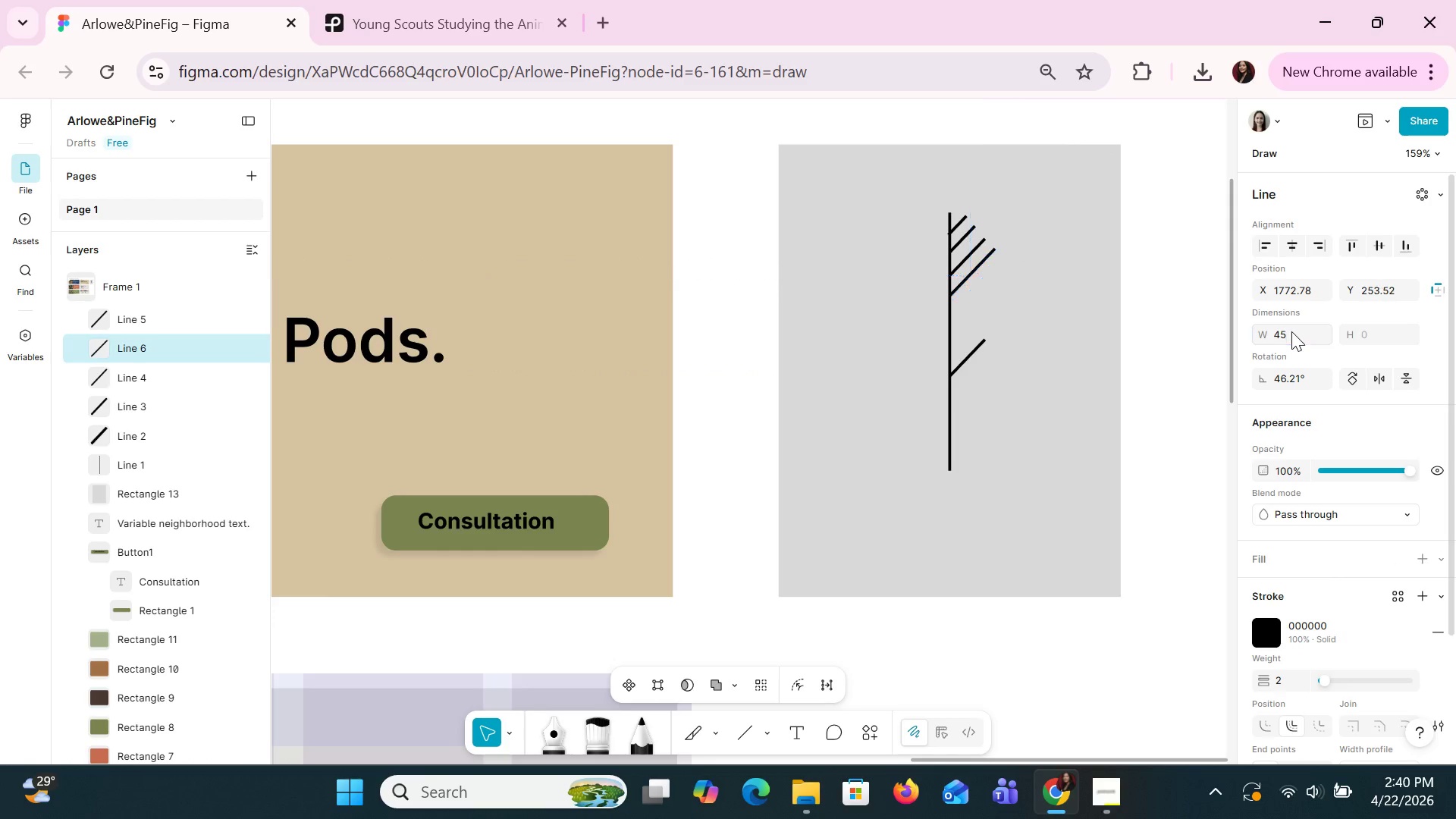 
key(Enter)
 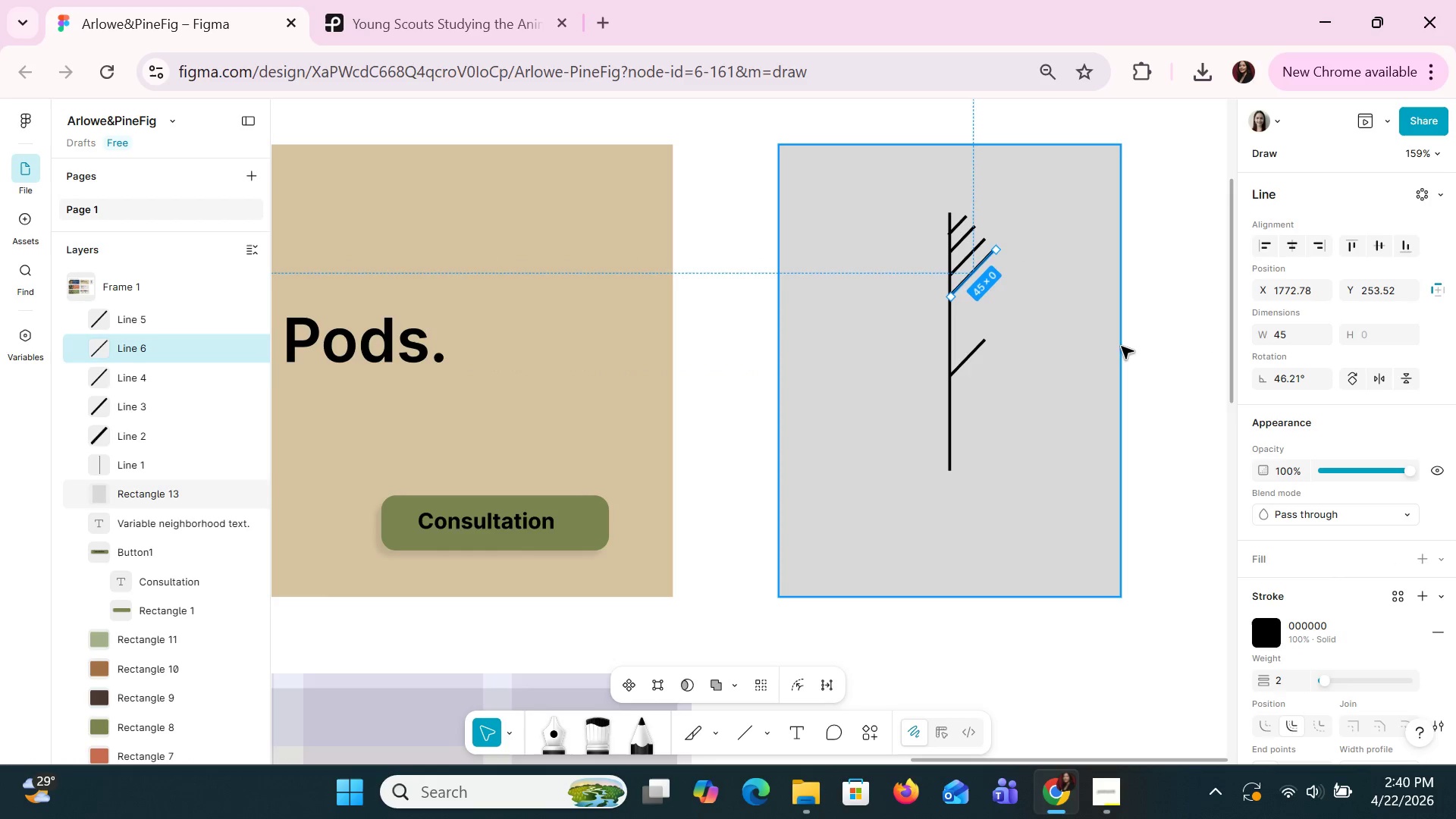 
key(Control+C)
 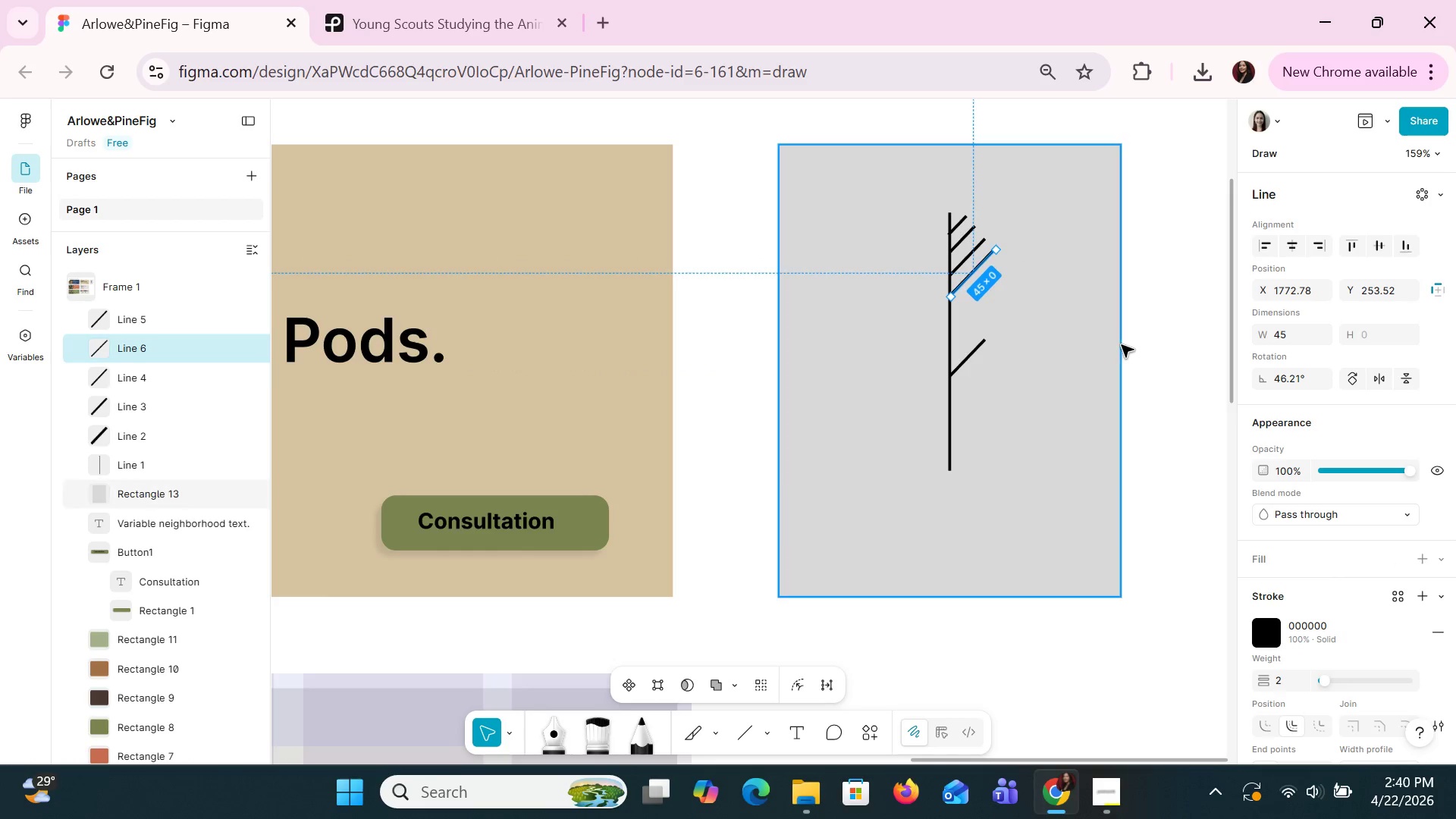 
key(Control+V)
 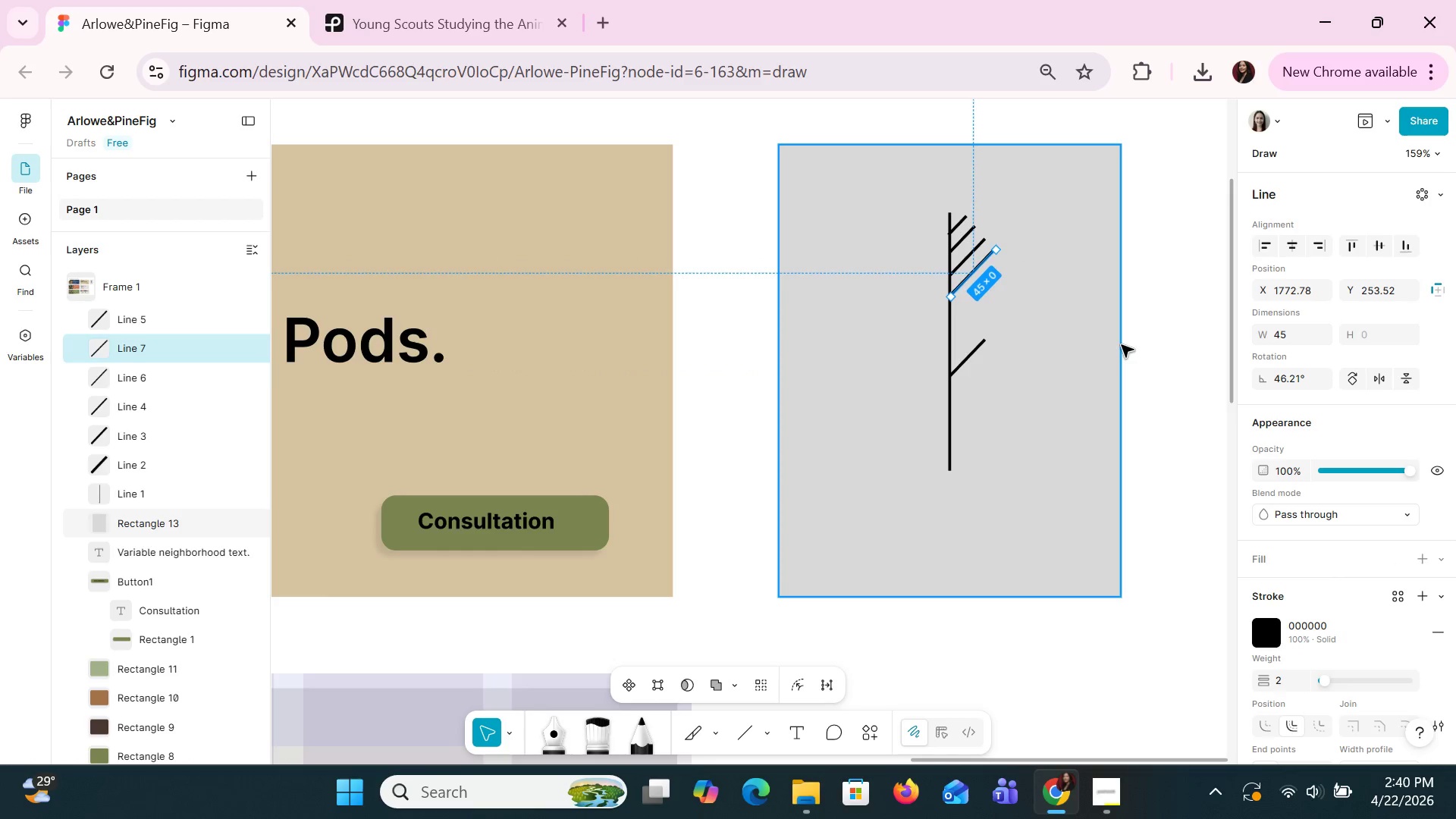 
hold_key(key=ArrowDown, duration=0.67)
 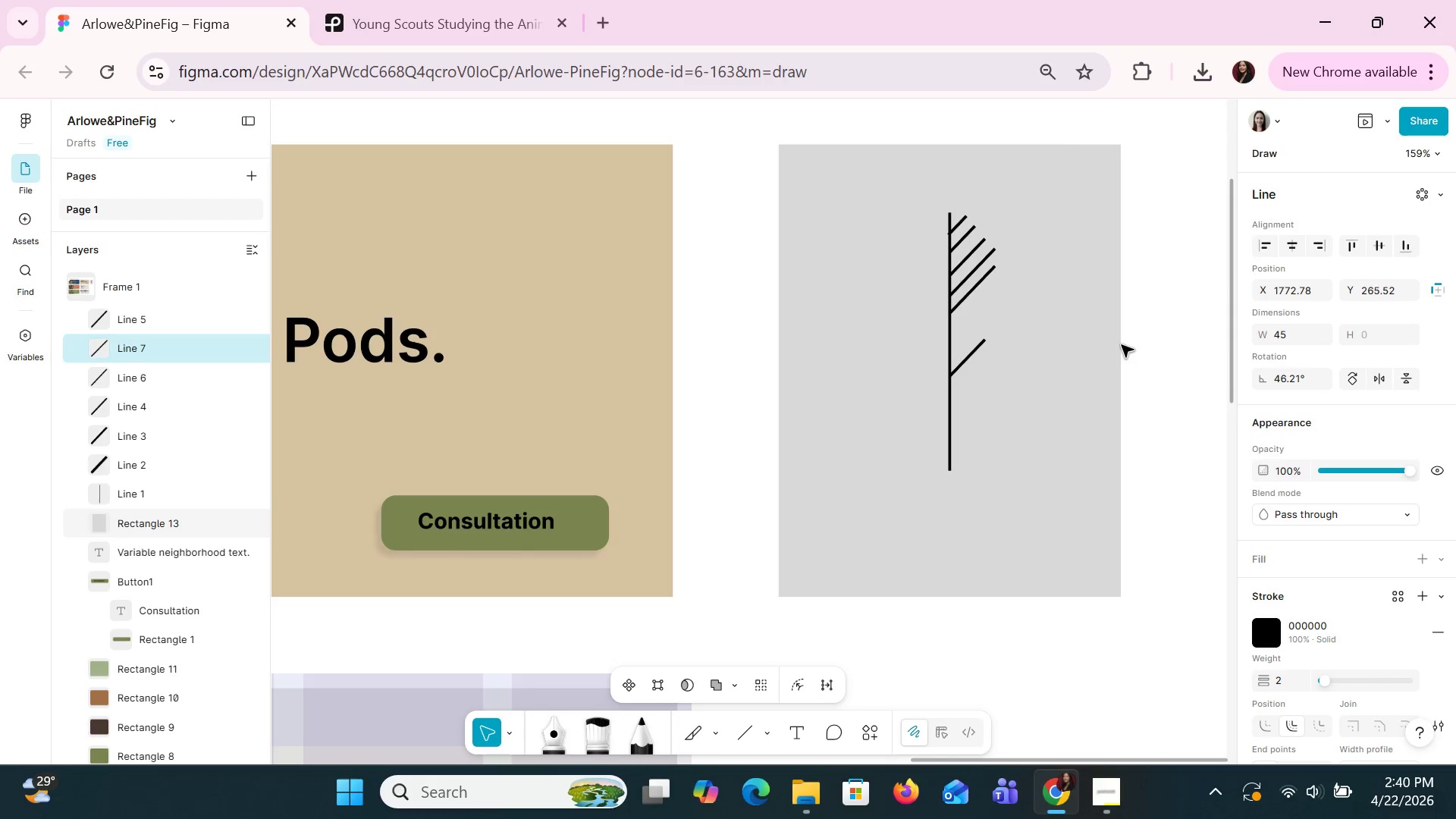 
key(ArrowDown)
 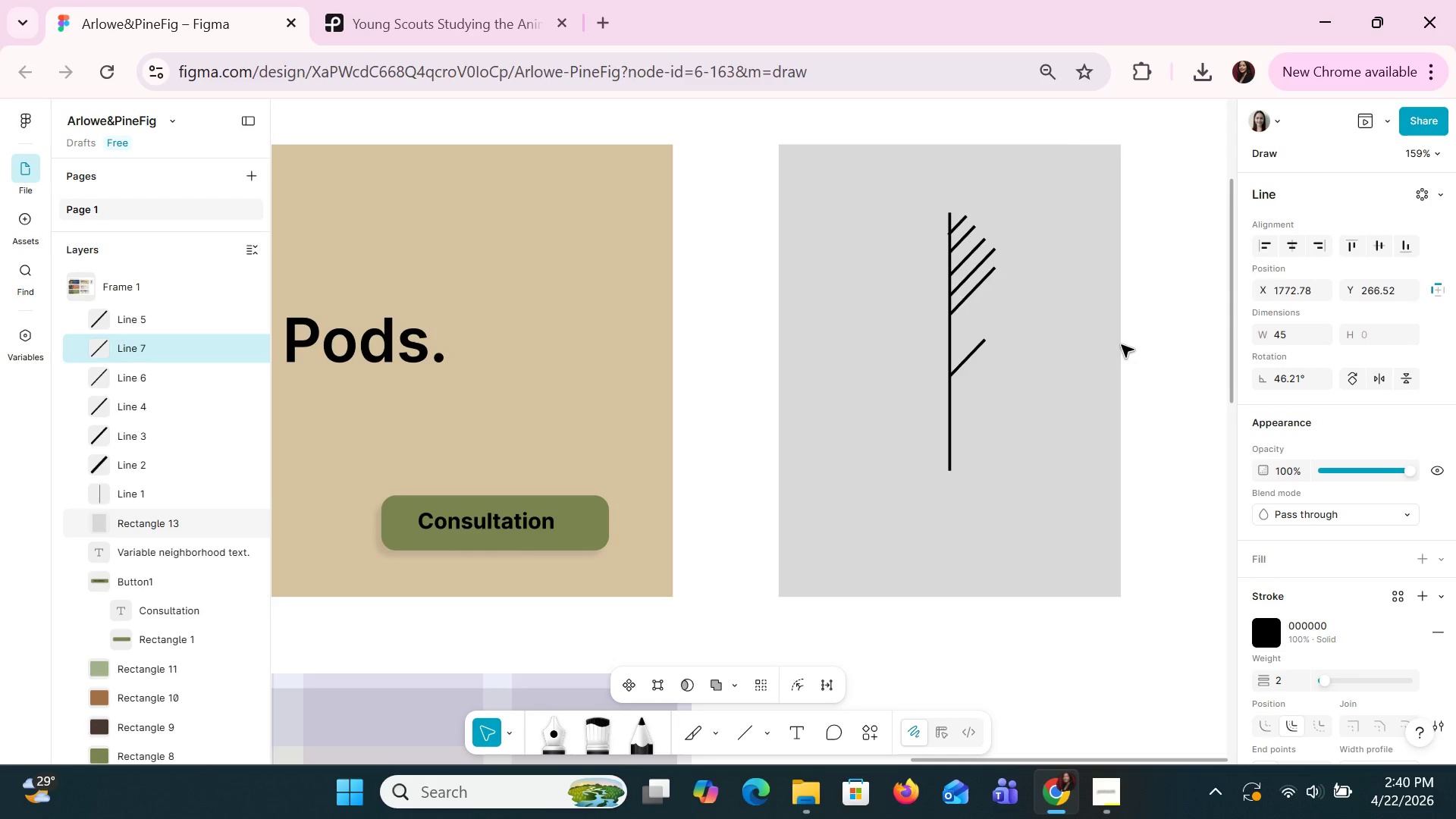 
key(ArrowDown)
 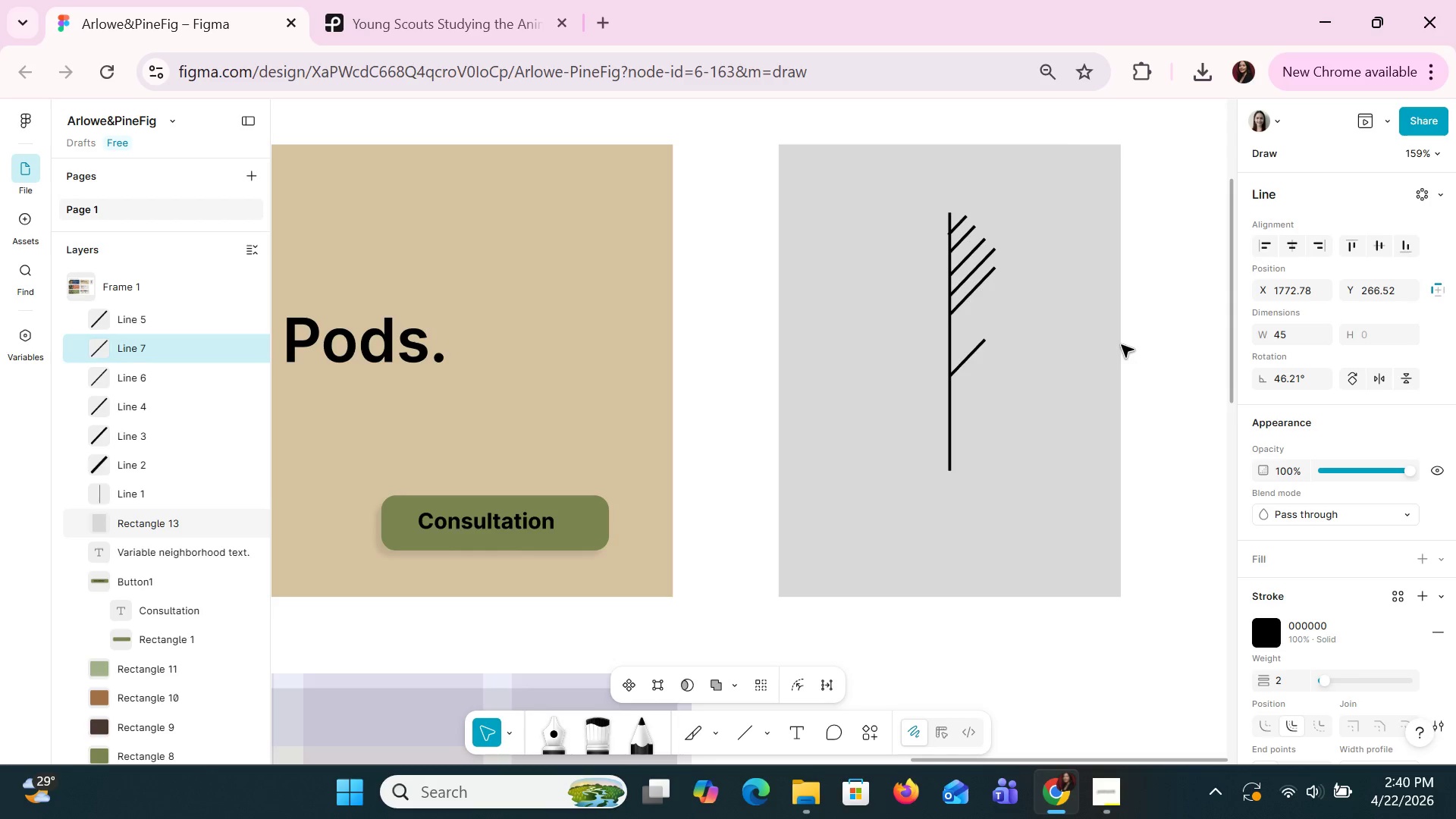 
key(ArrowDown)
 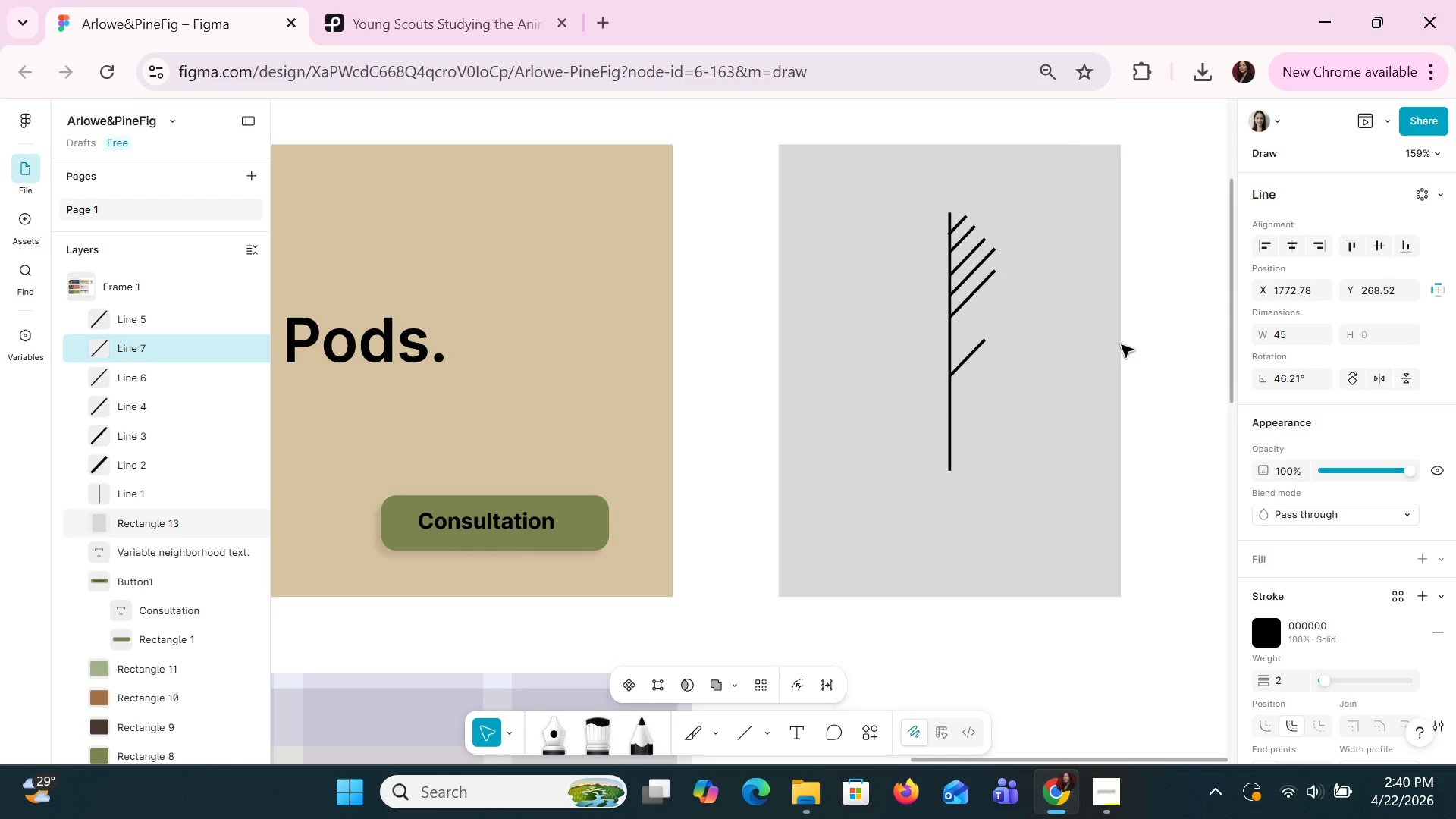 
key(ArrowDown)
 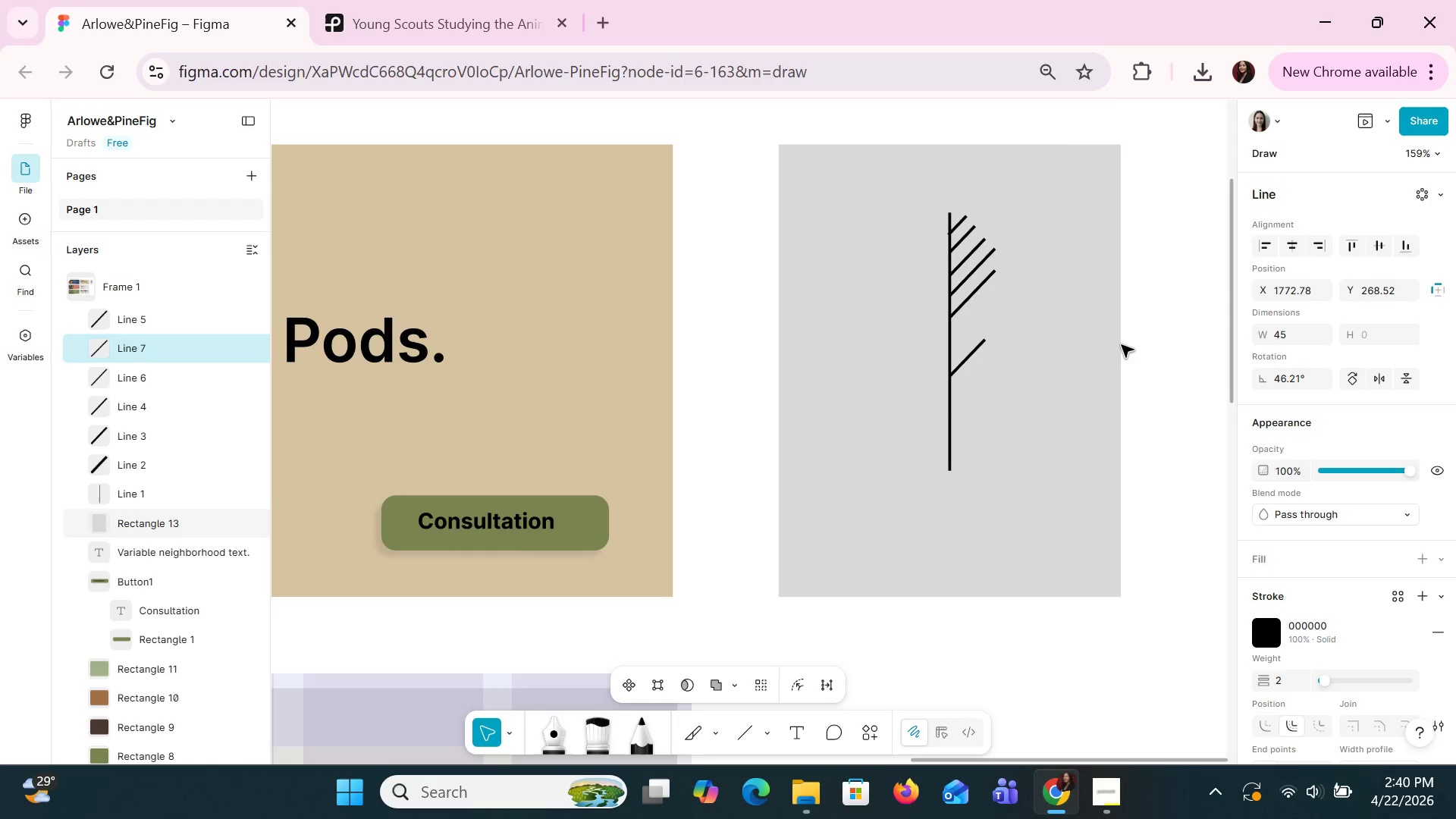 
key(ArrowDown)
 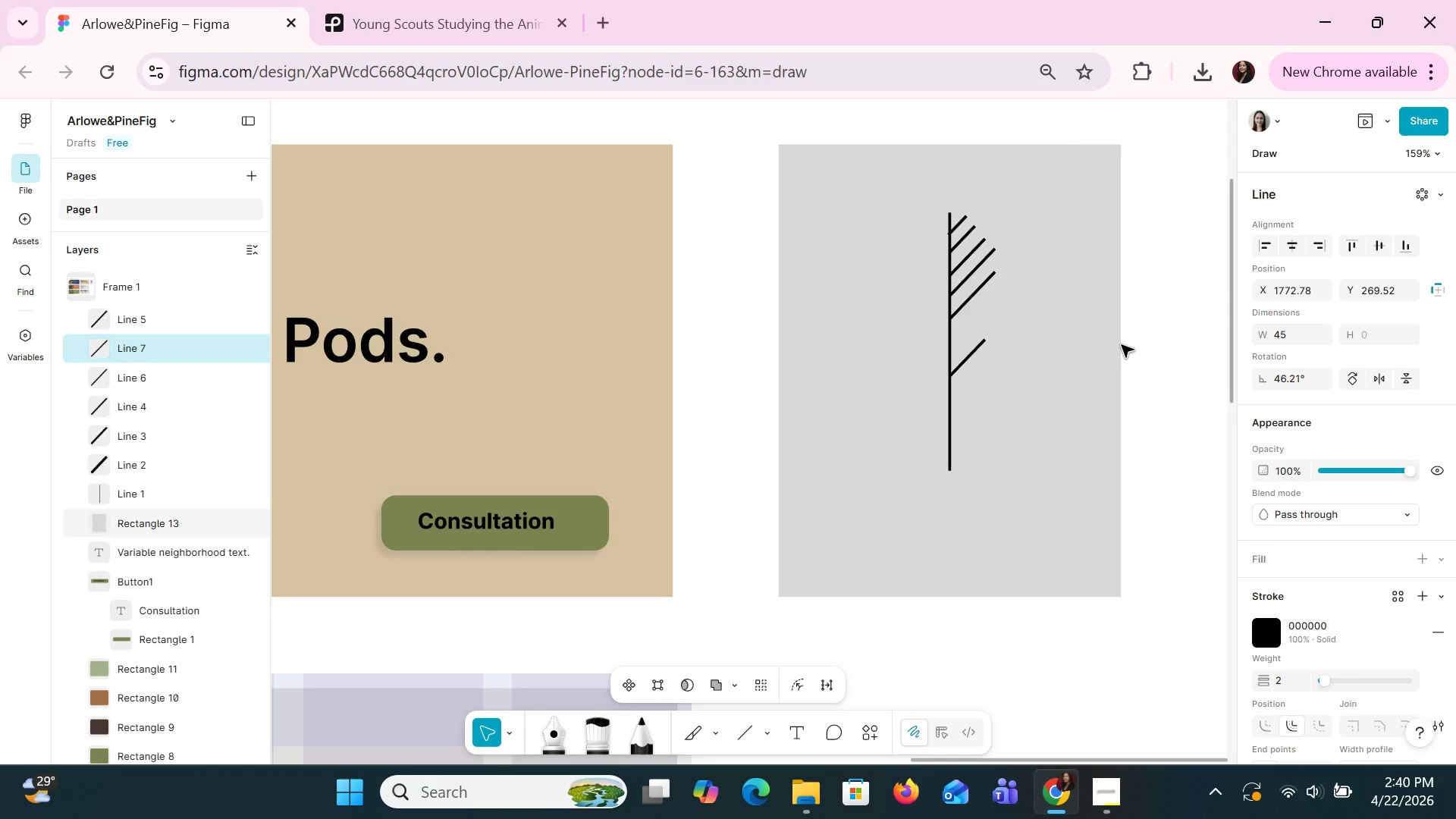 
key(ArrowDown)
 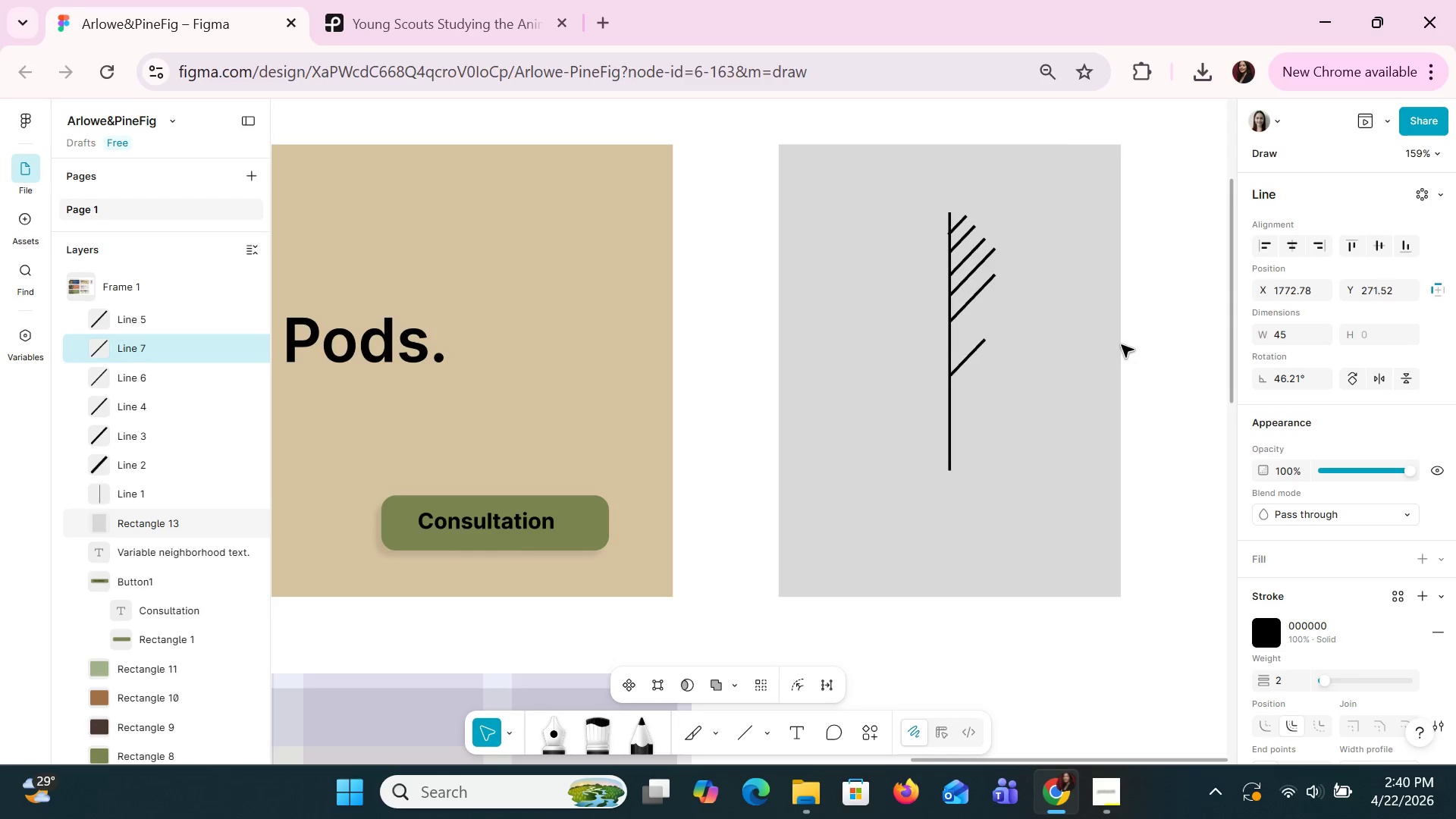 
key(ArrowDown)
 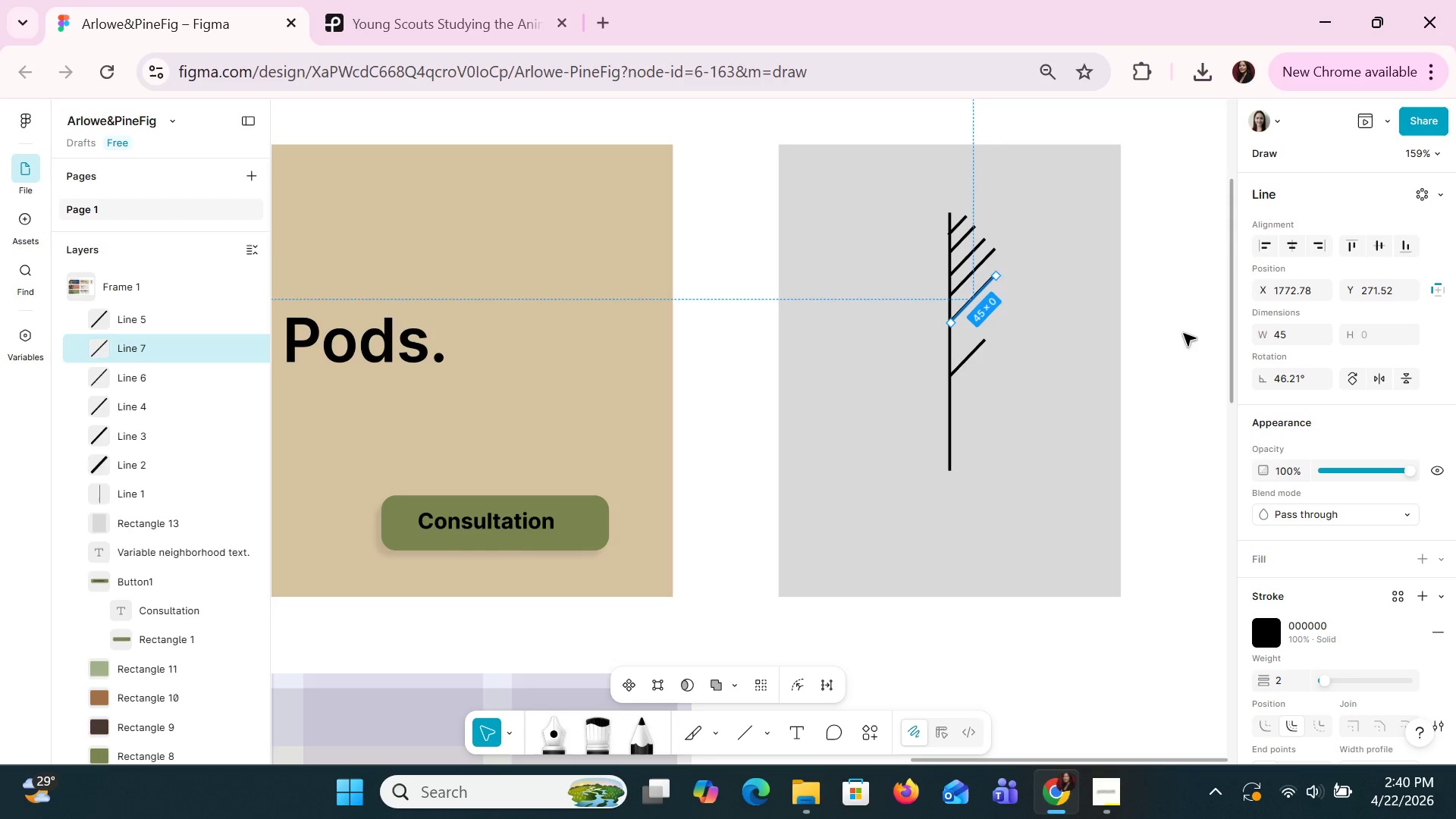 
left_click([1288, 334])
 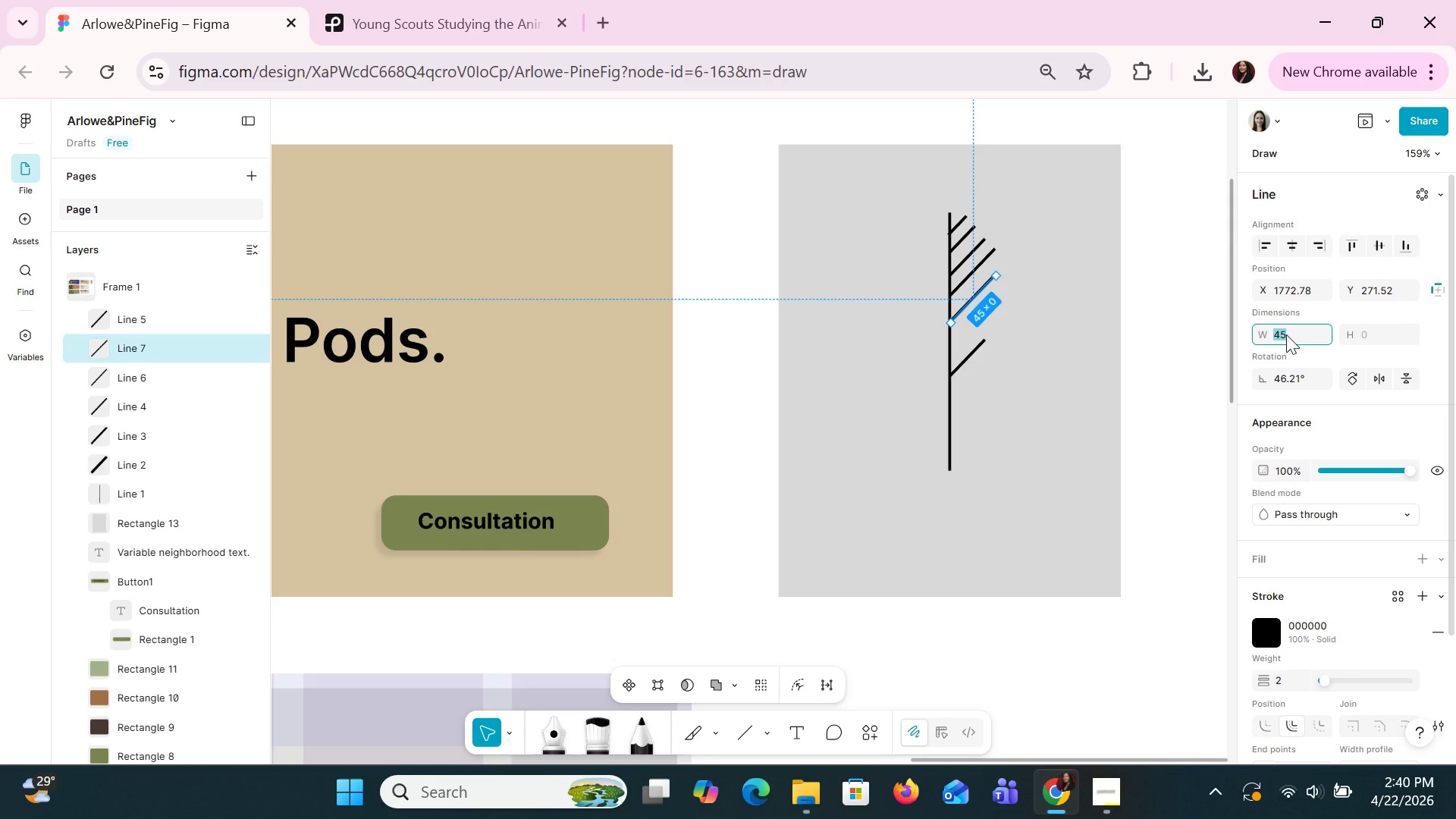 
type(55)
 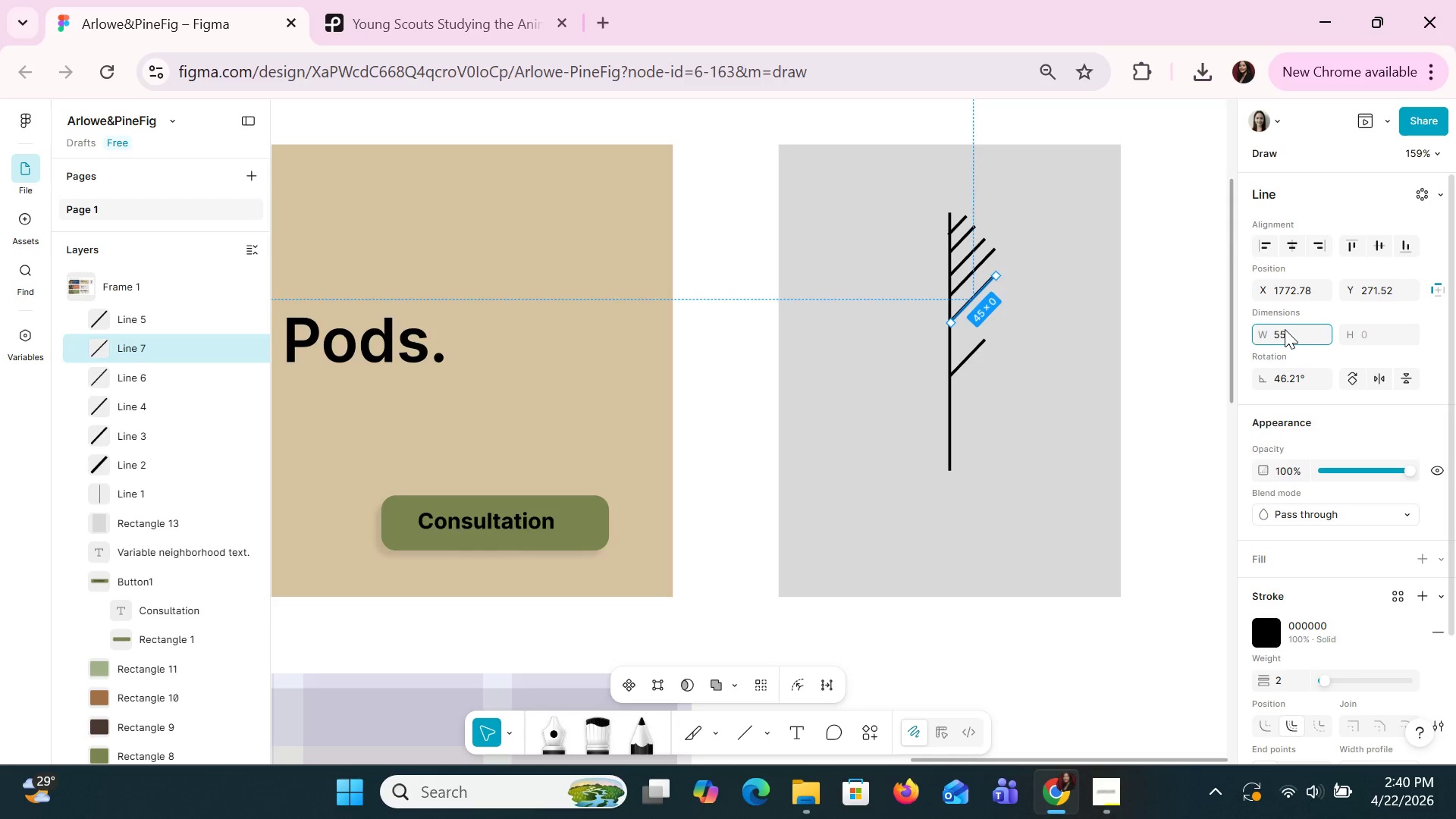 
key(Enter)
 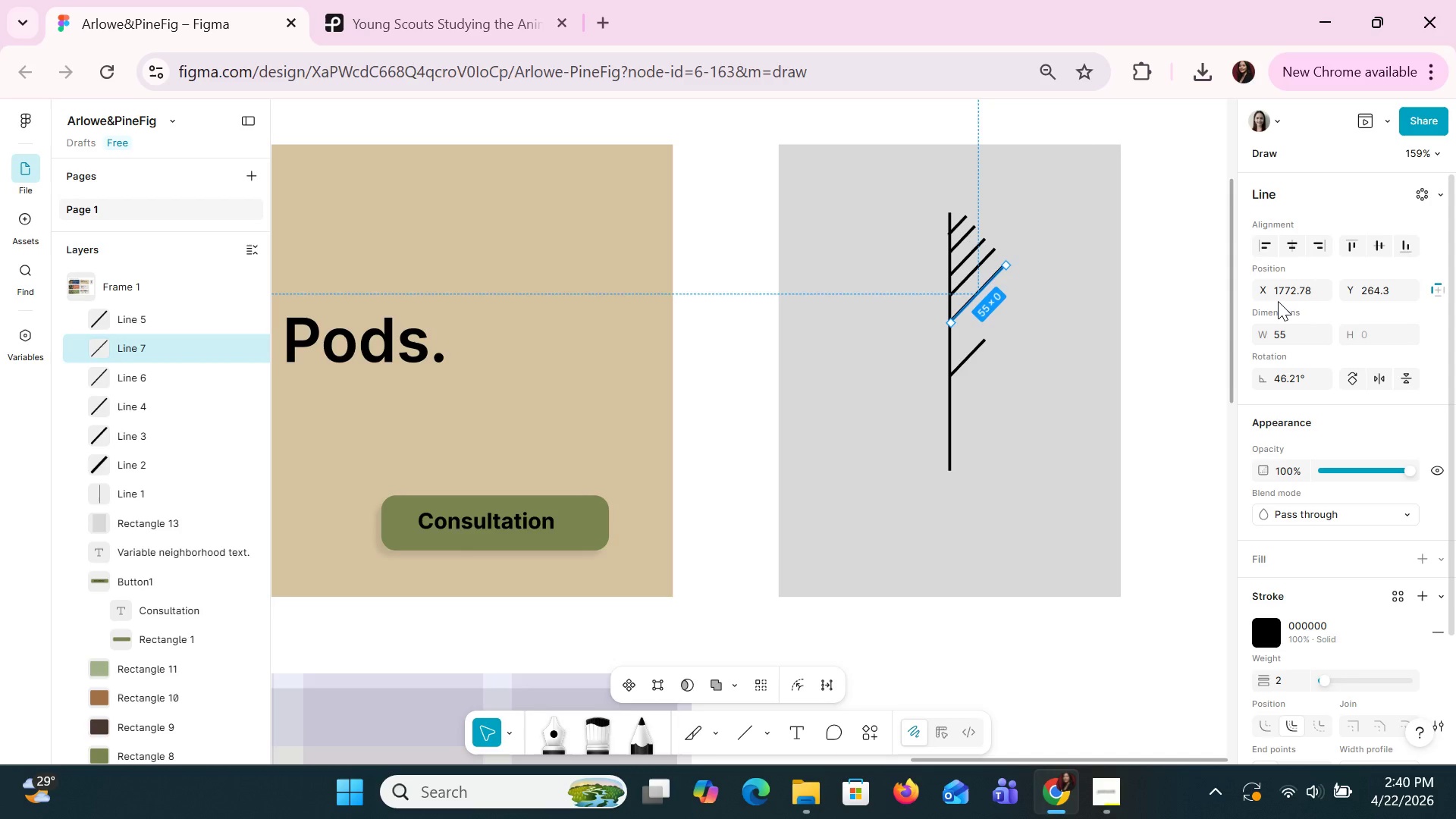 
wait(7.38)
 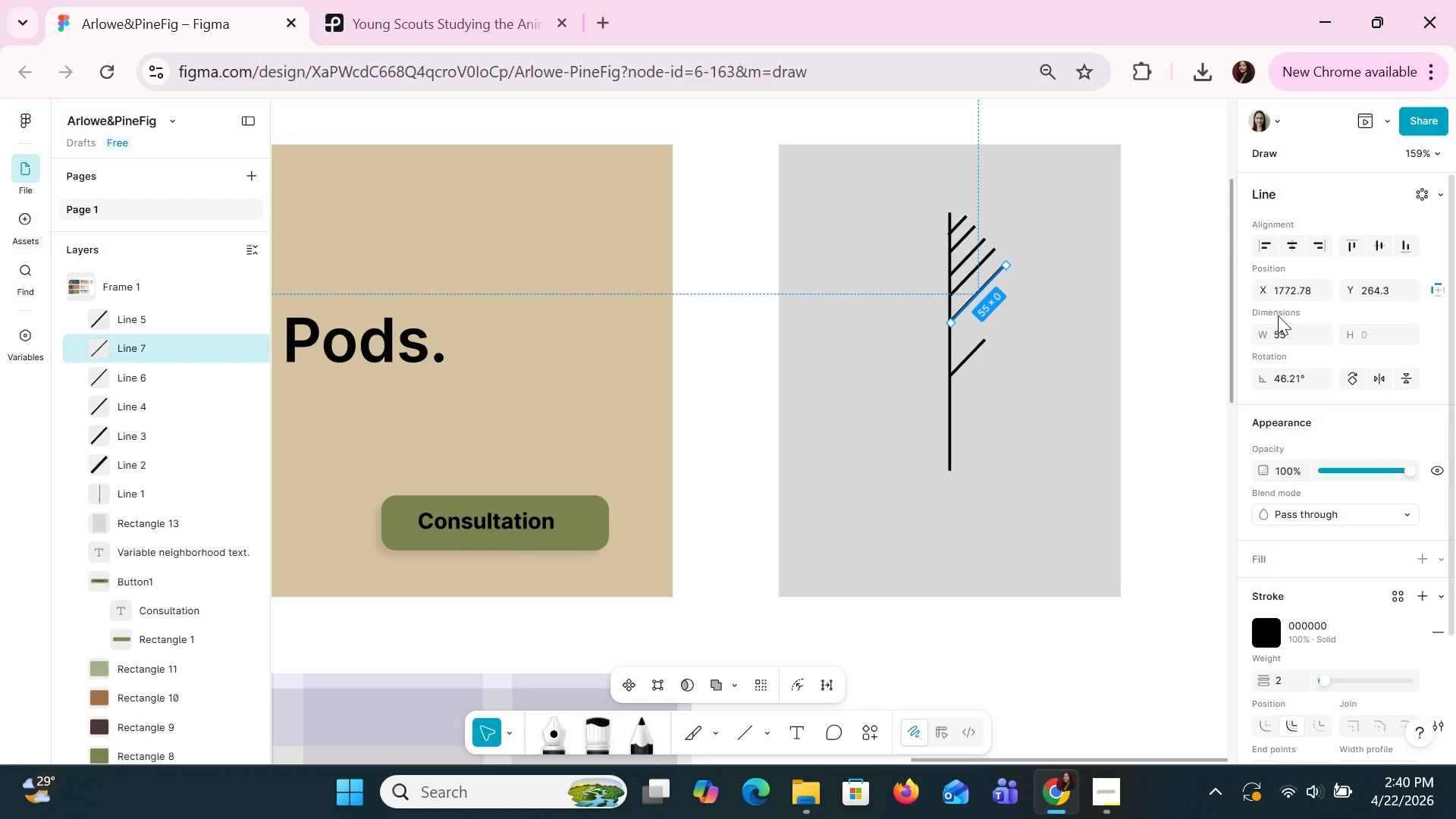 
key(Control+C)
 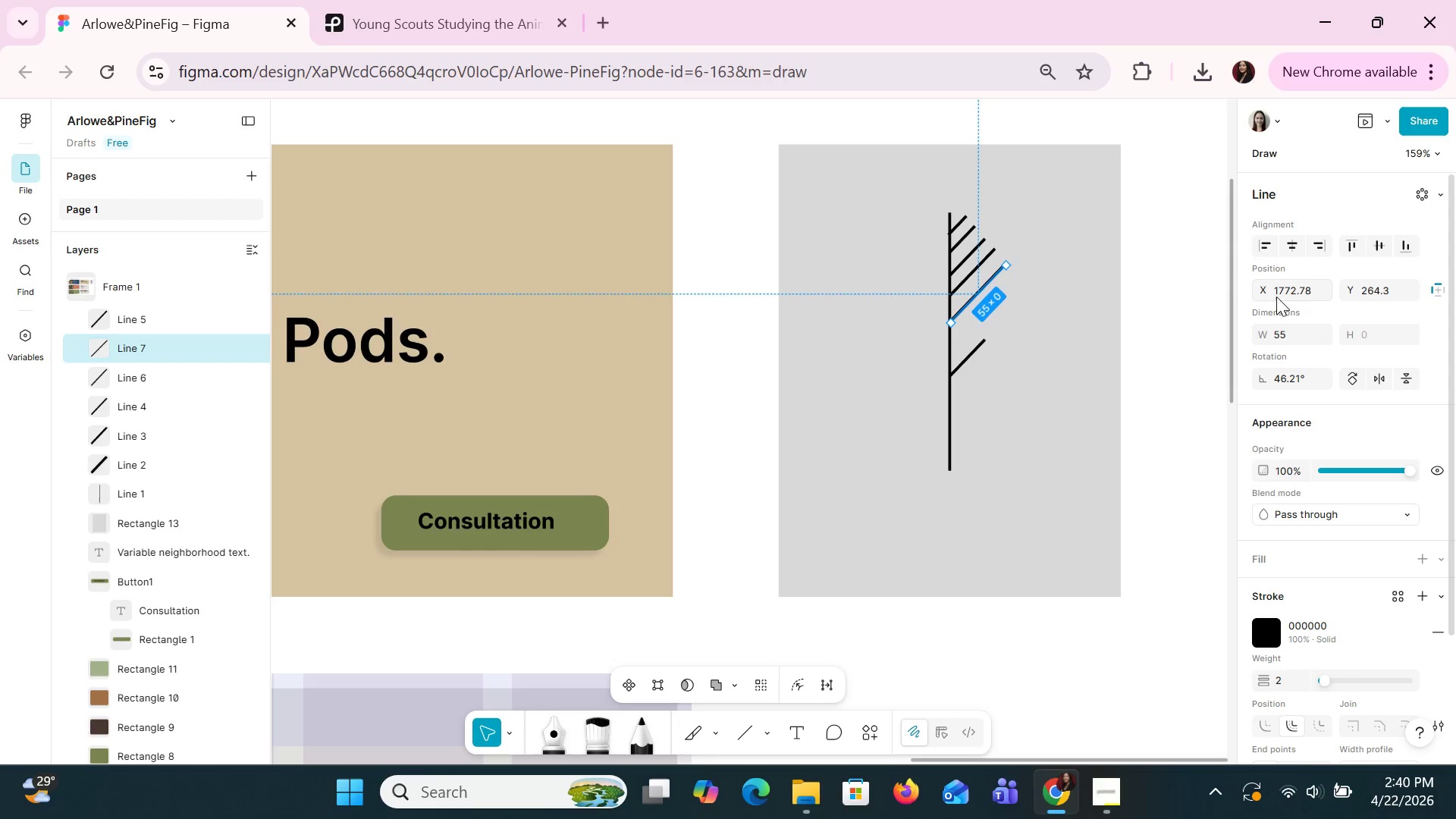 
key(Control+V)
 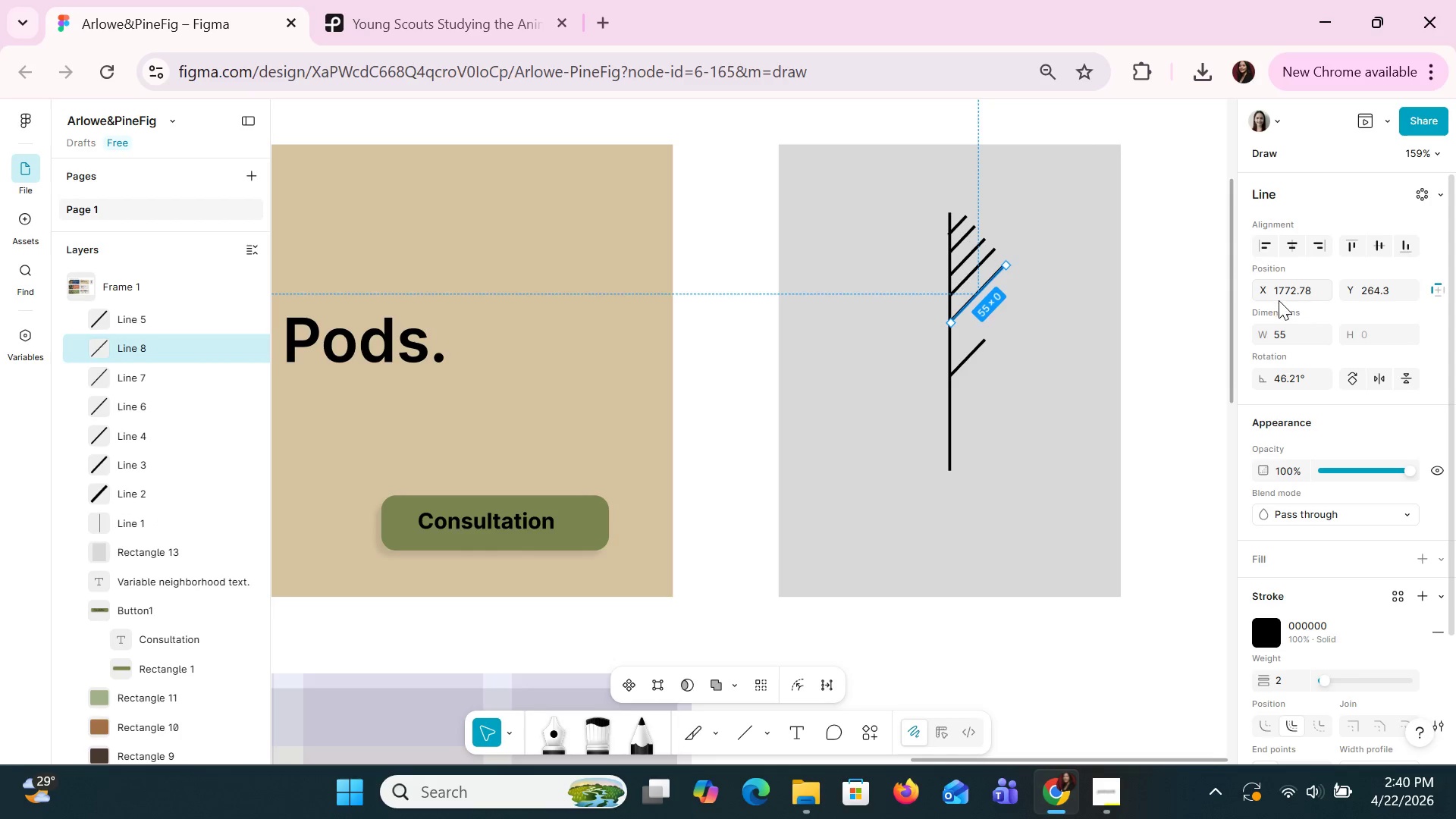 
hold_key(key=ArrowDown, duration=0.69)
 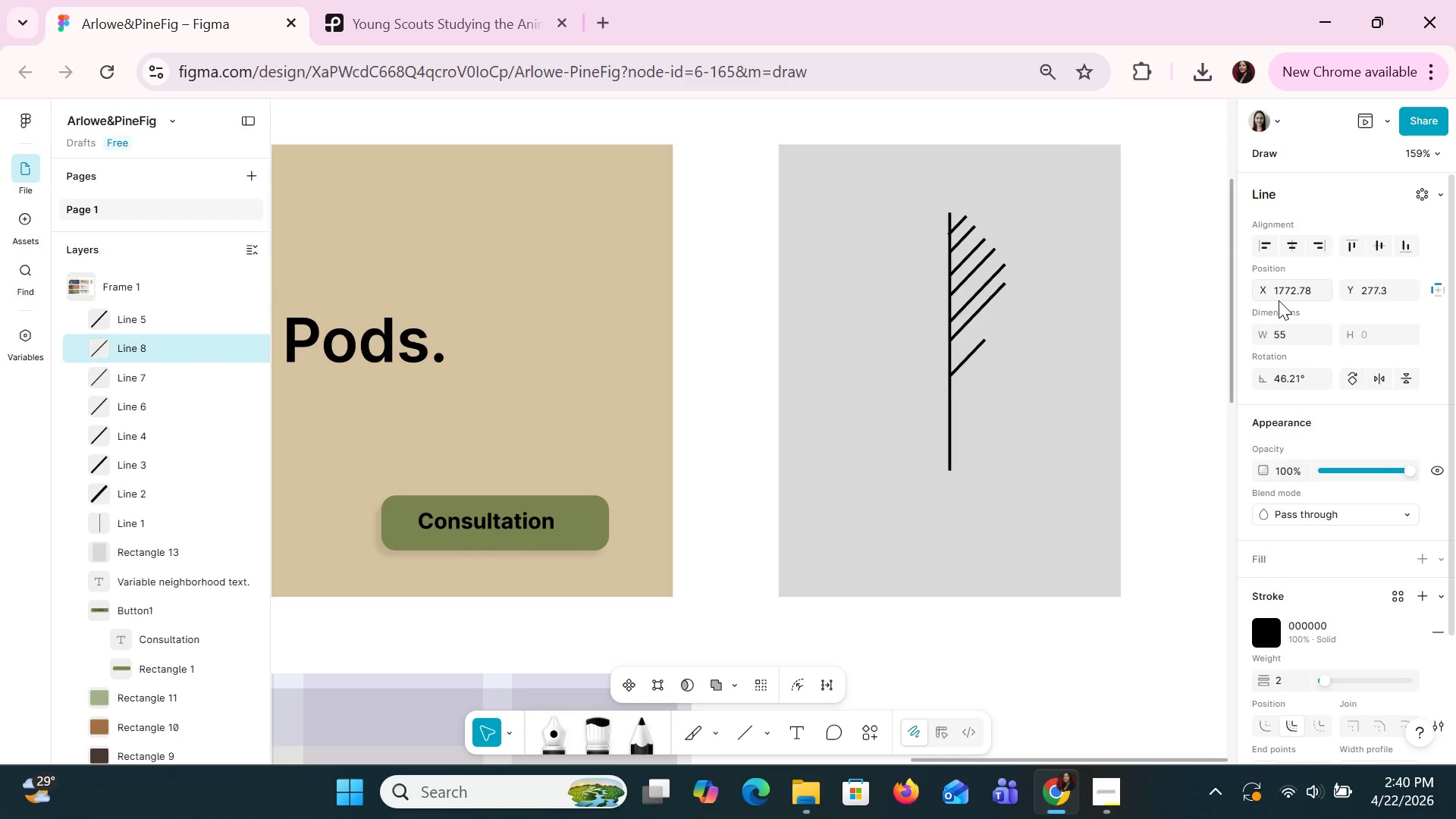 
key(ArrowDown)
 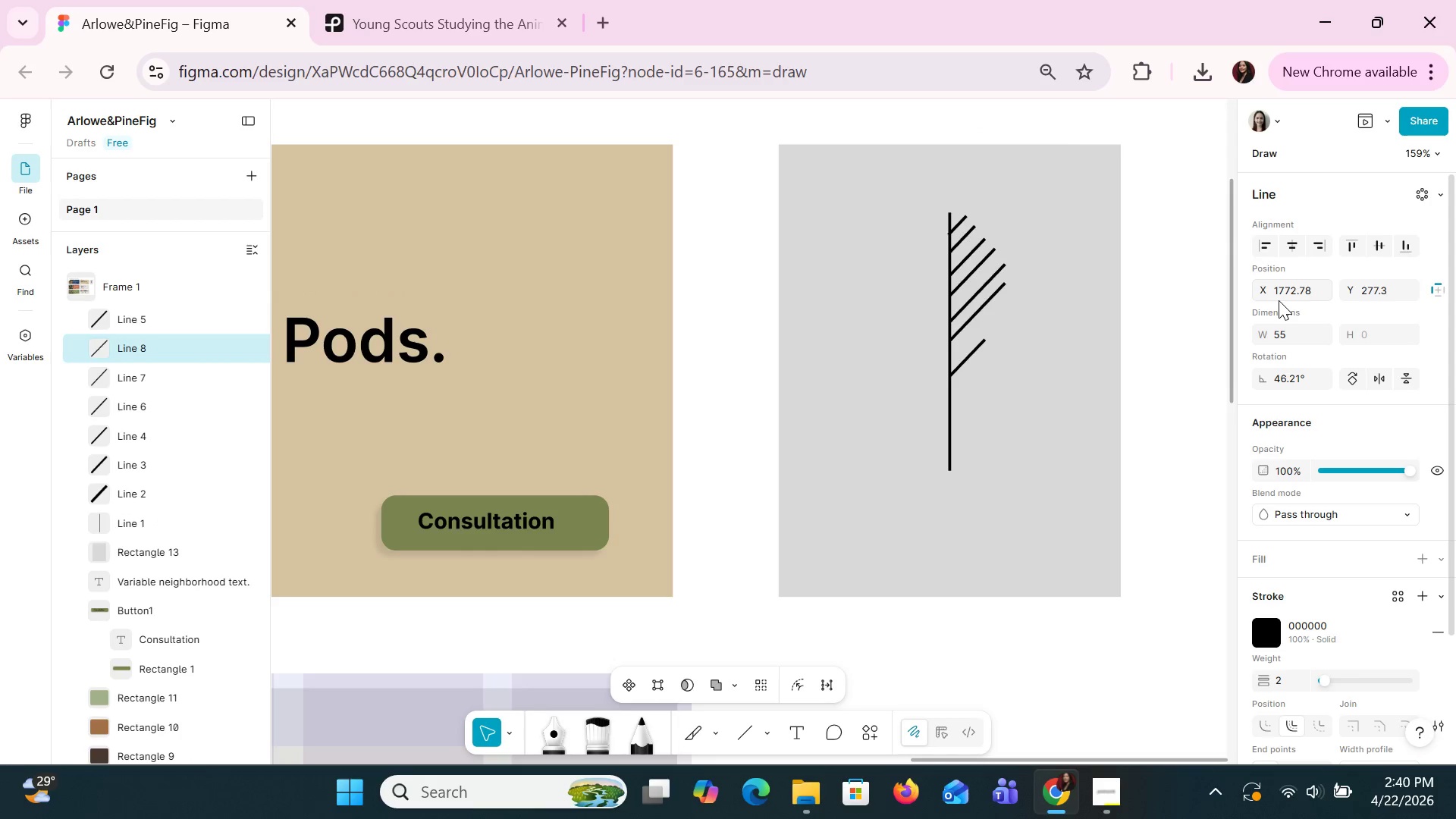 
key(ArrowDown)
 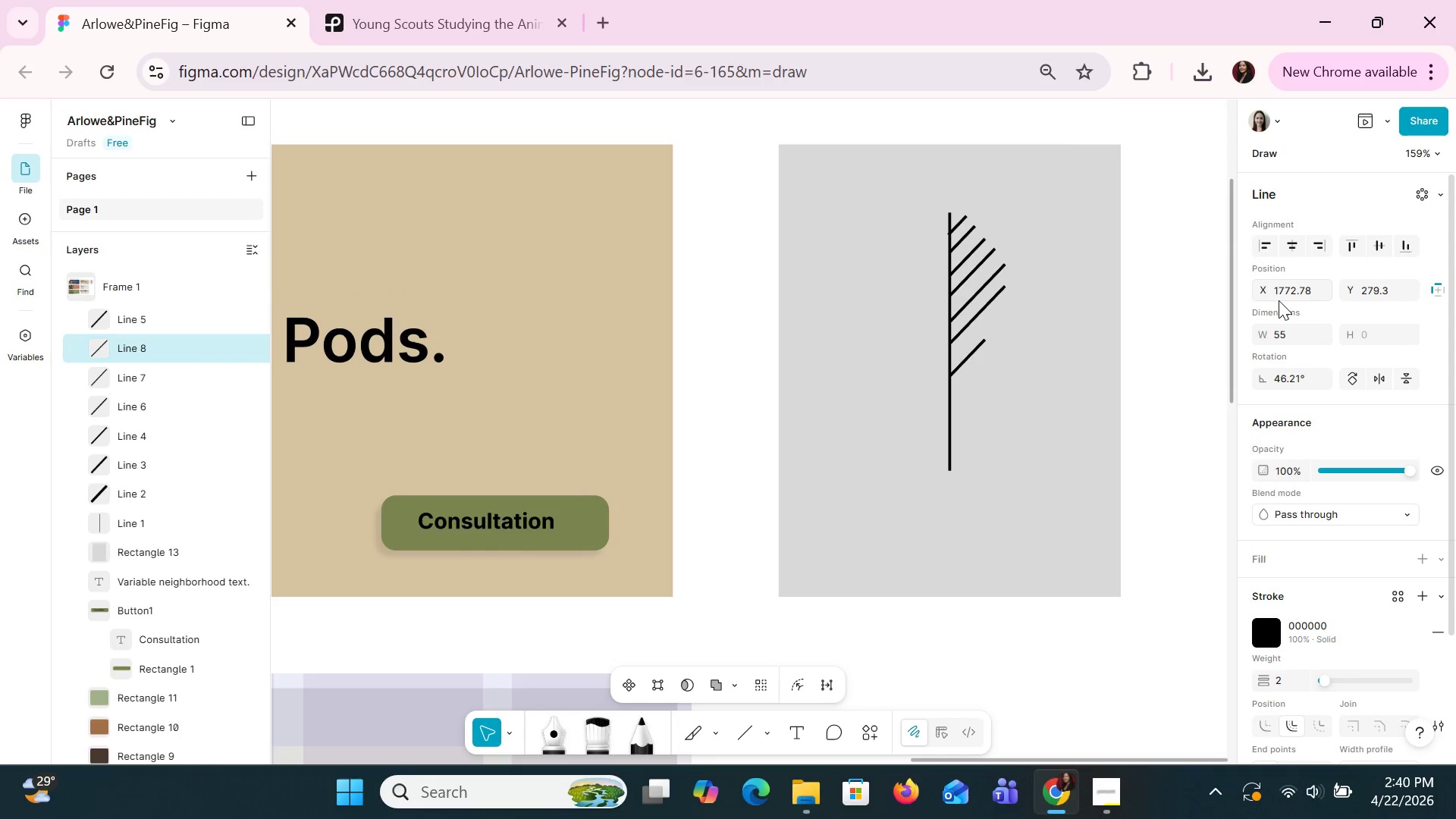 
key(ArrowDown)
 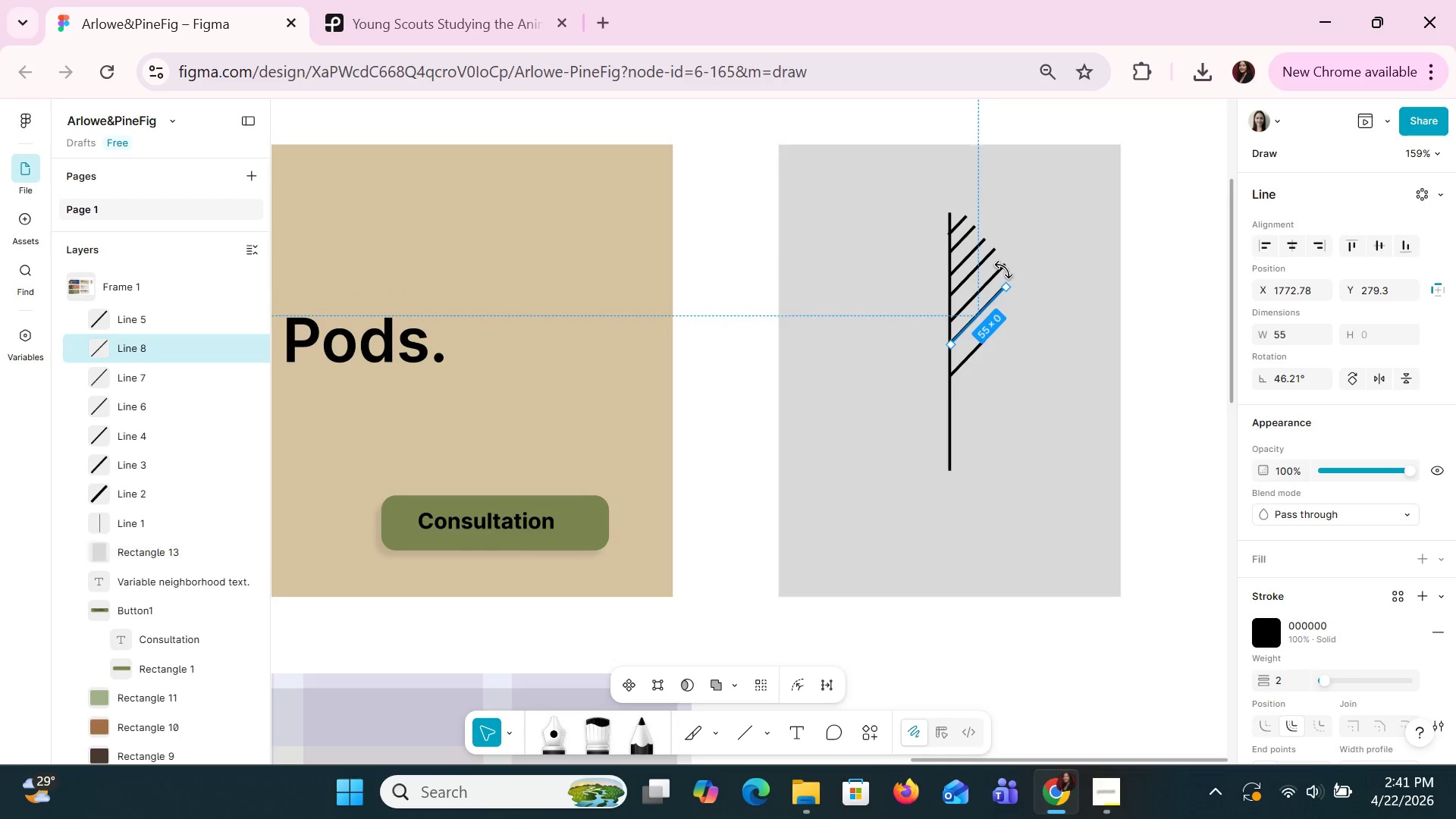 
left_click([998, 267])
 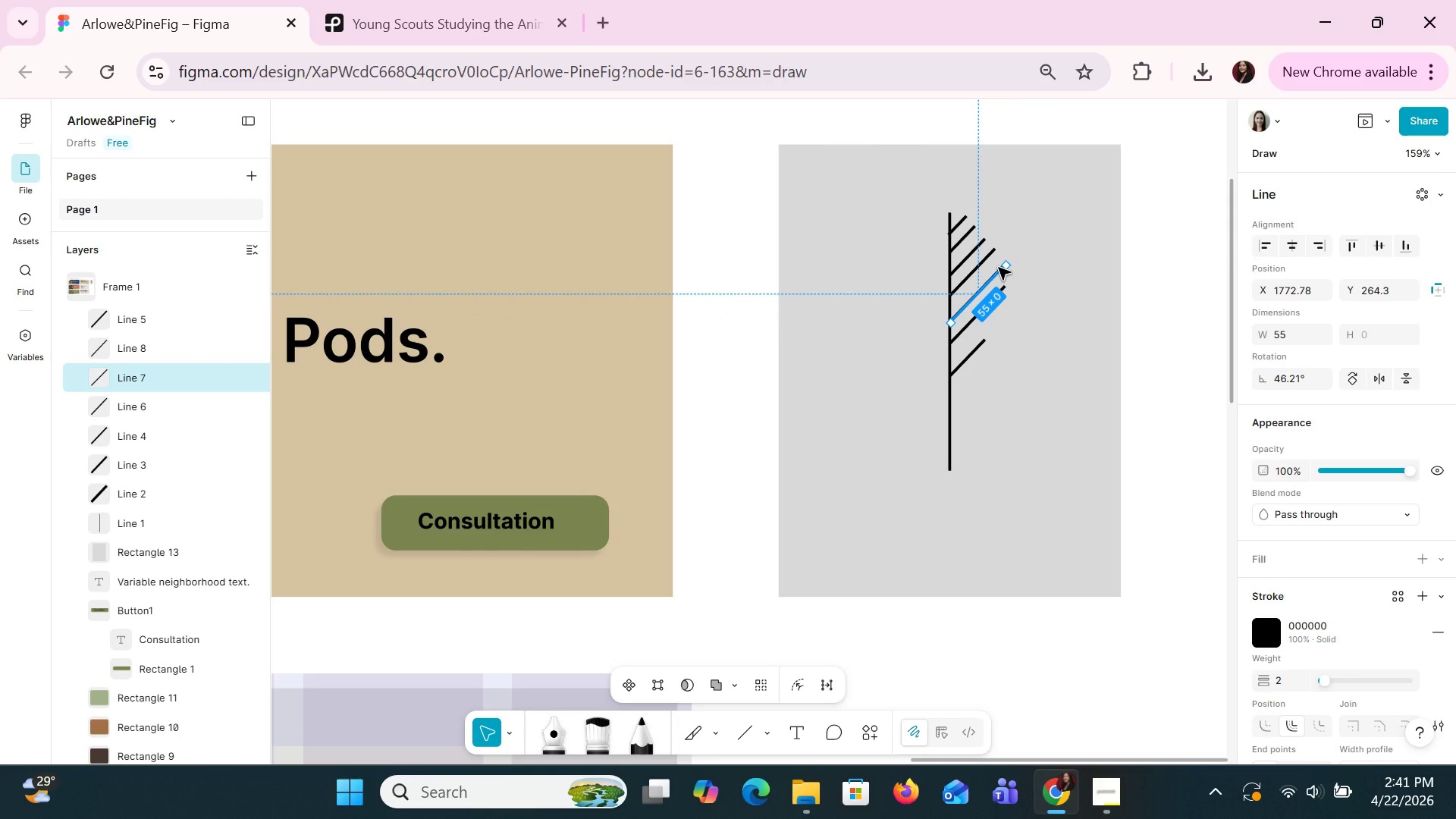 
key(ArrowUp)
 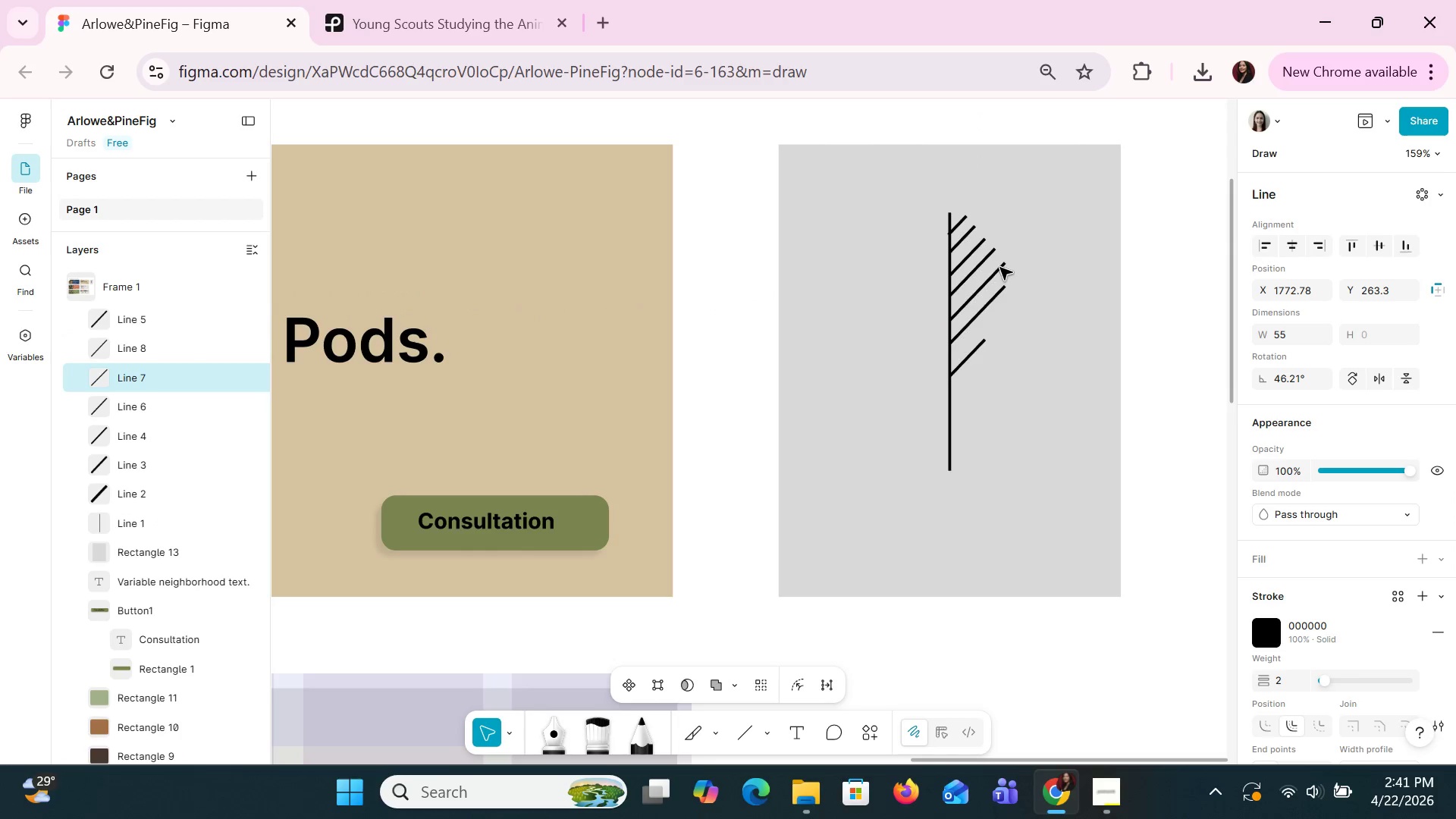 
key(ArrowUp)
 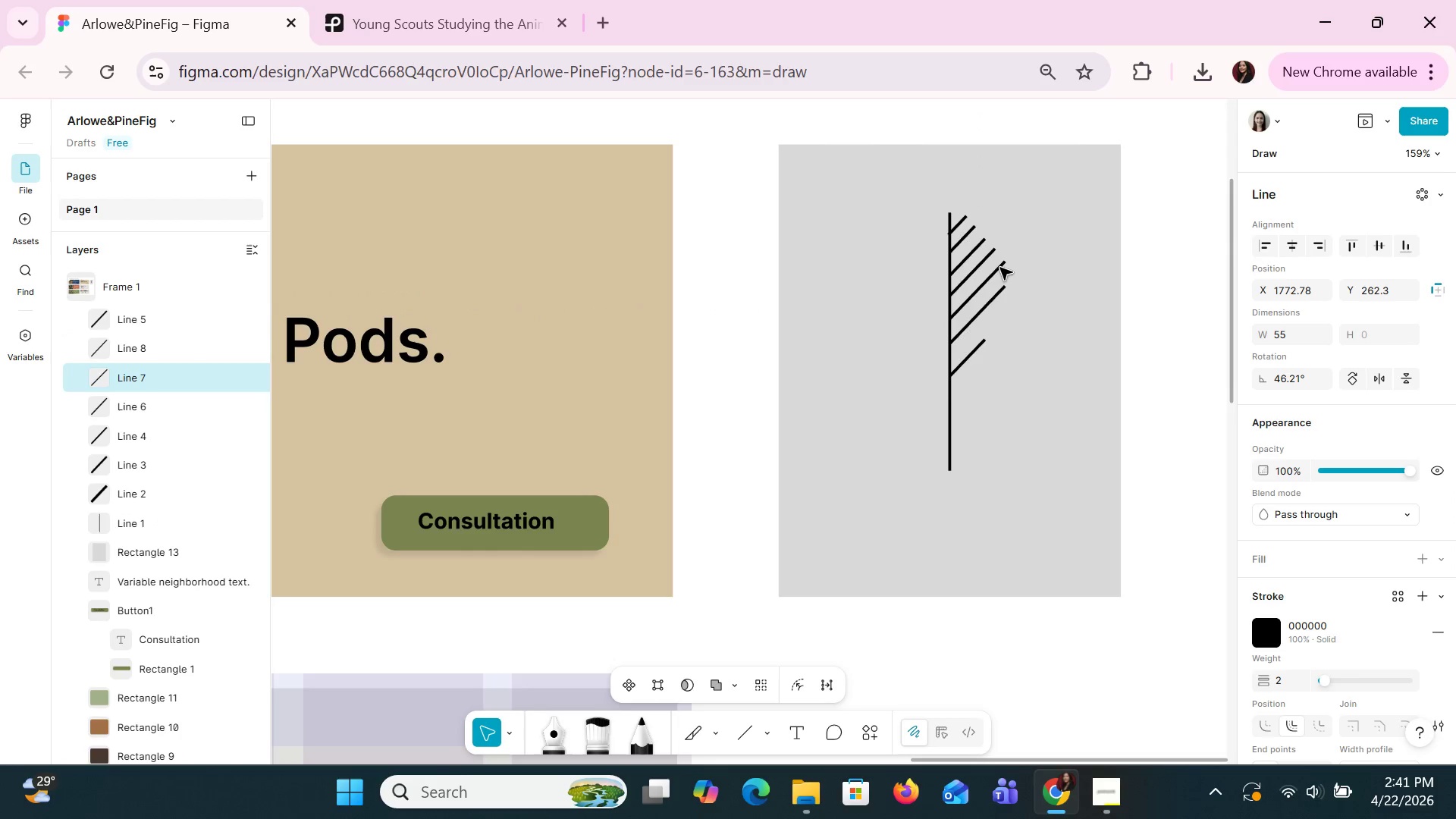 
key(ArrowUp)
 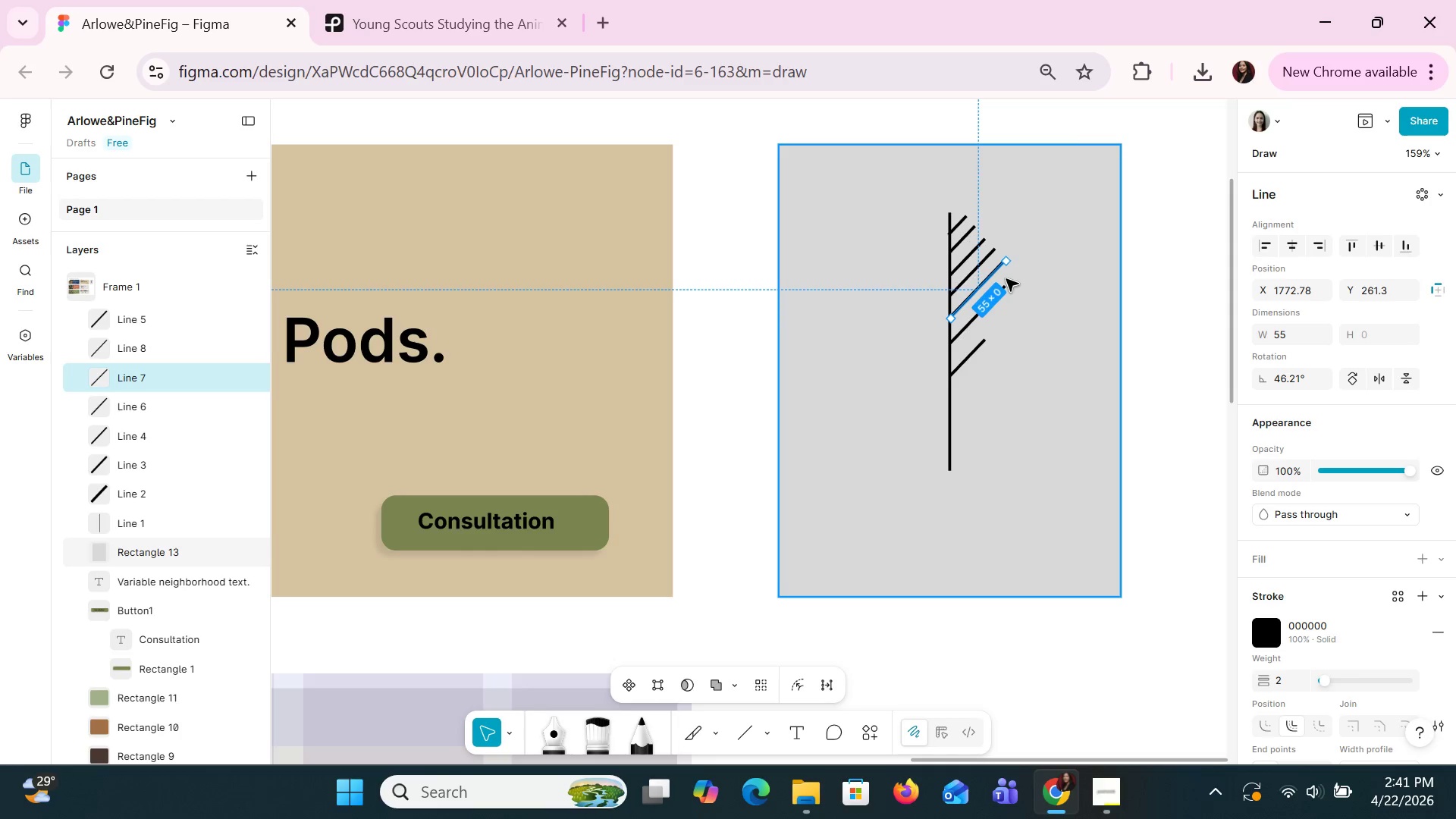 
left_click([1006, 275])
 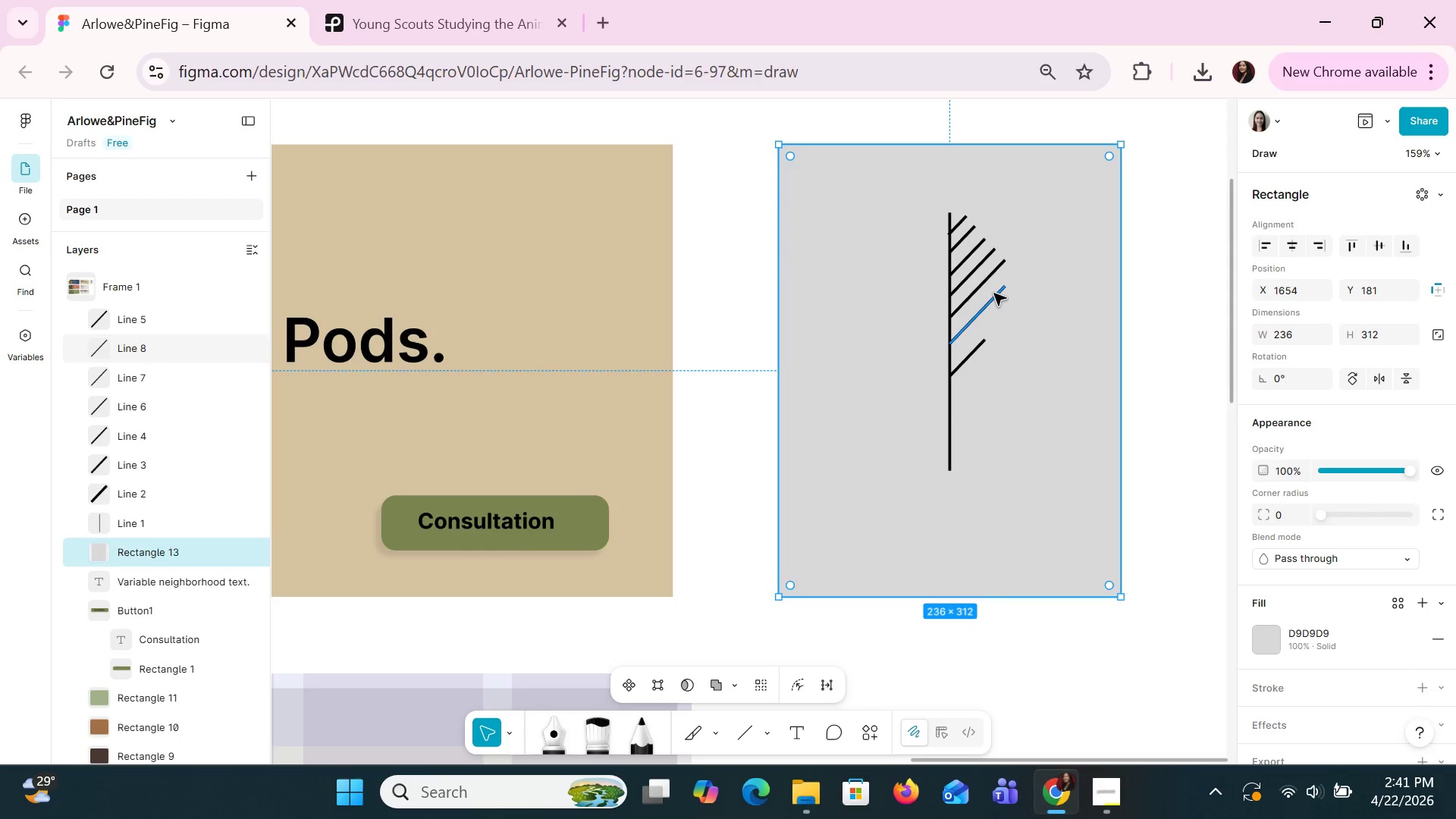 
key(ArrowUp)
 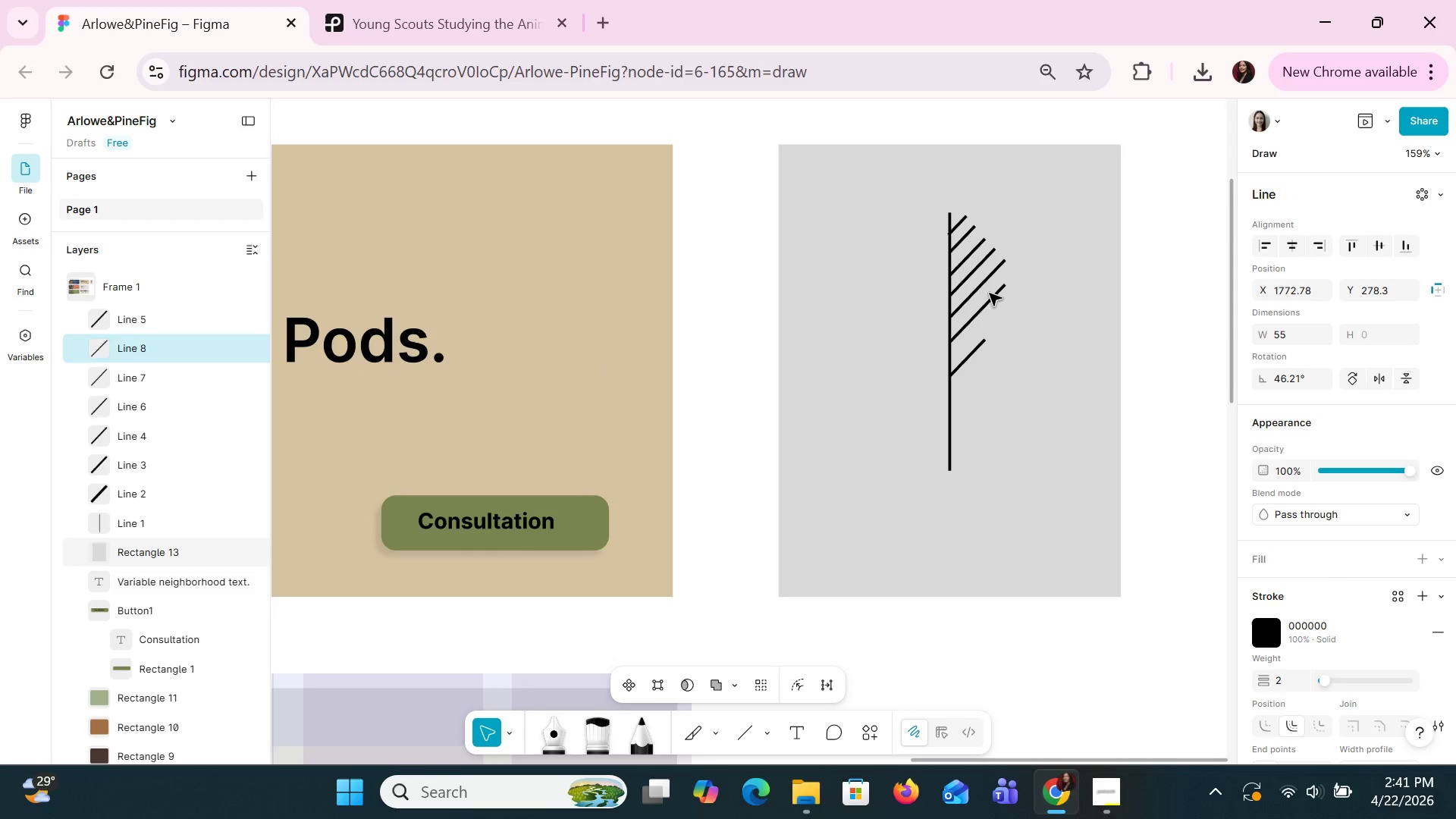 
key(ArrowUp)
 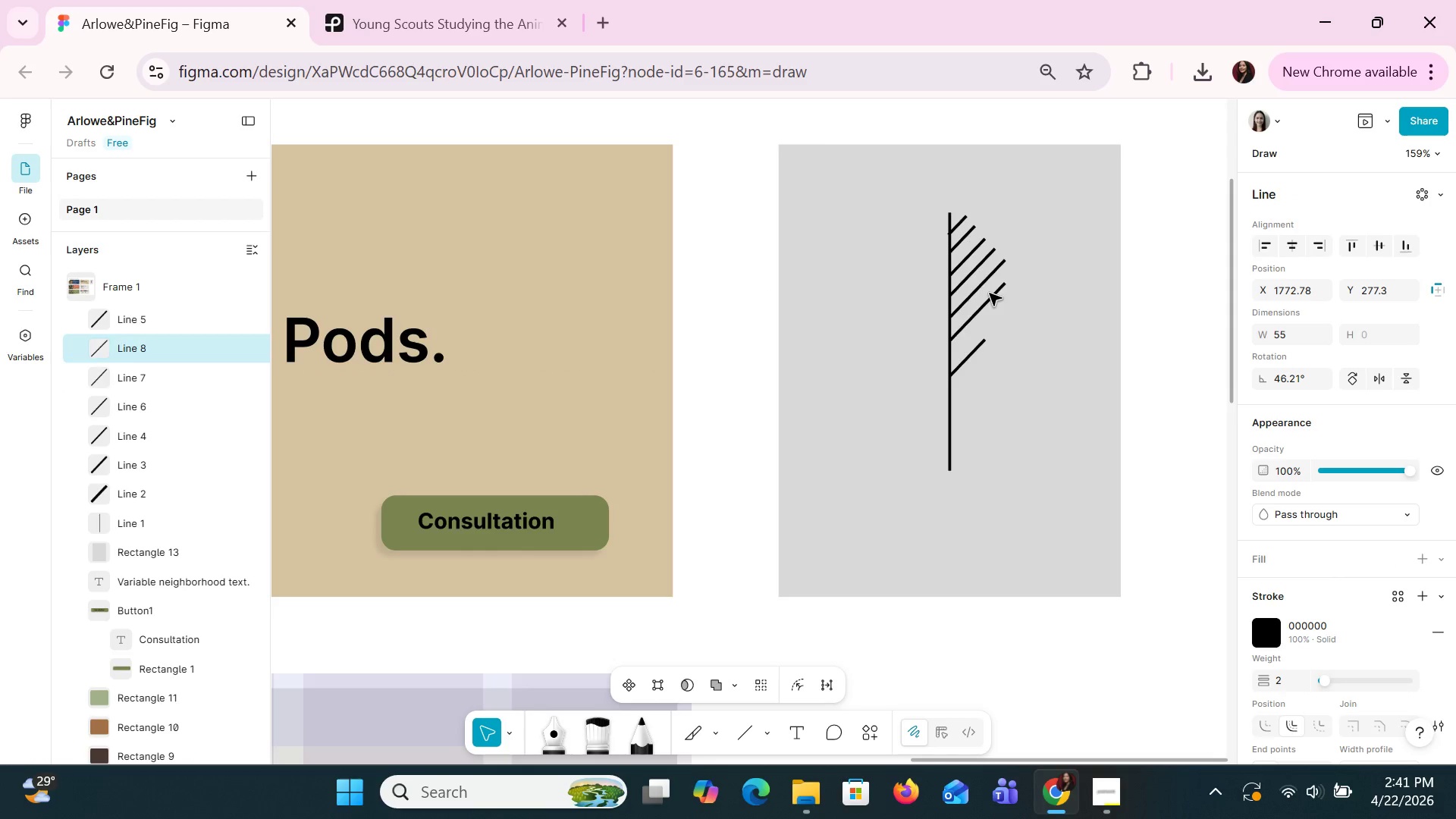 
key(ArrowUp)
 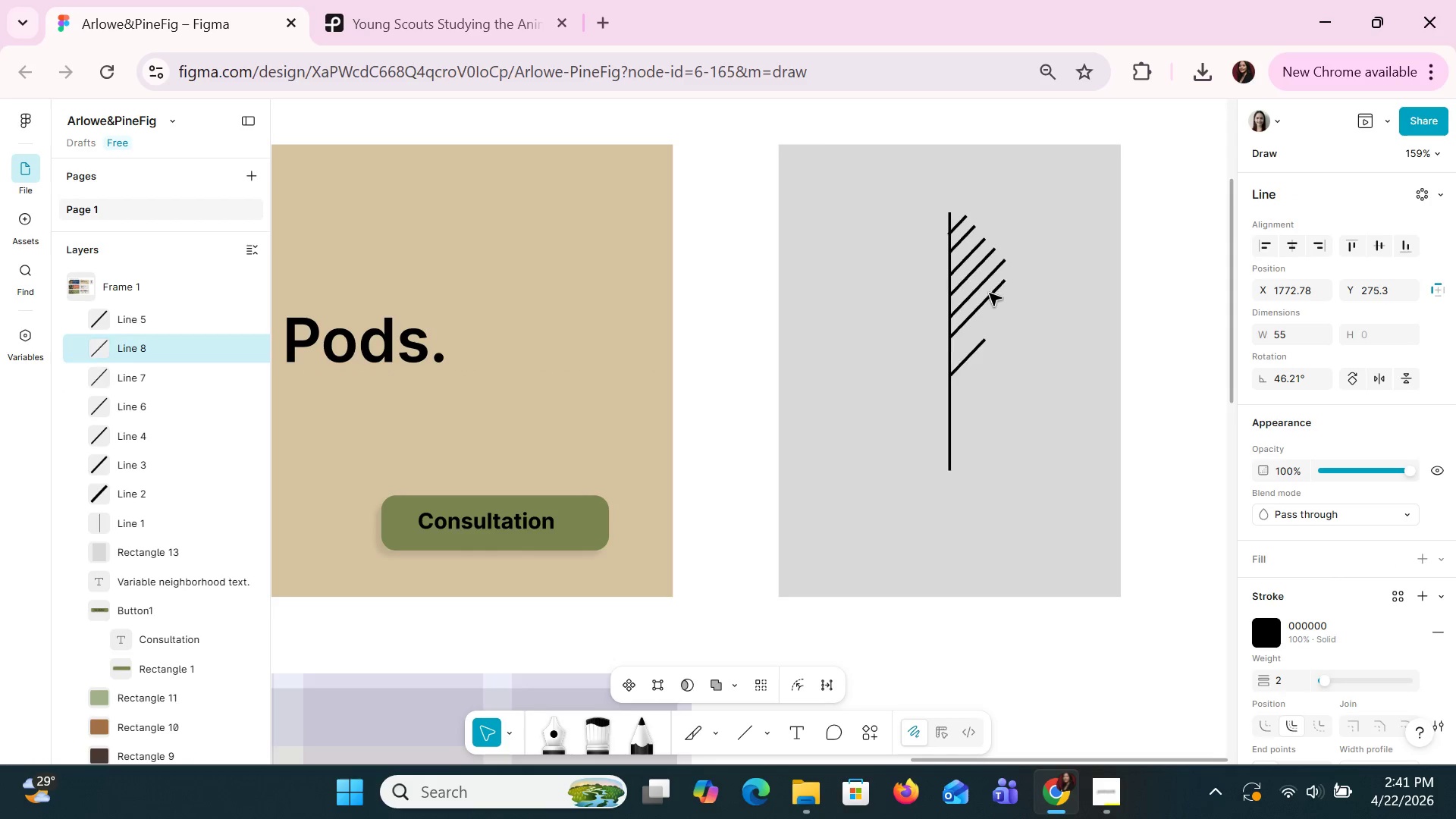 
key(ArrowUp)
 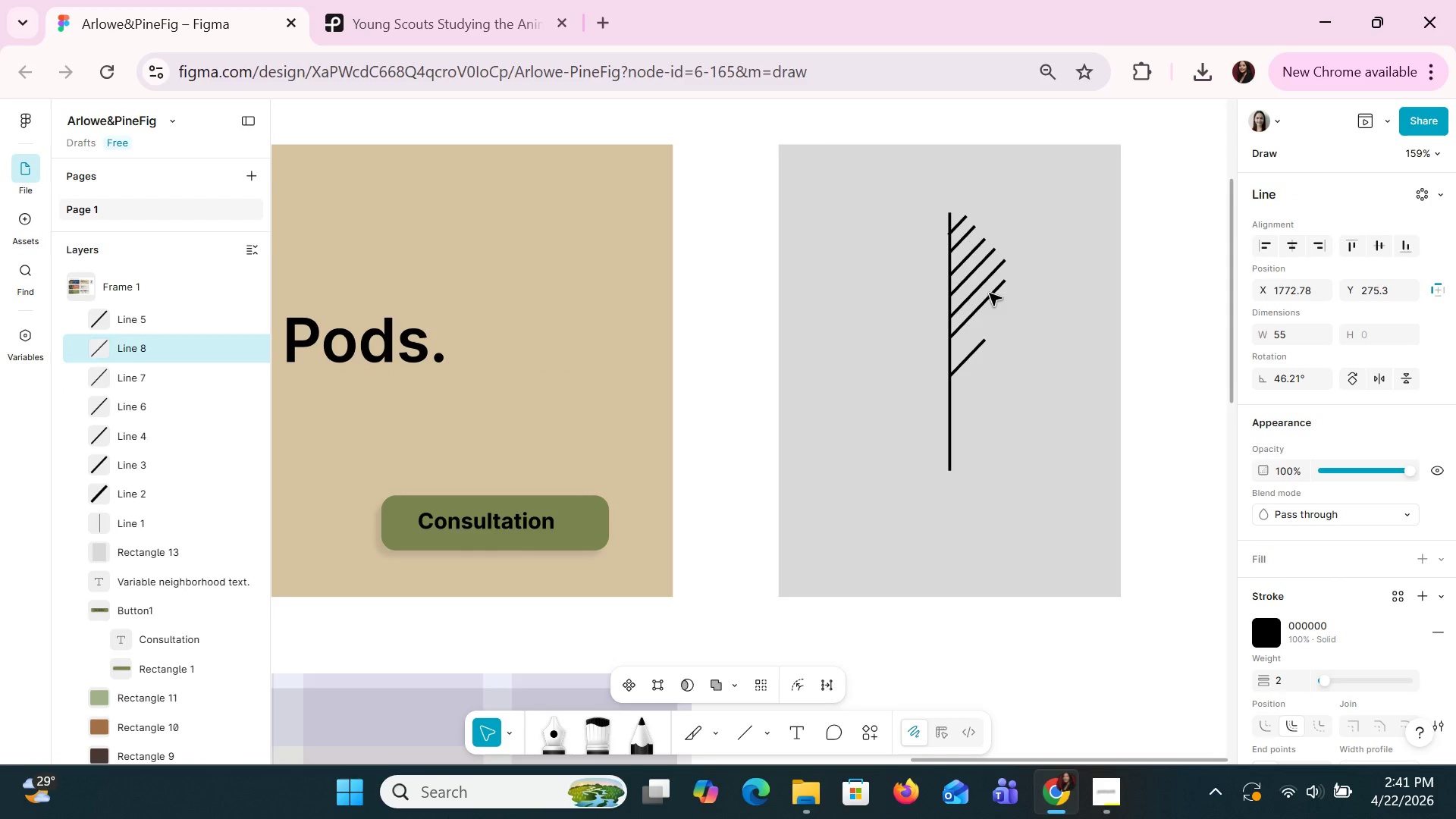 
left_click([990, 293])
 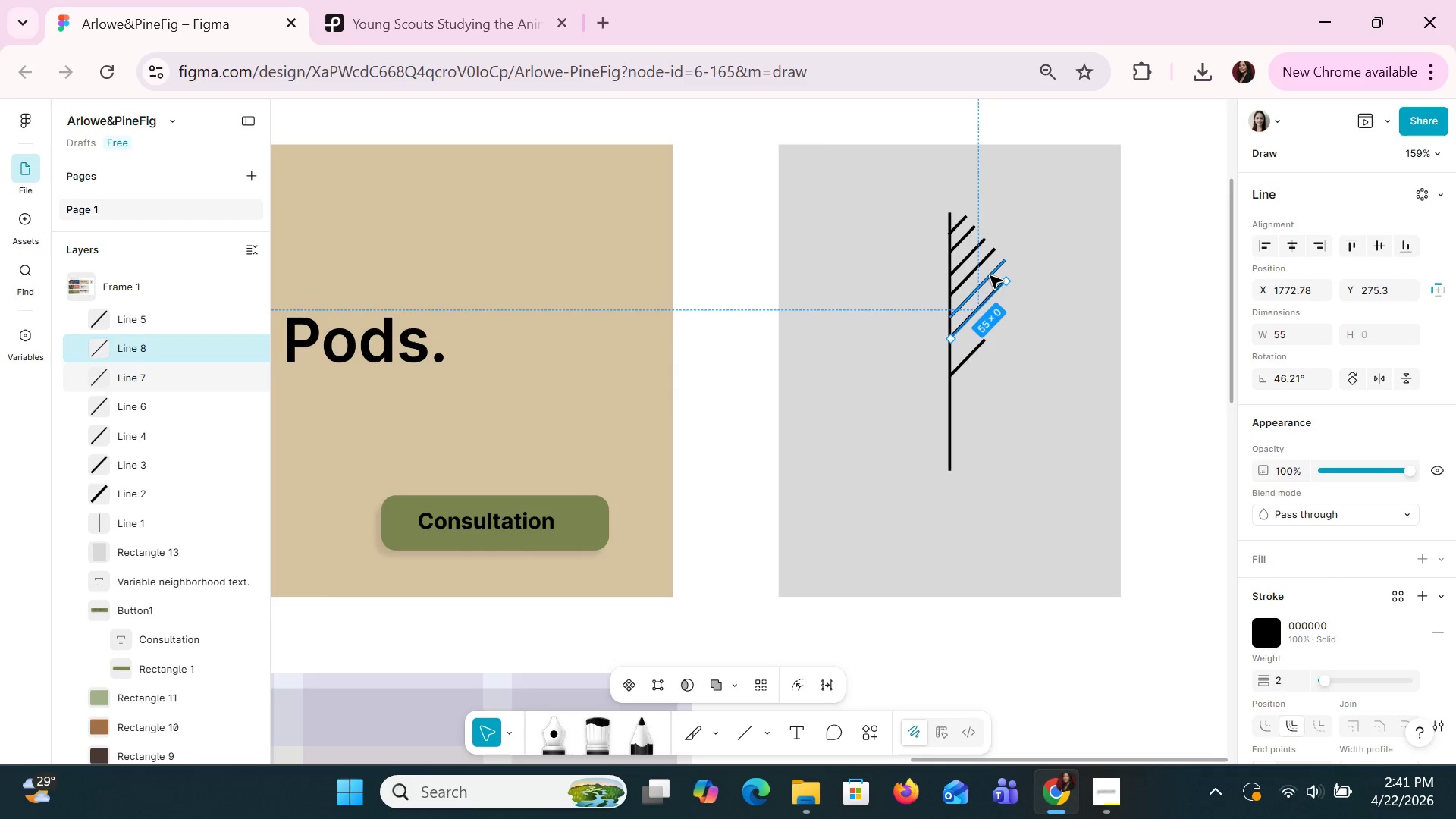 
left_click([990, 275])
 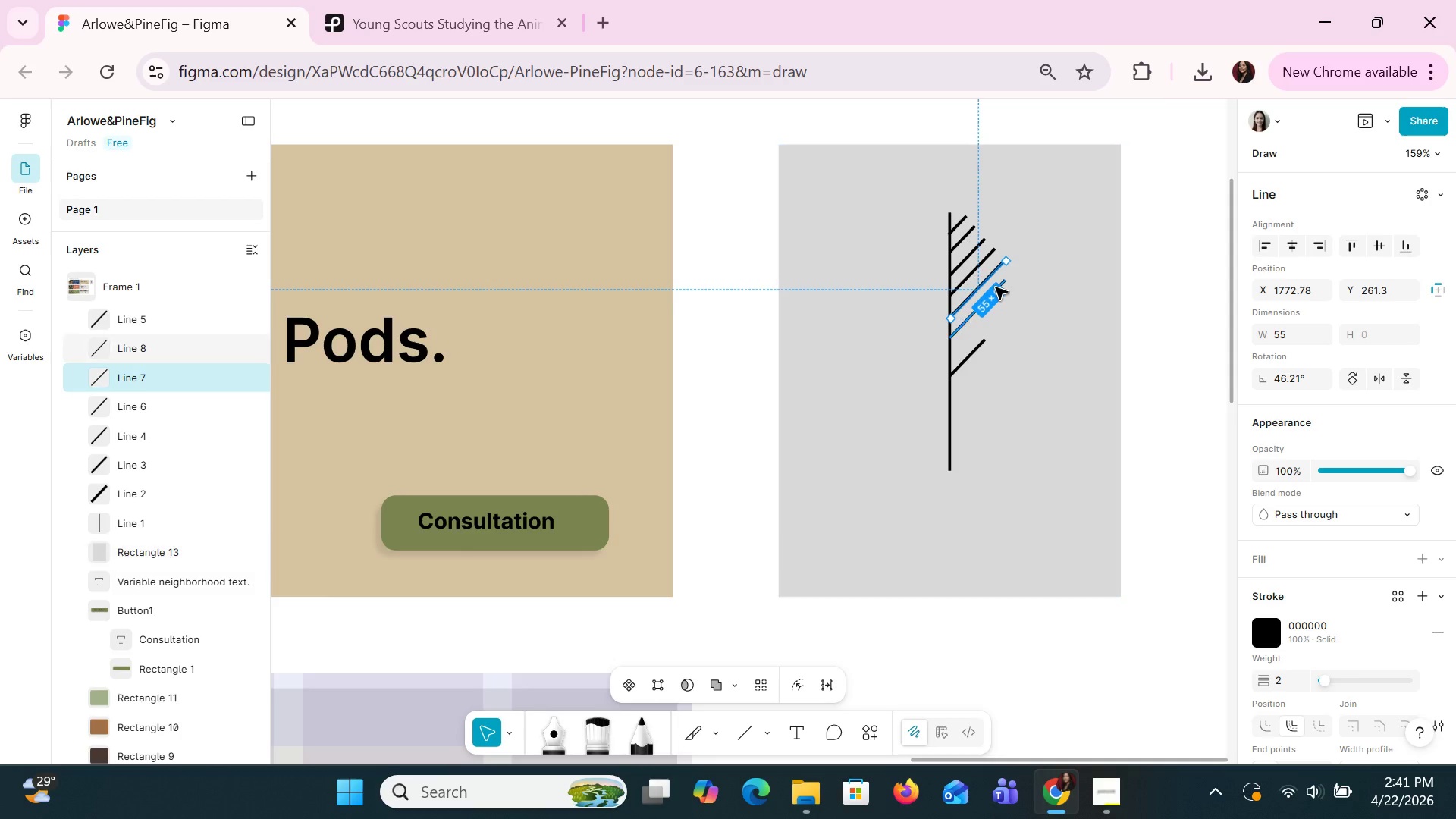 
left_click([995, 287])
 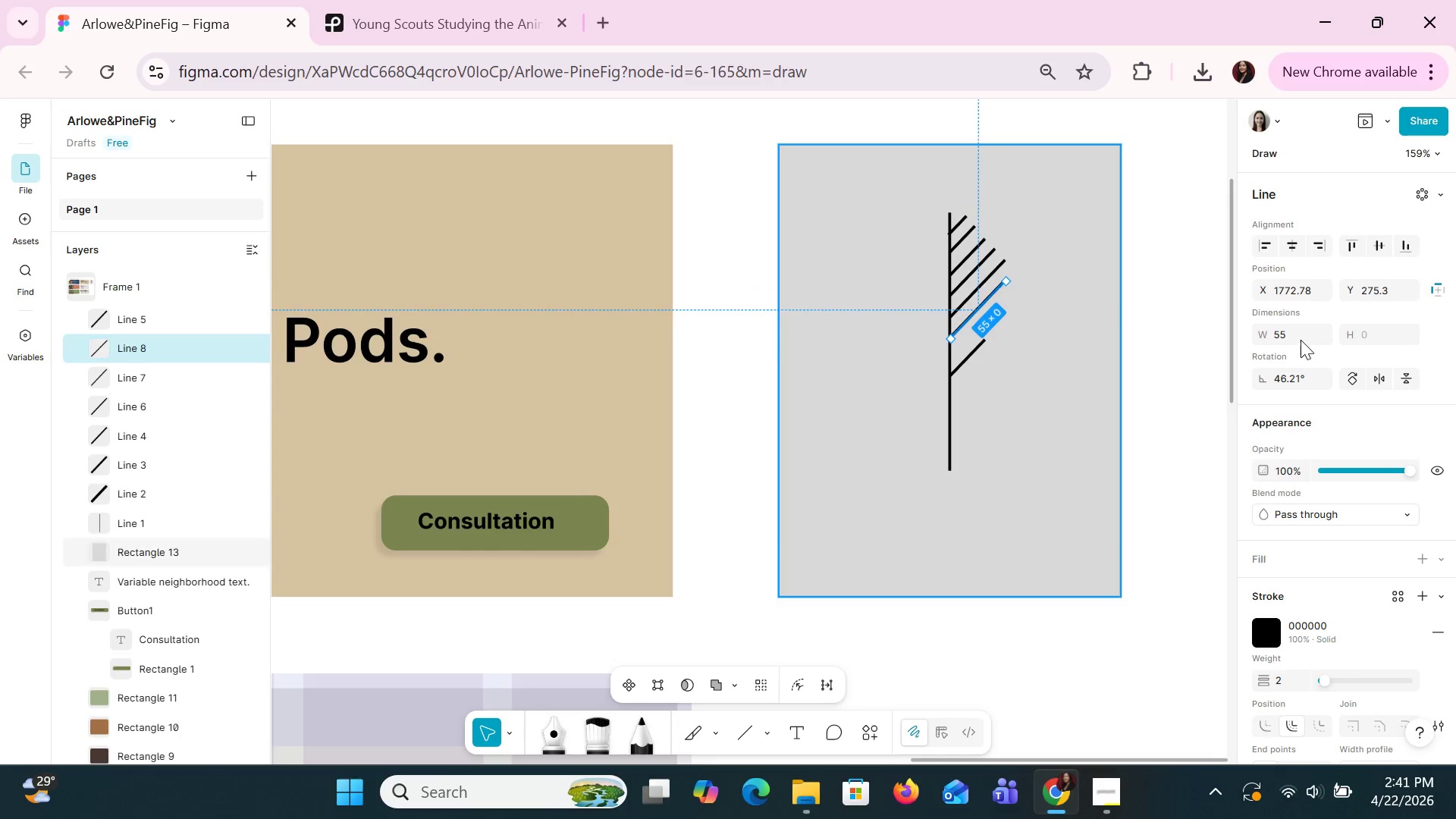 
left_click([1291, 331])
 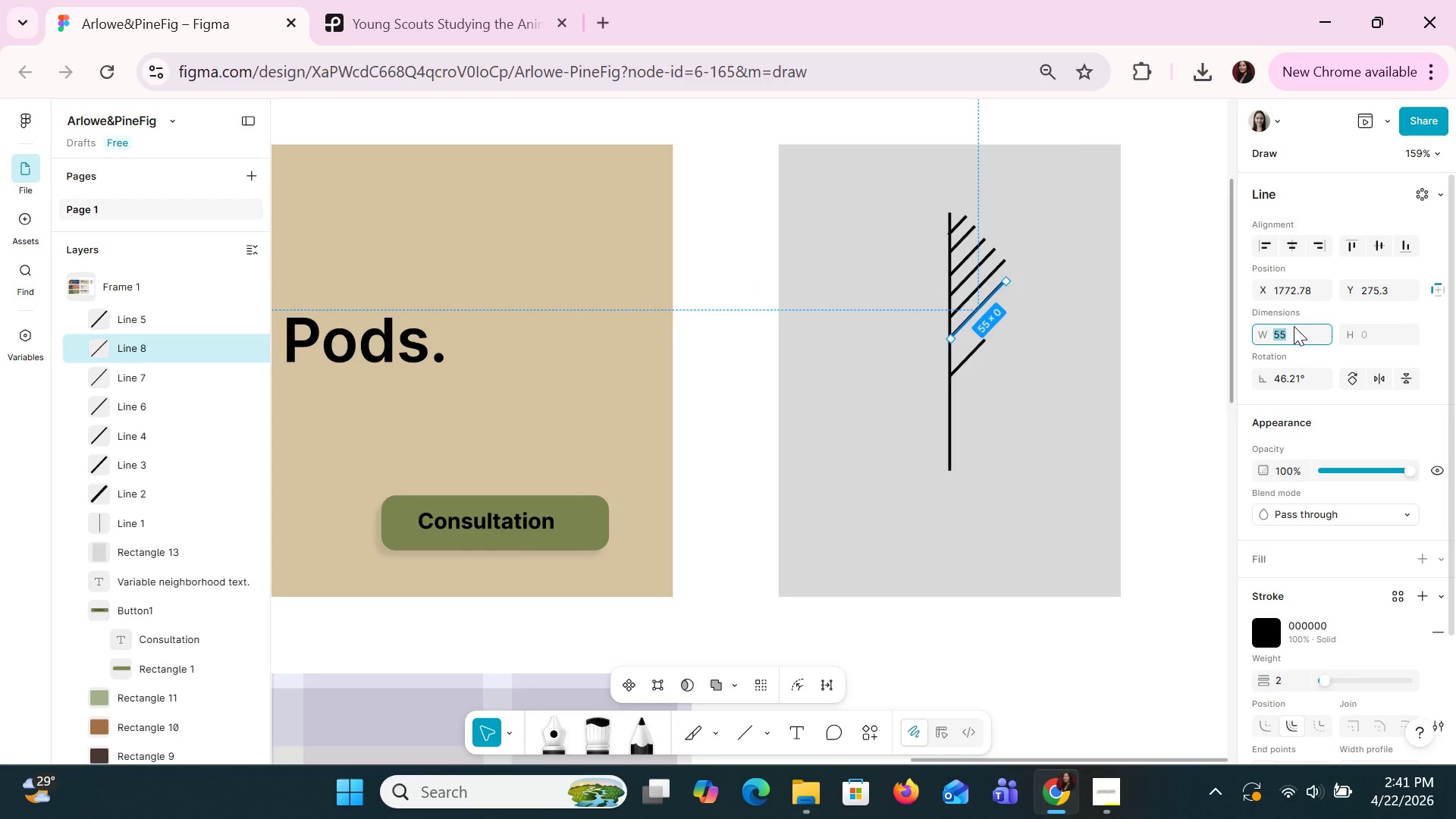 
type(65)
 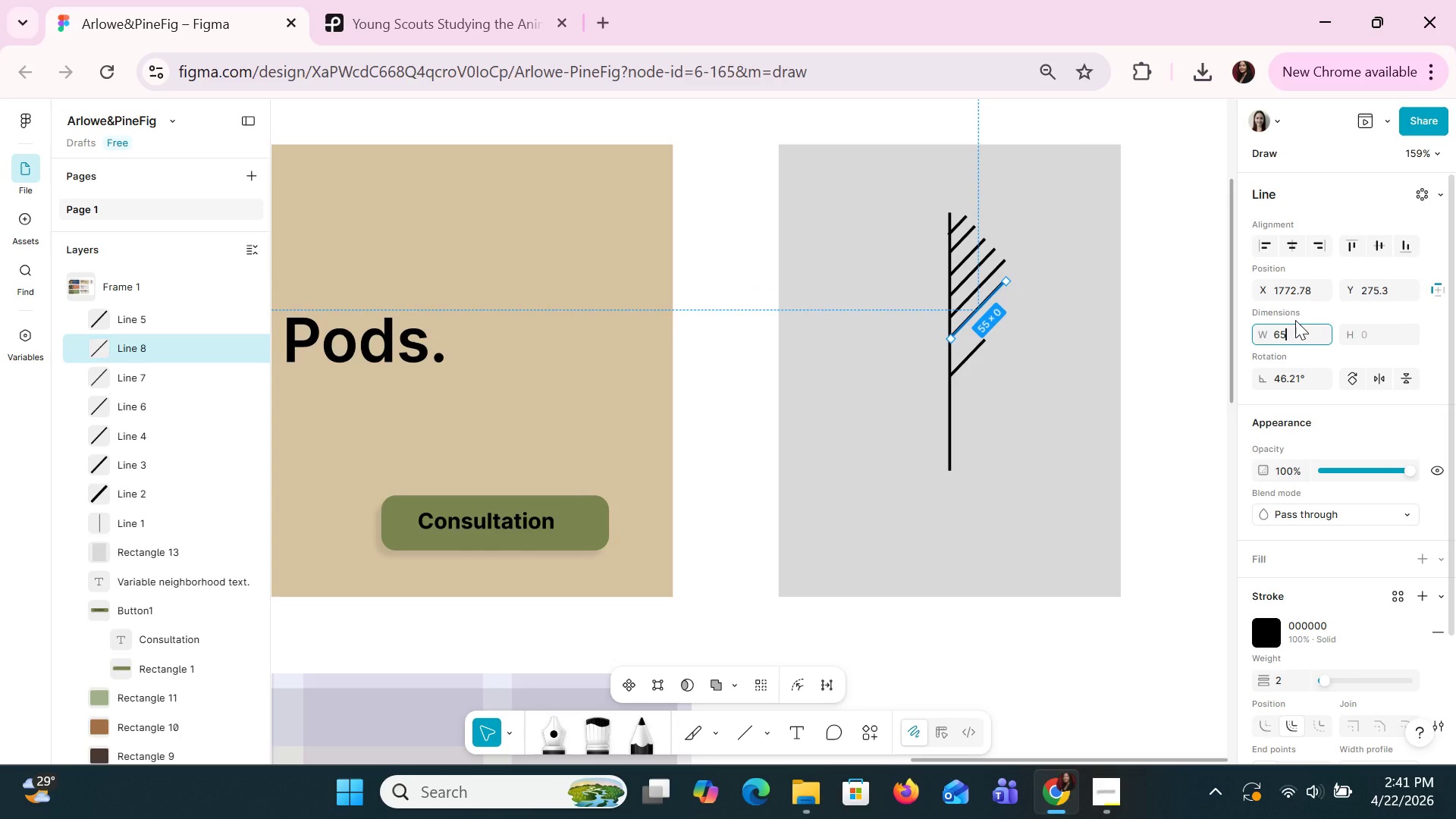 
key(Enter)
 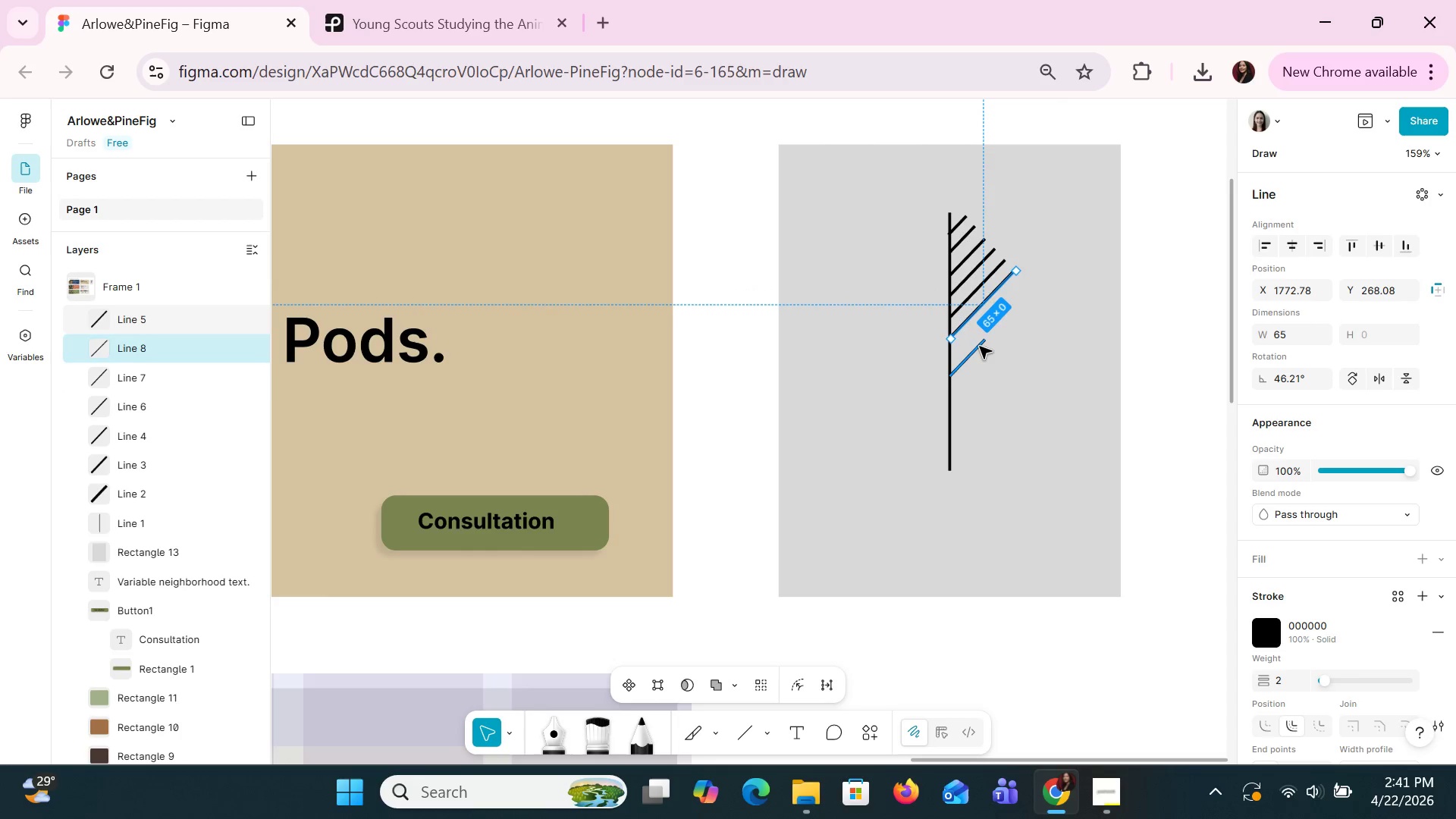 
key(Control+C)
 